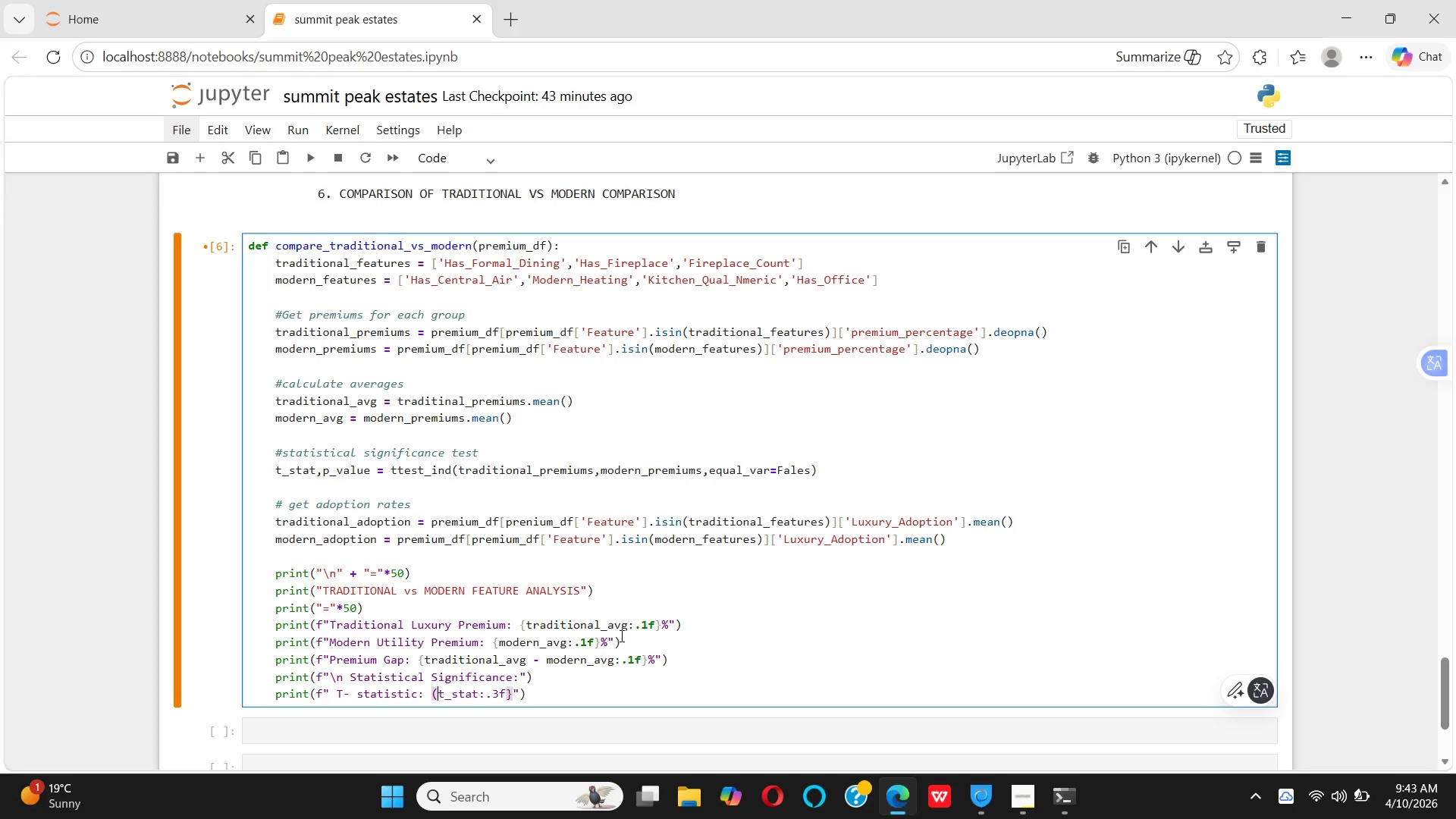 
key(ArrowLeft)
 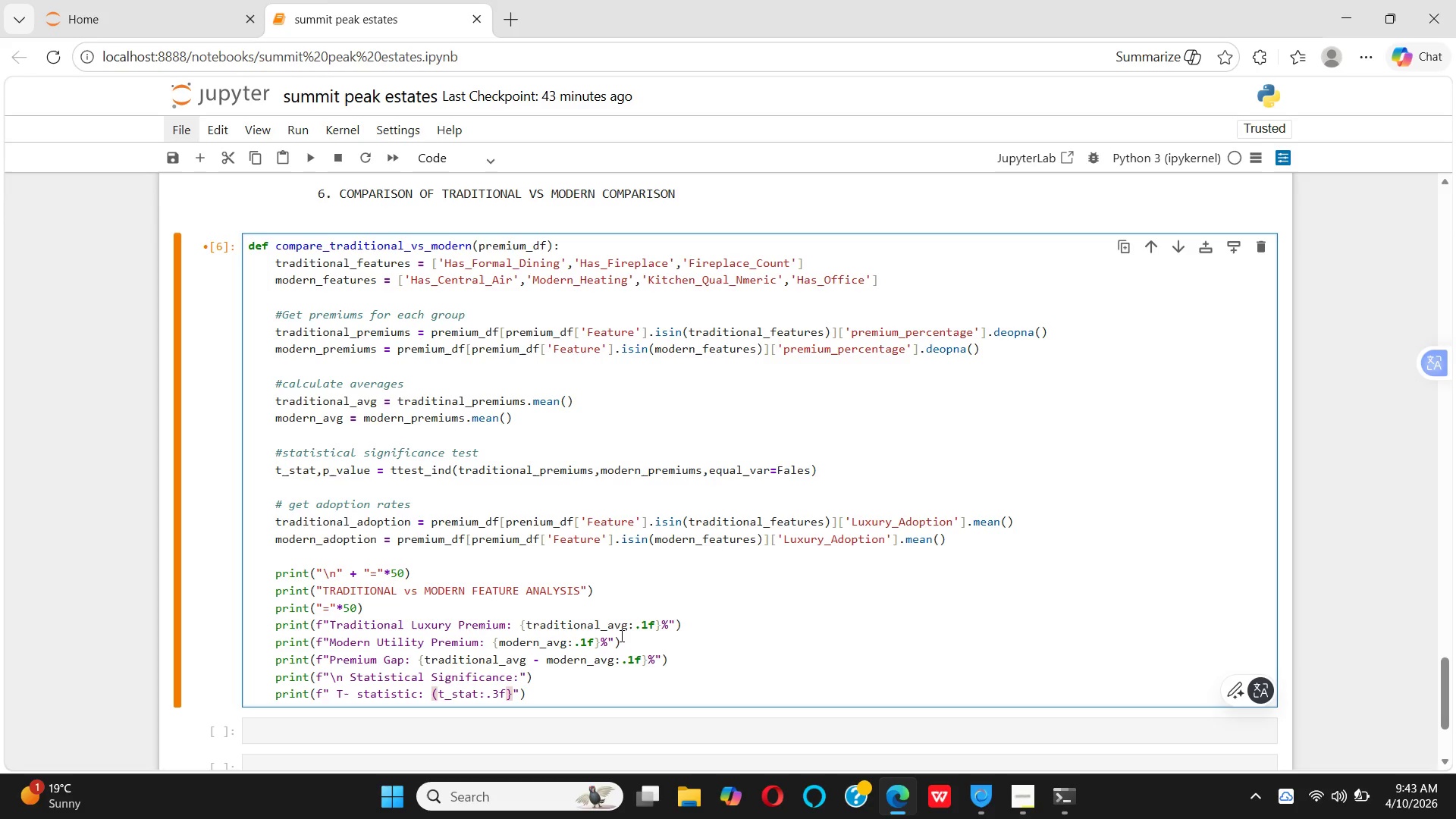 
key(Backspace)
 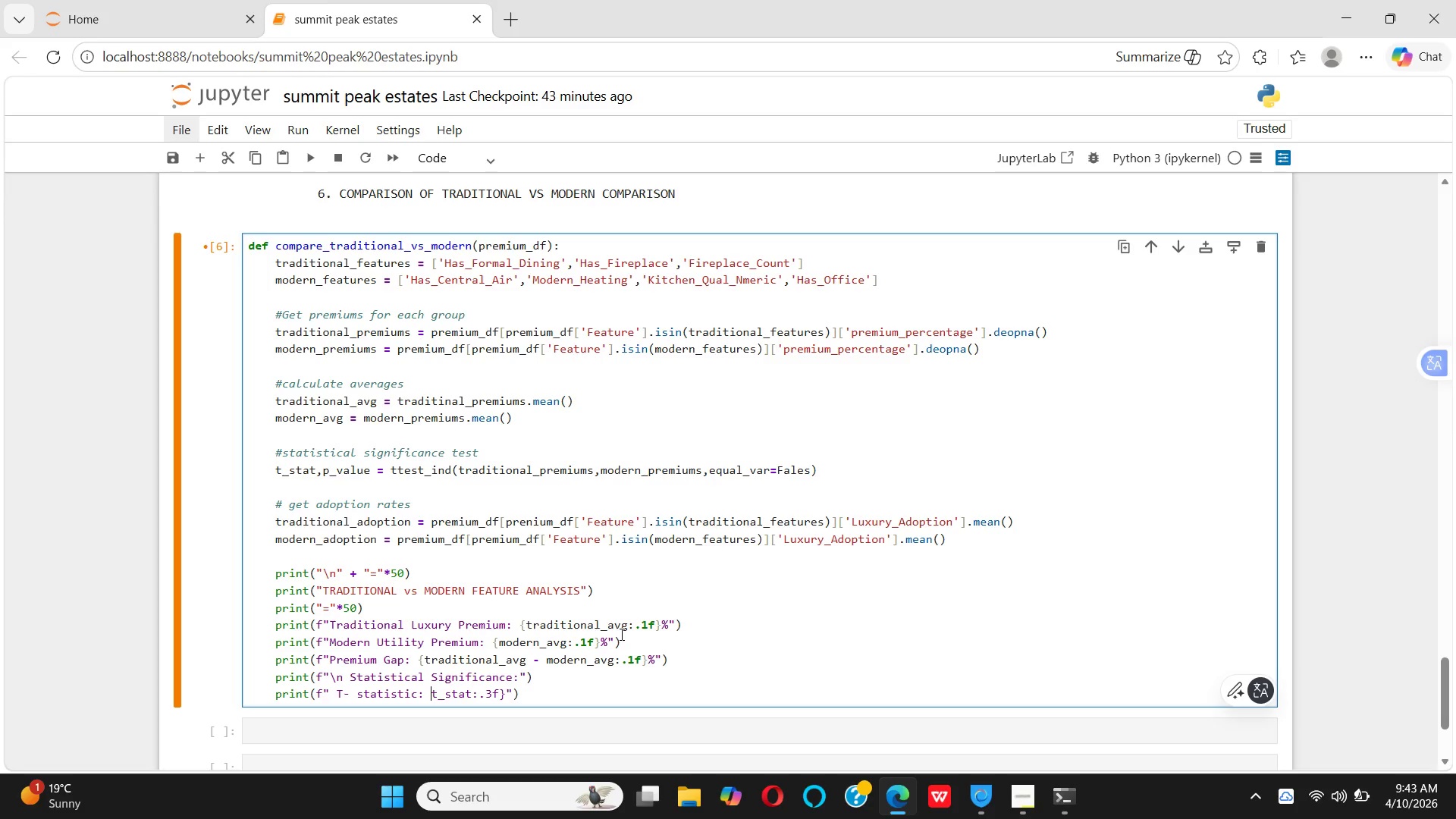 
key(Shift+BracketLeft)
 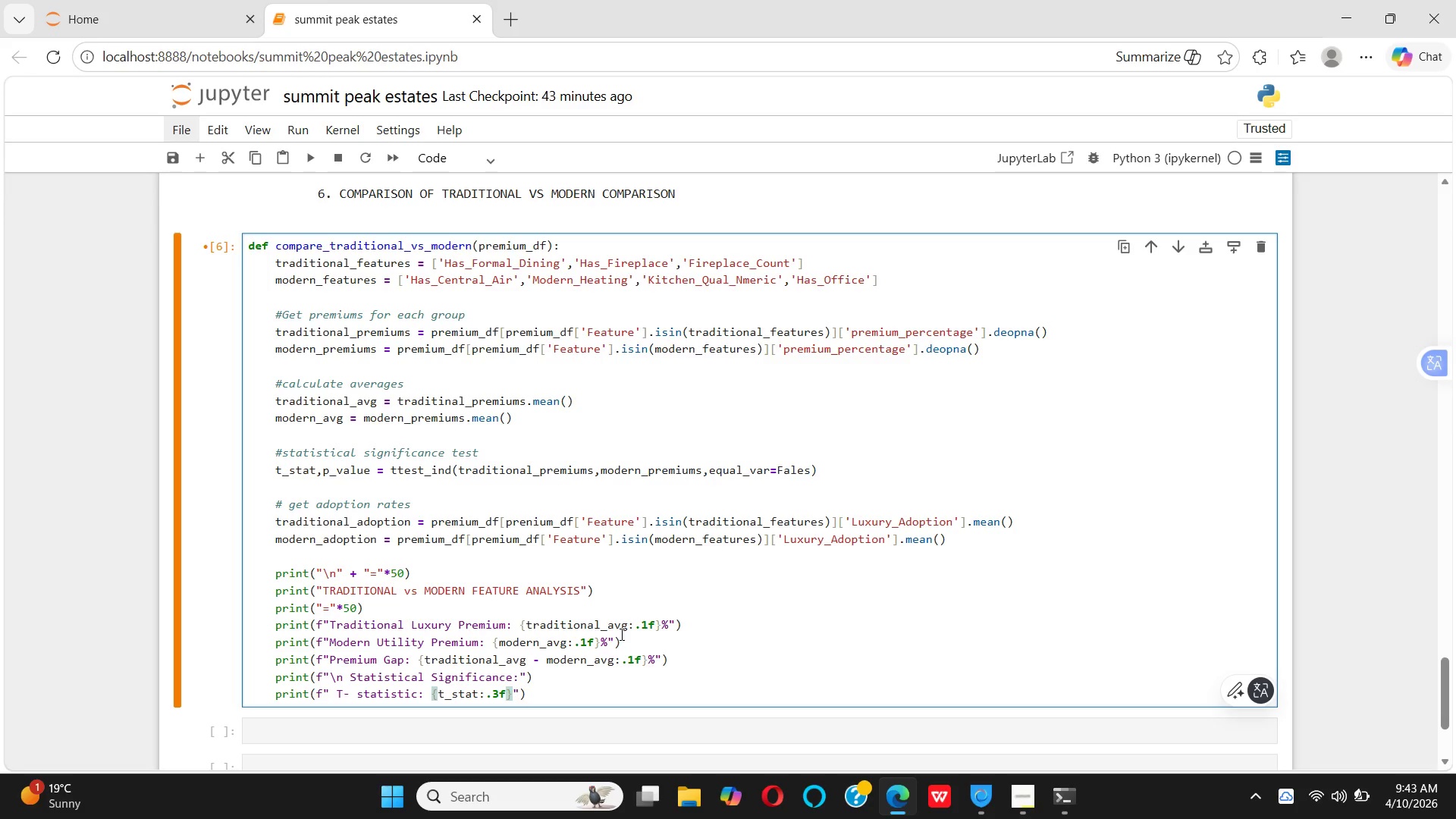 
key(ArrowRight)
 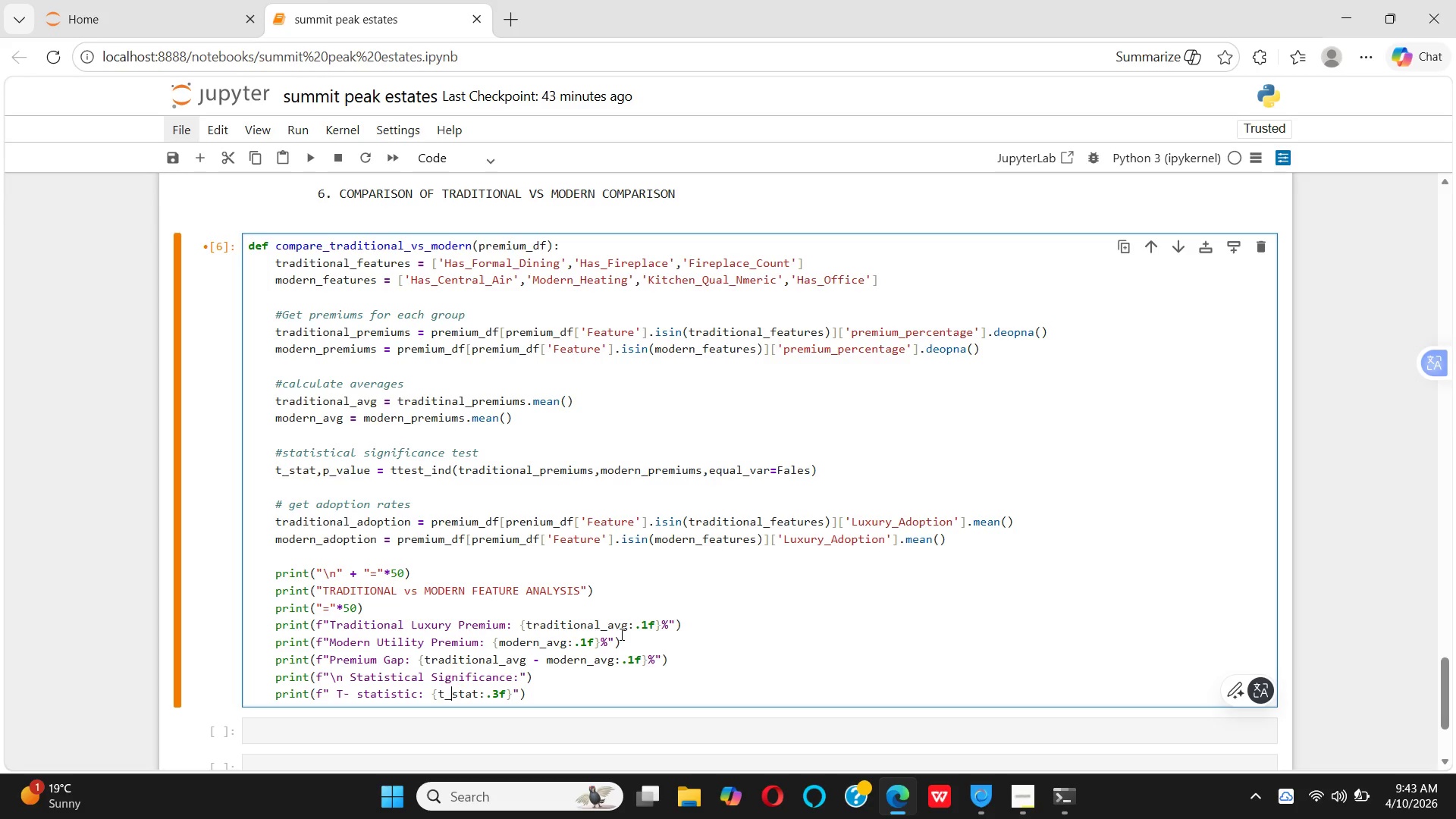 
key(ArrowRight)
 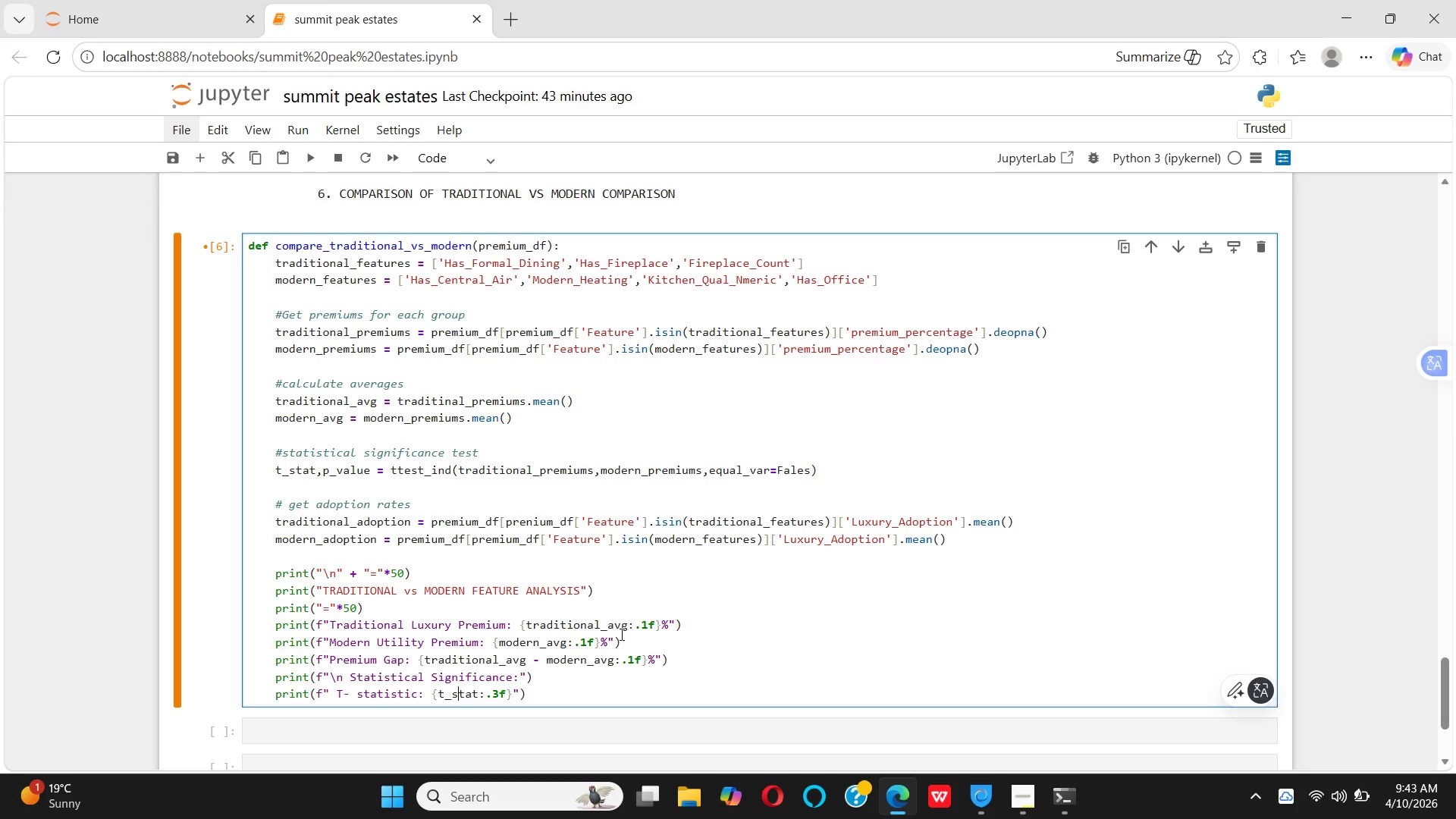 
key(ArrowRight)
 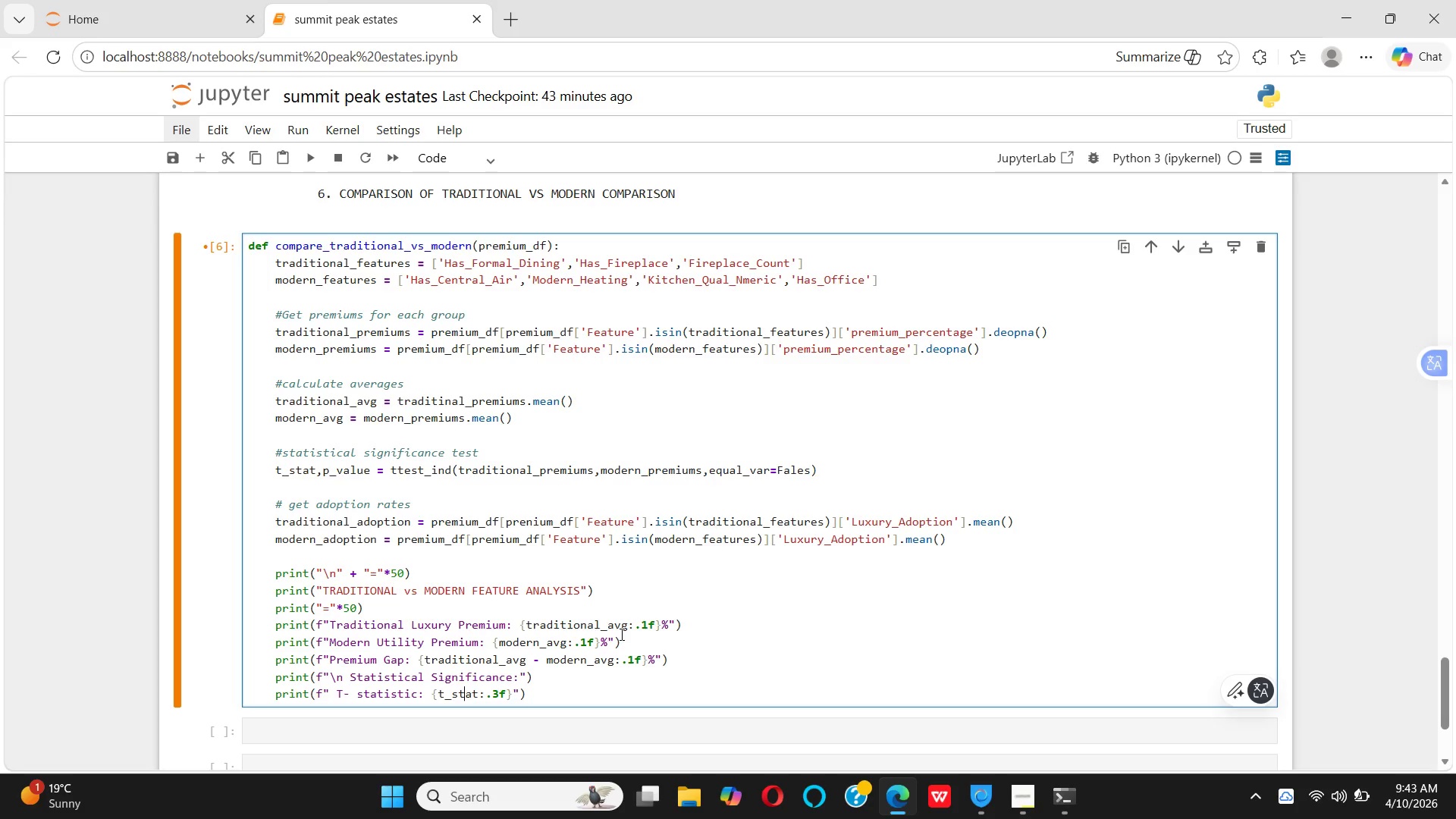 
key(ArrowRight)
 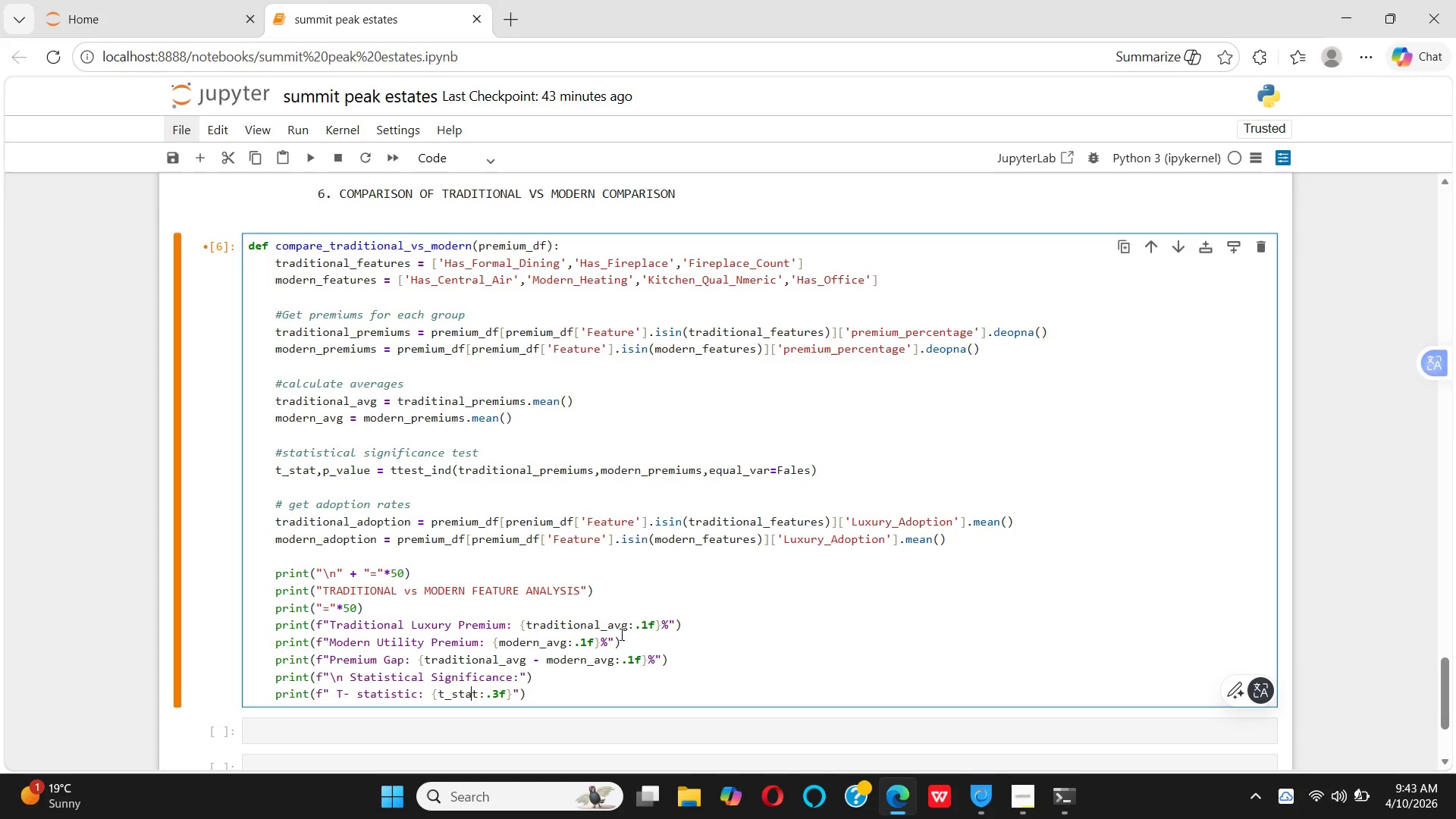 
key(ArrowRight)
 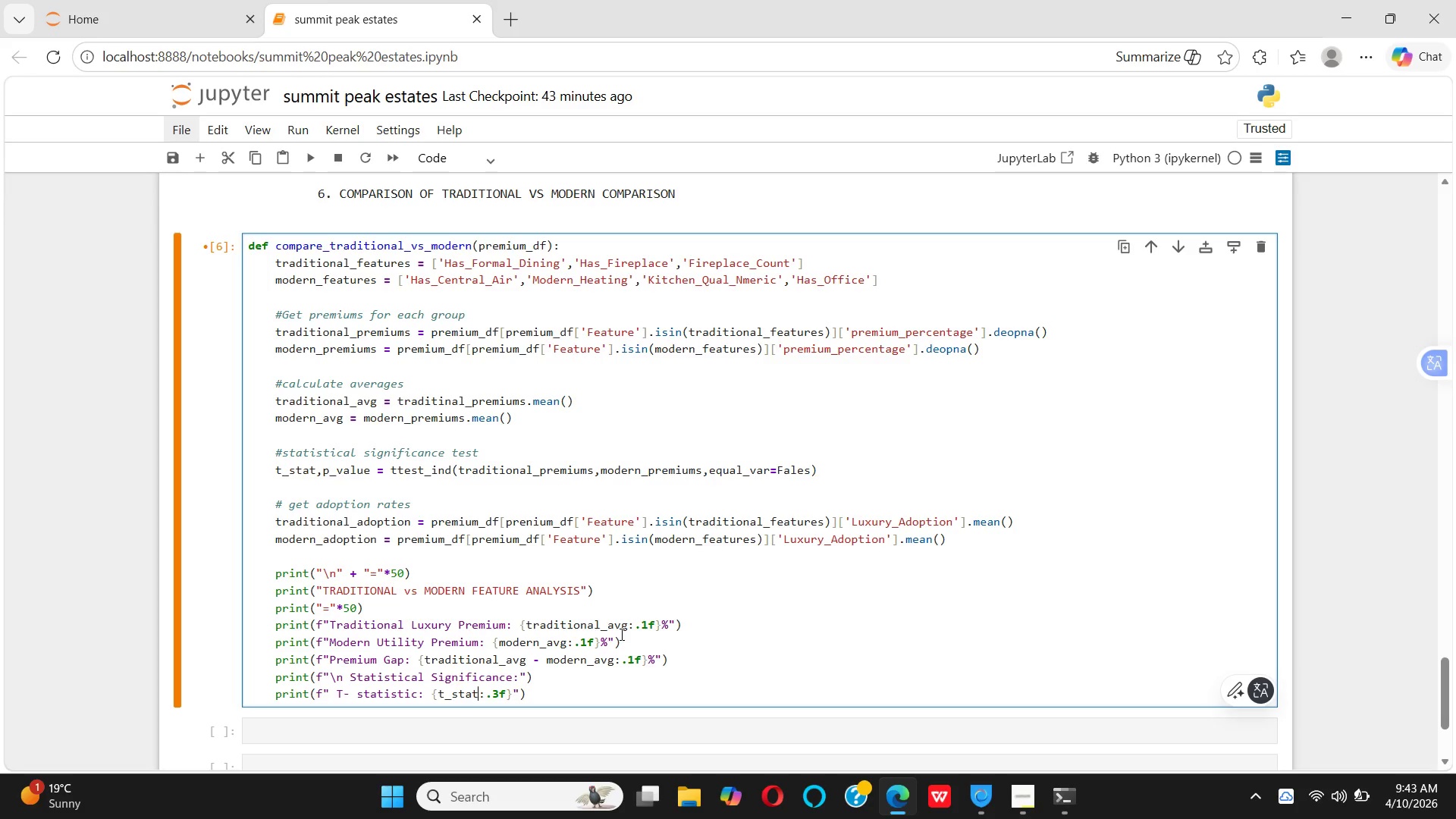 
key(ArrowRight)
 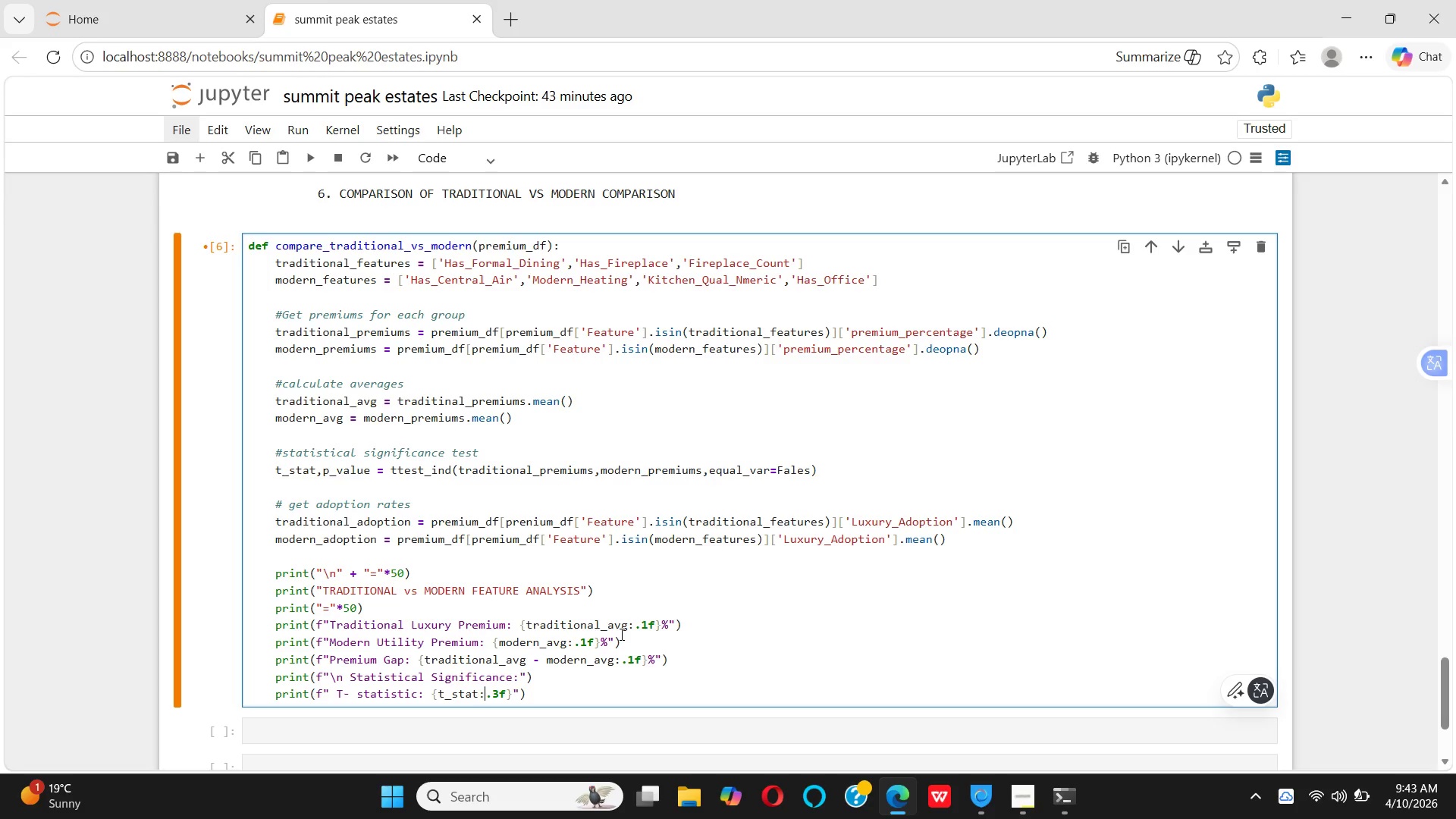 
key(ArrowRight)
 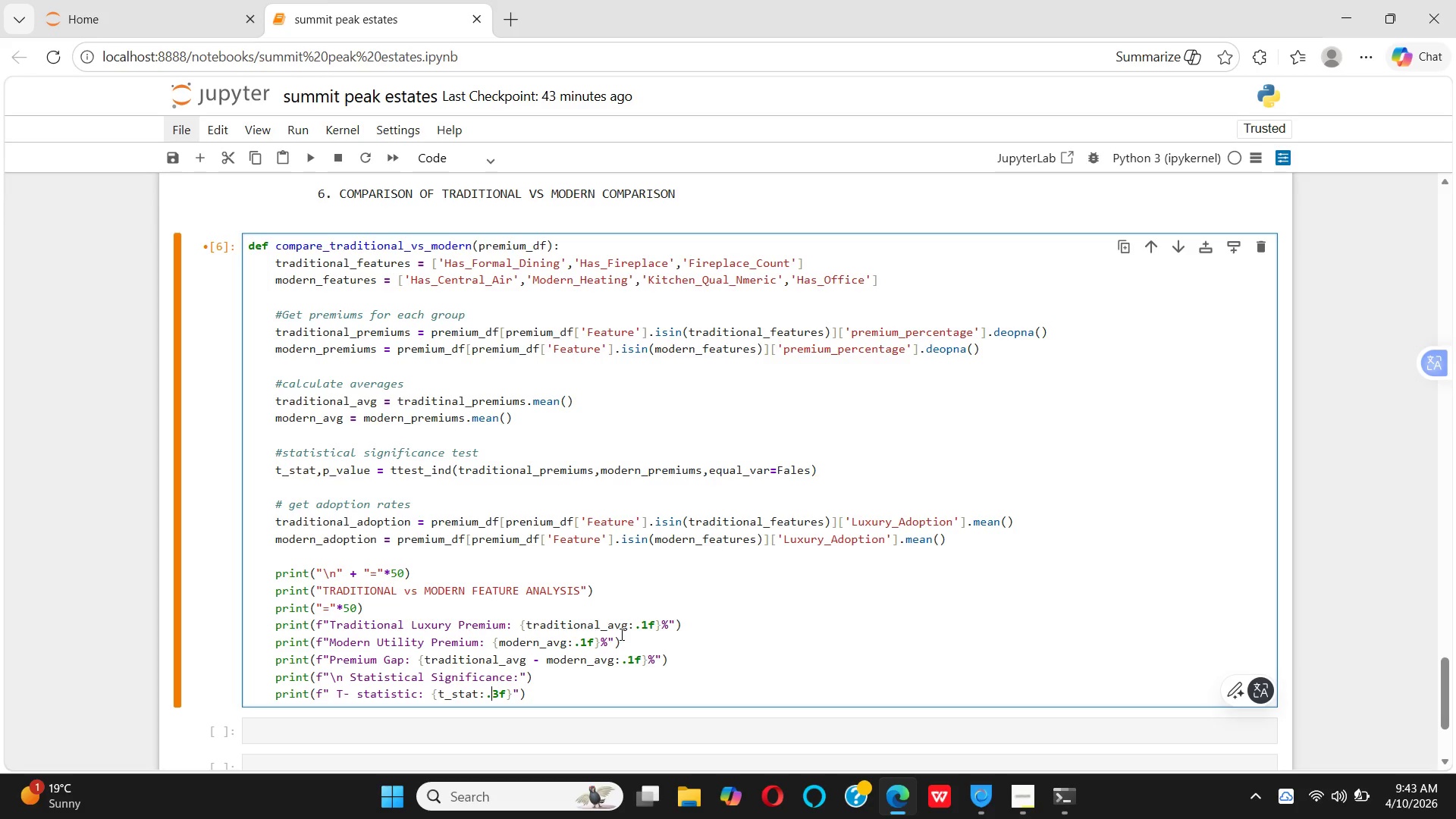 
key(ArrowRight)
 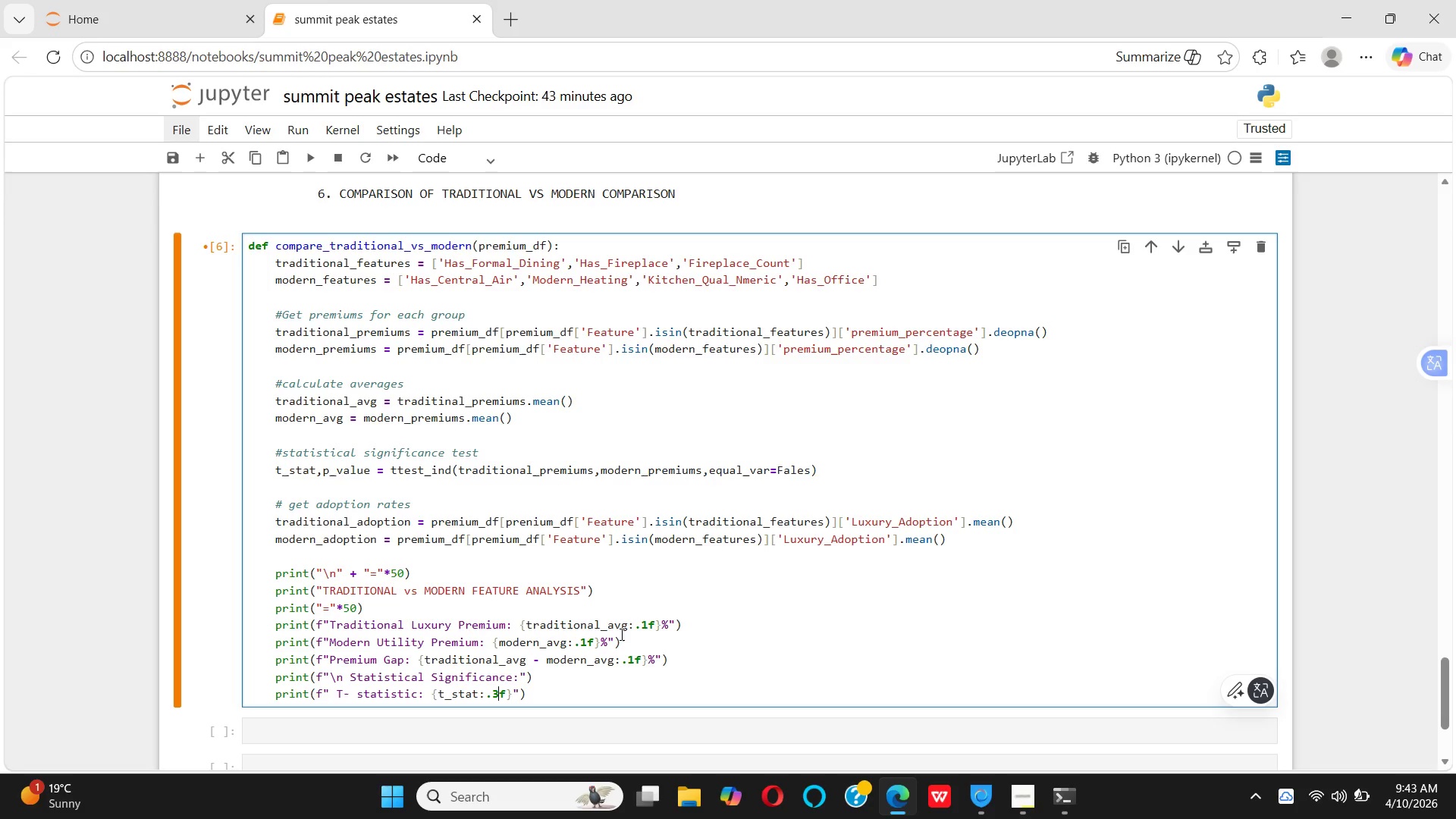 
key(ArrowRight)
 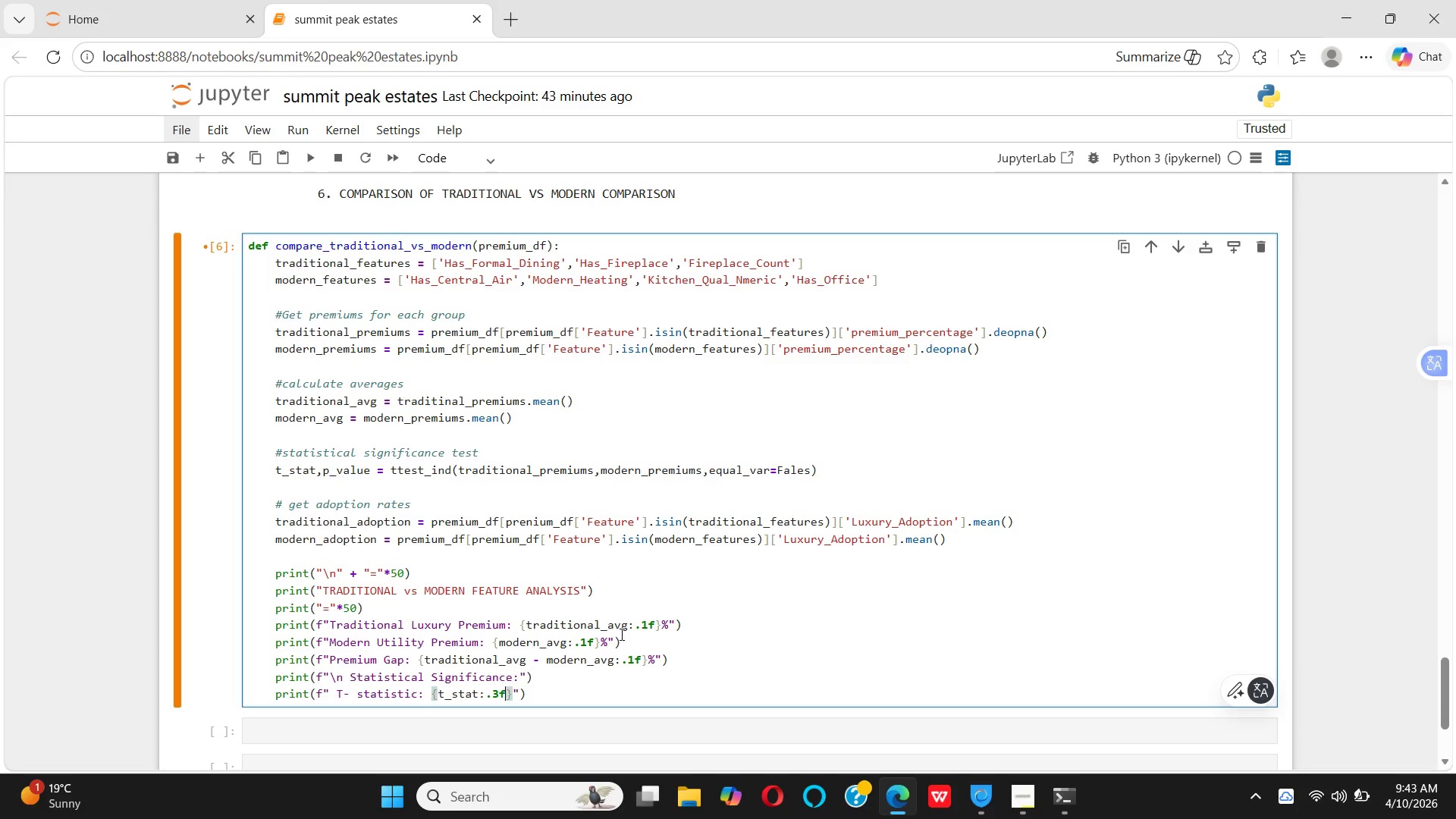 
key(ArrowRight)
 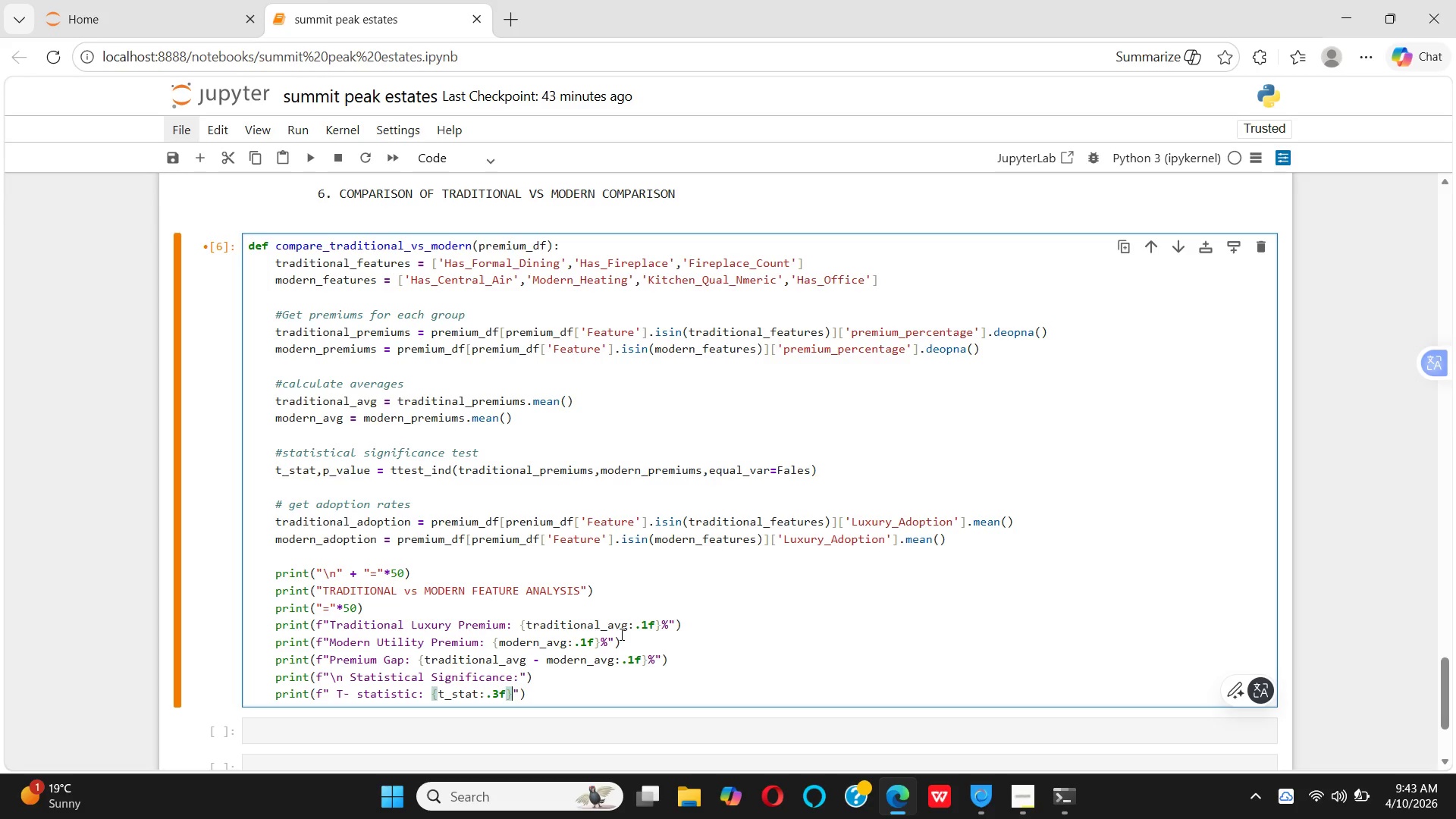 
key(ArrowRight)
 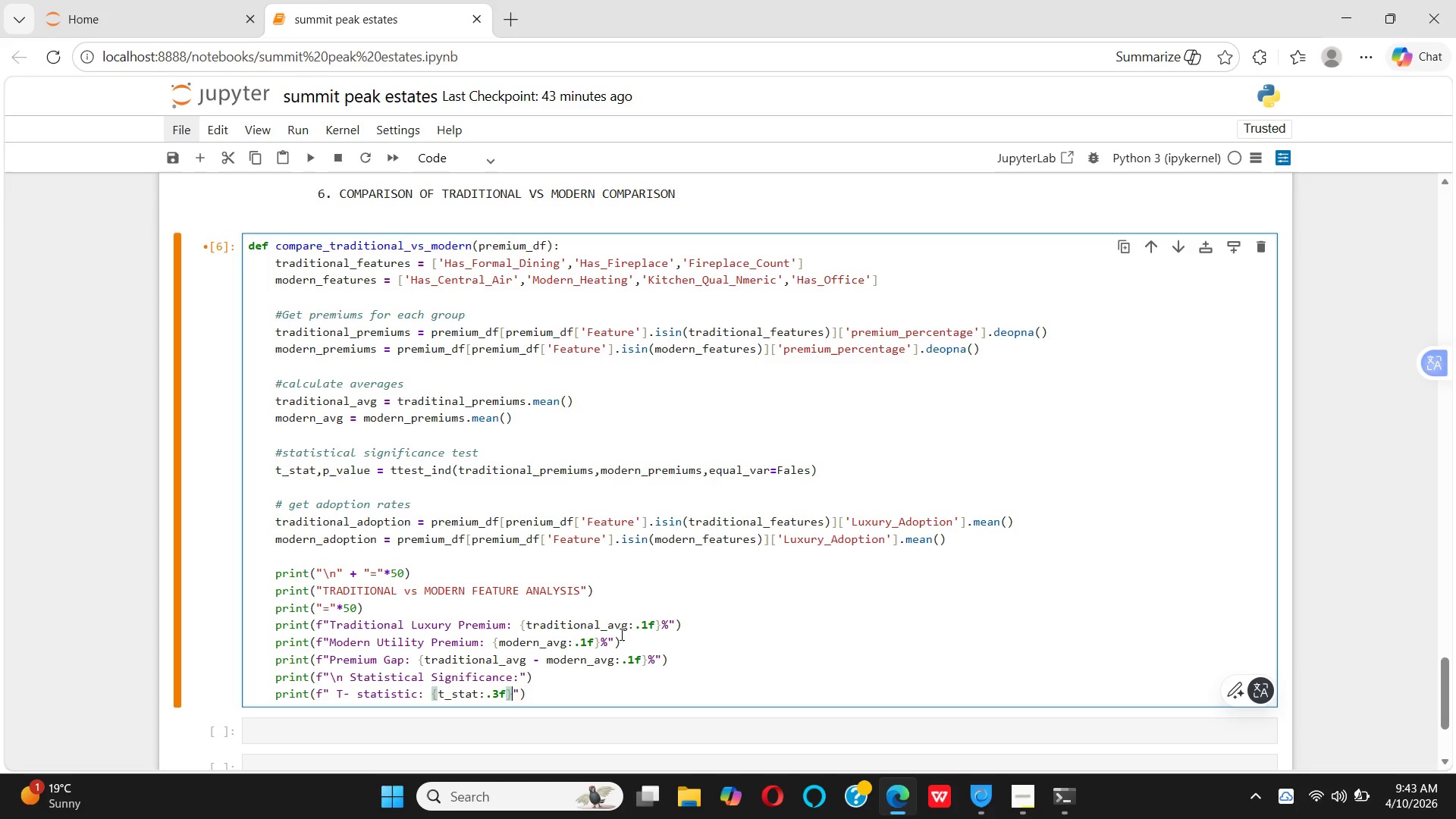 
key(ArrowRight)
 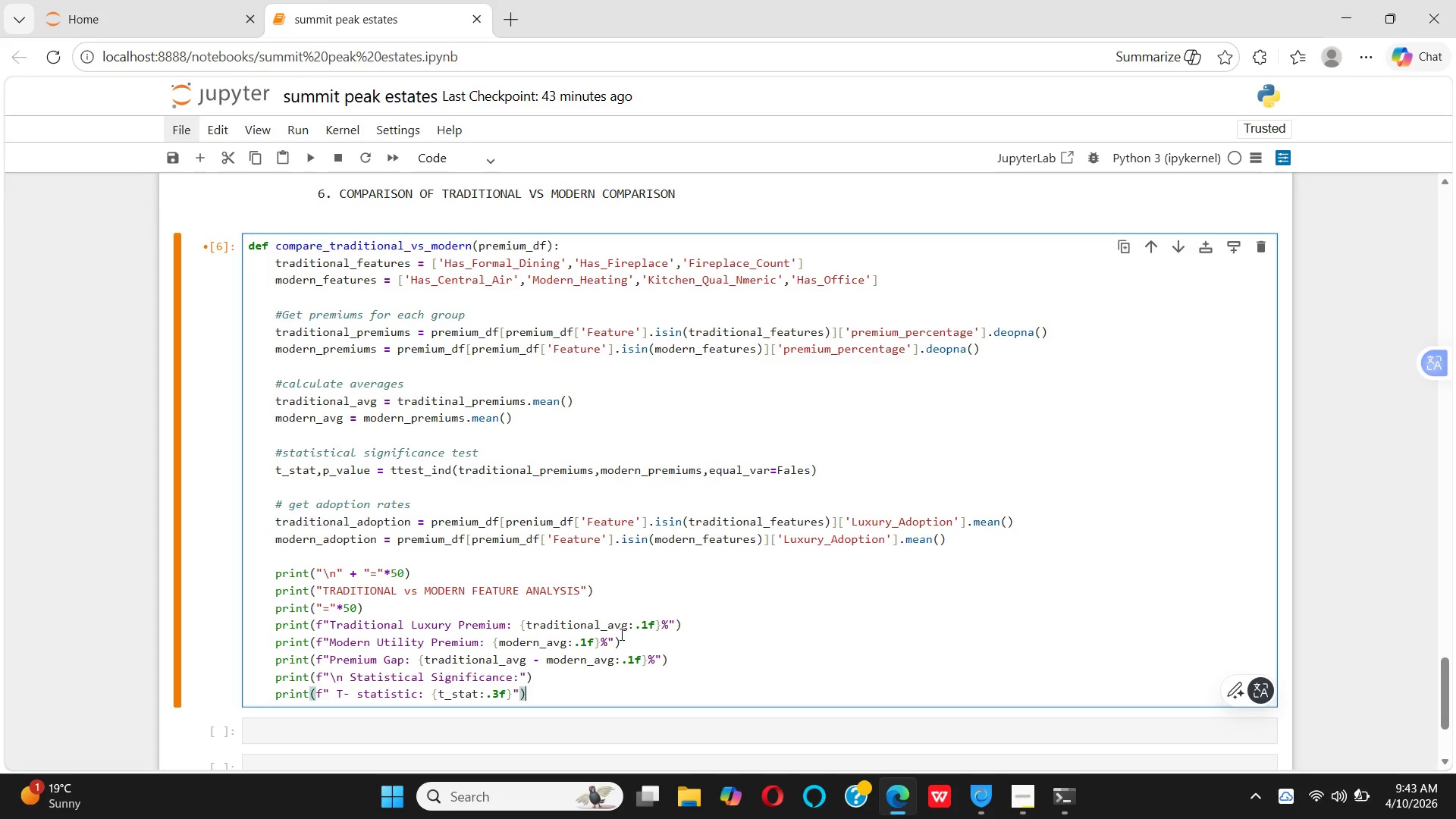 
key(ArrowRight)
 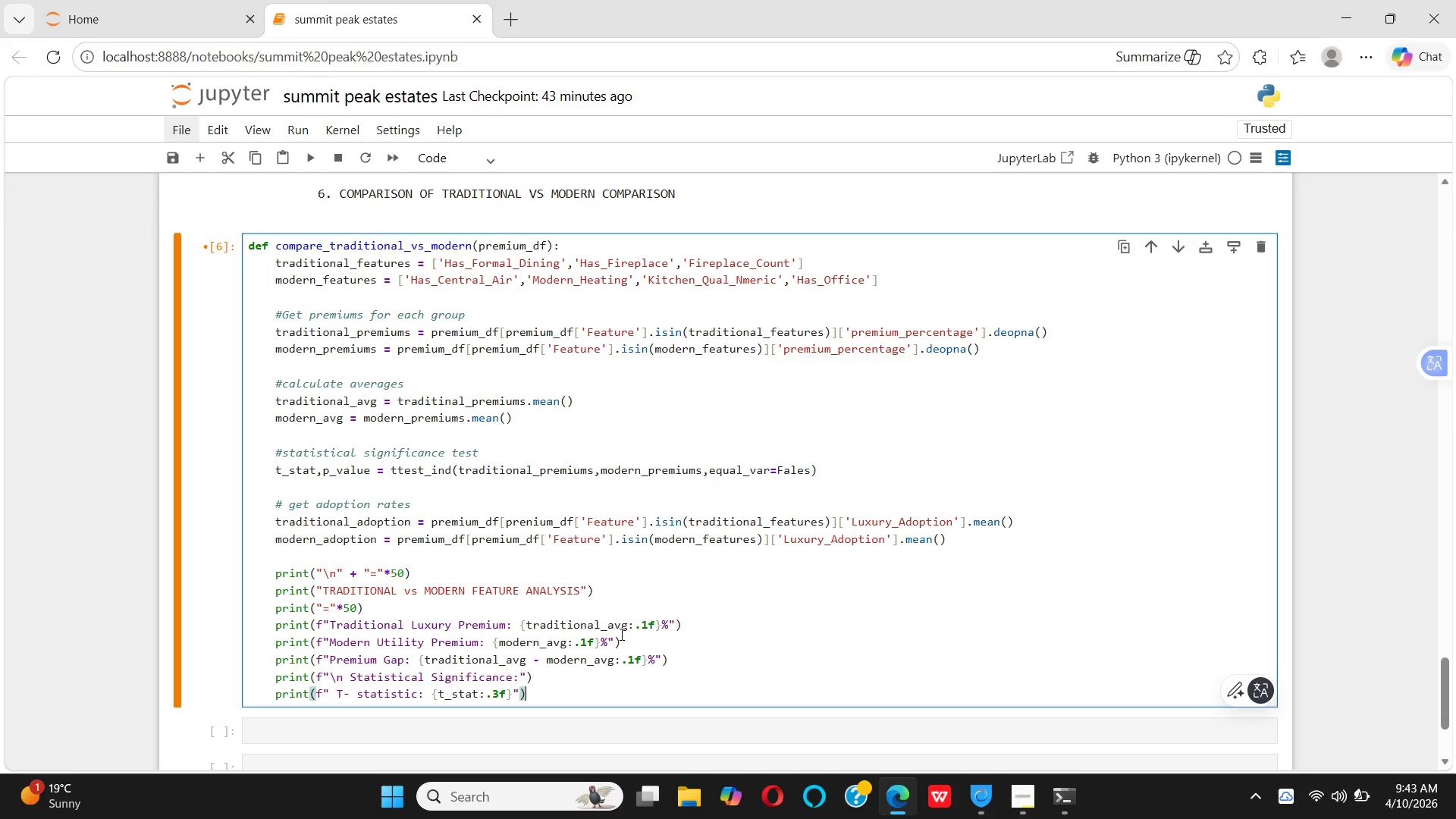 
wait(13.52)
 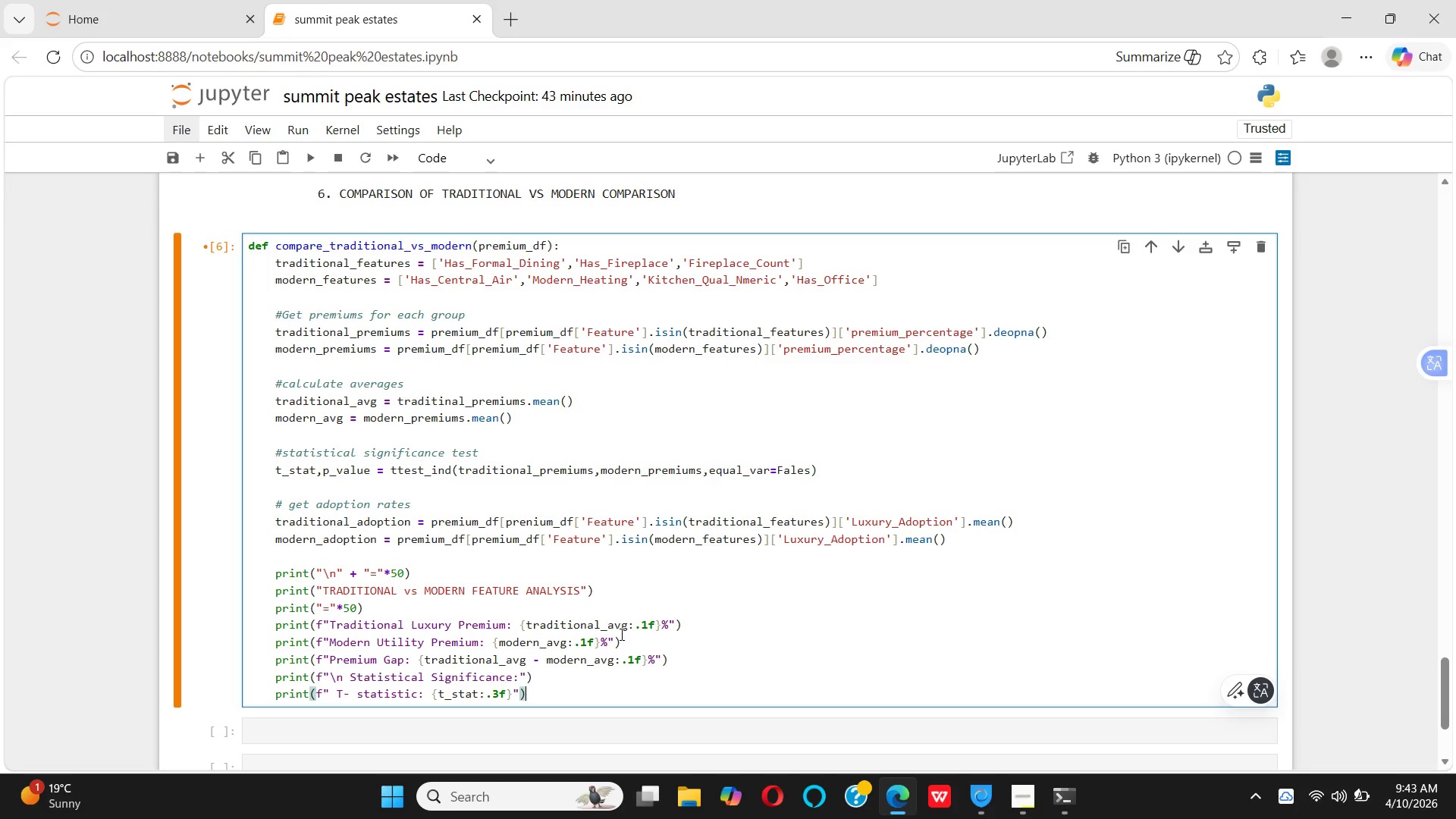 
key(Enter)
 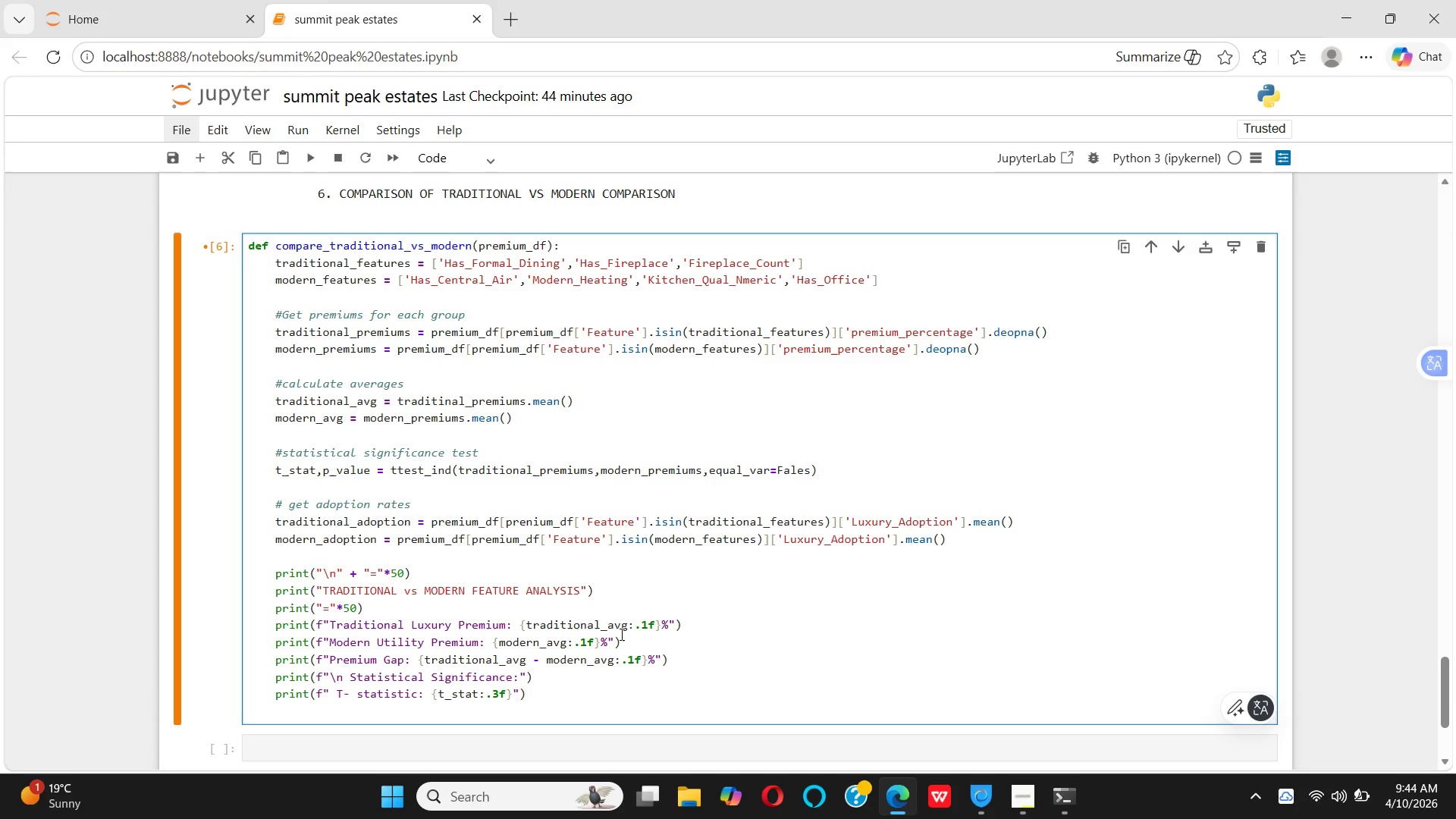 
type(prnt())
 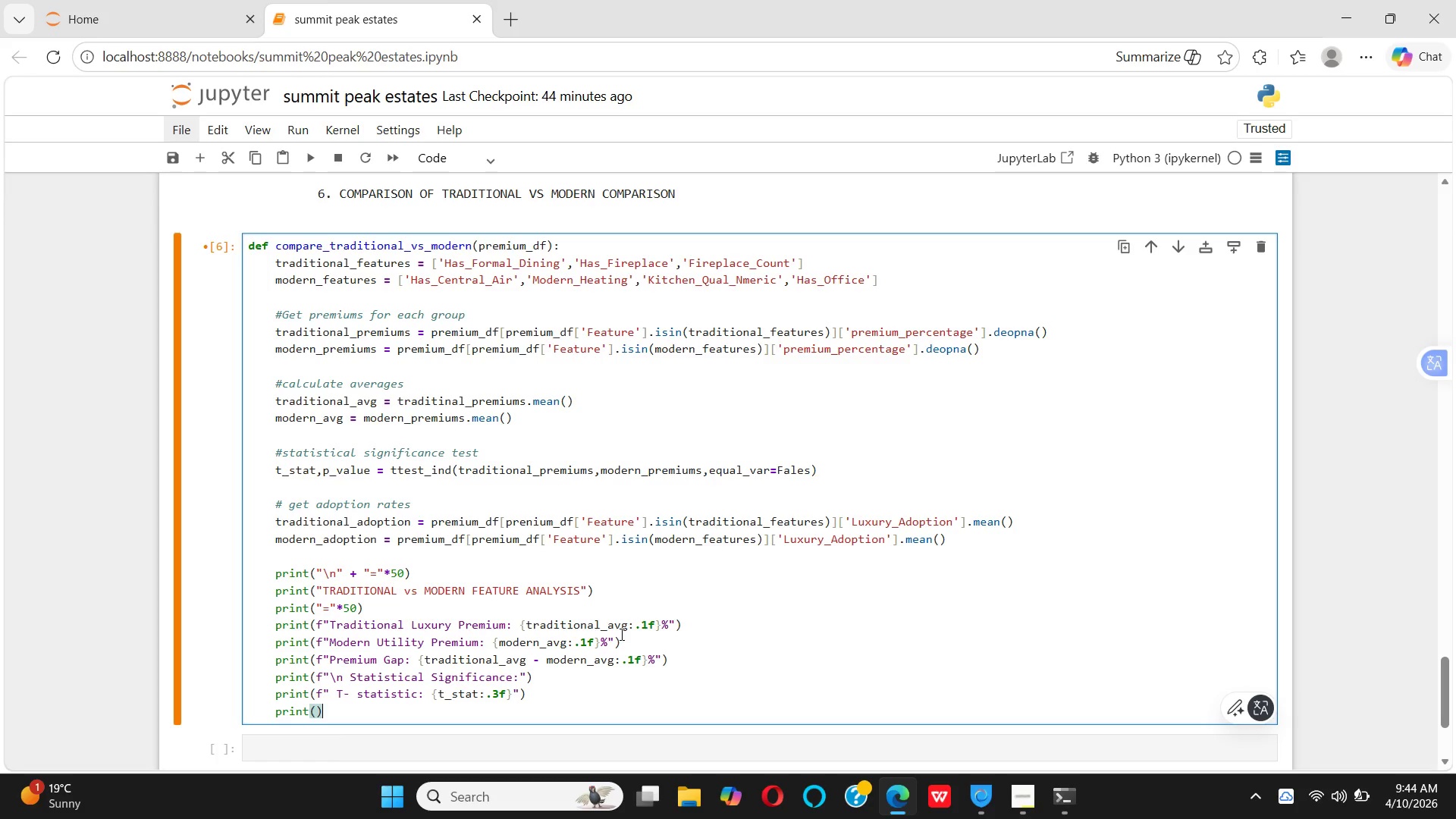 
hold_key(key=I, duration=0.33)
 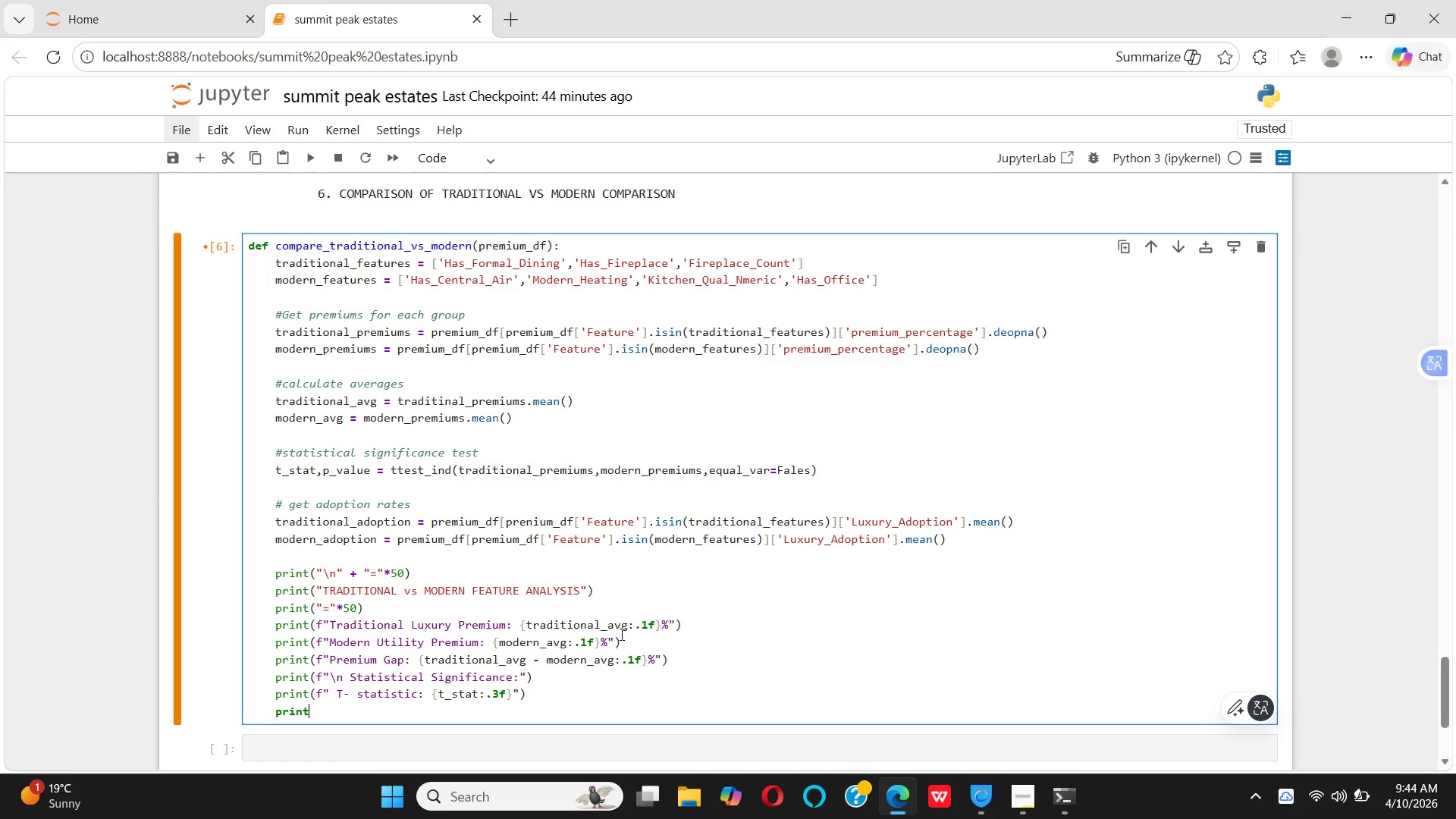 
key(ArrowLeft)
 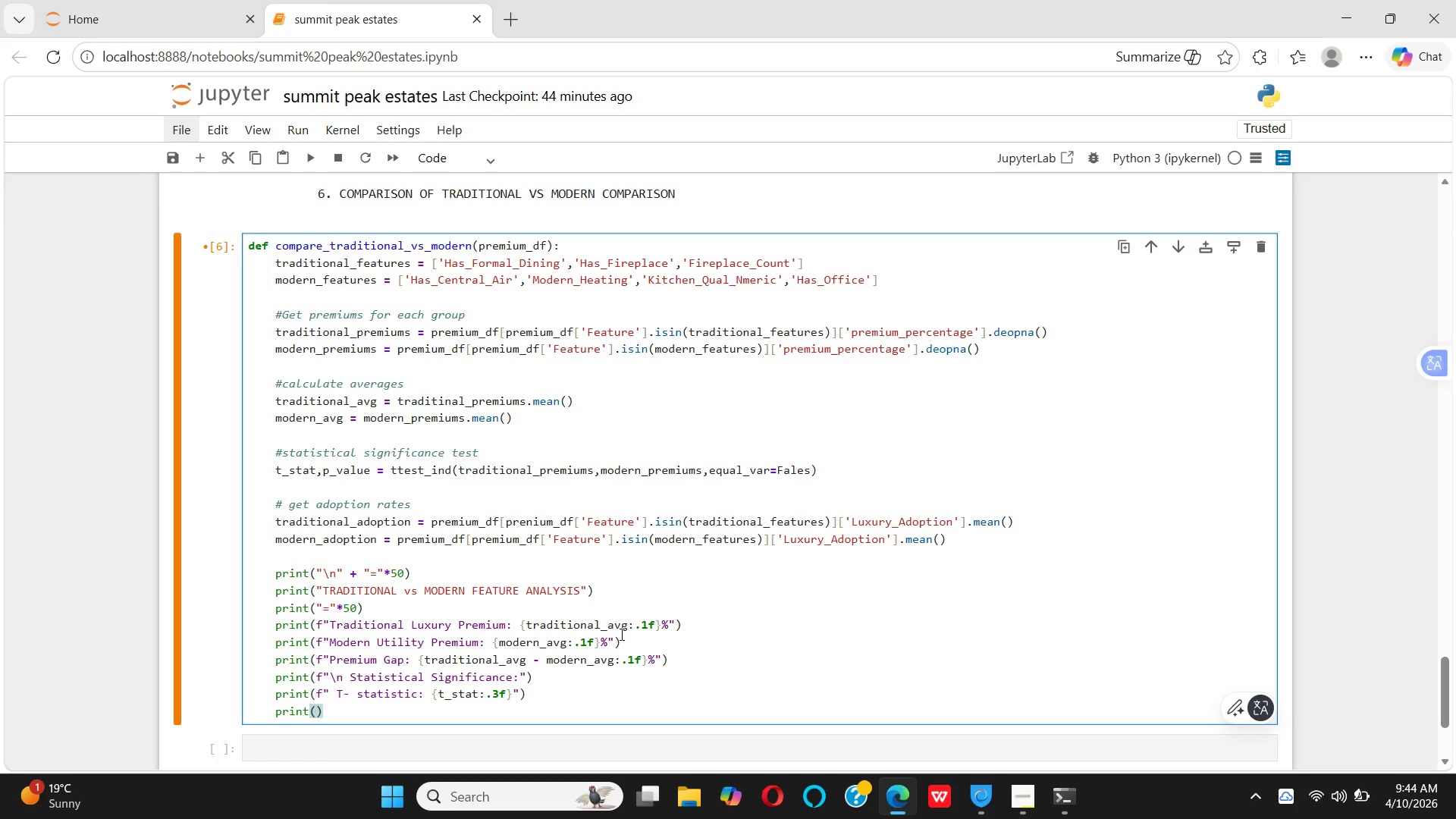 
type(f" o)
key(Backspace)
type(p- VALUE: {})
 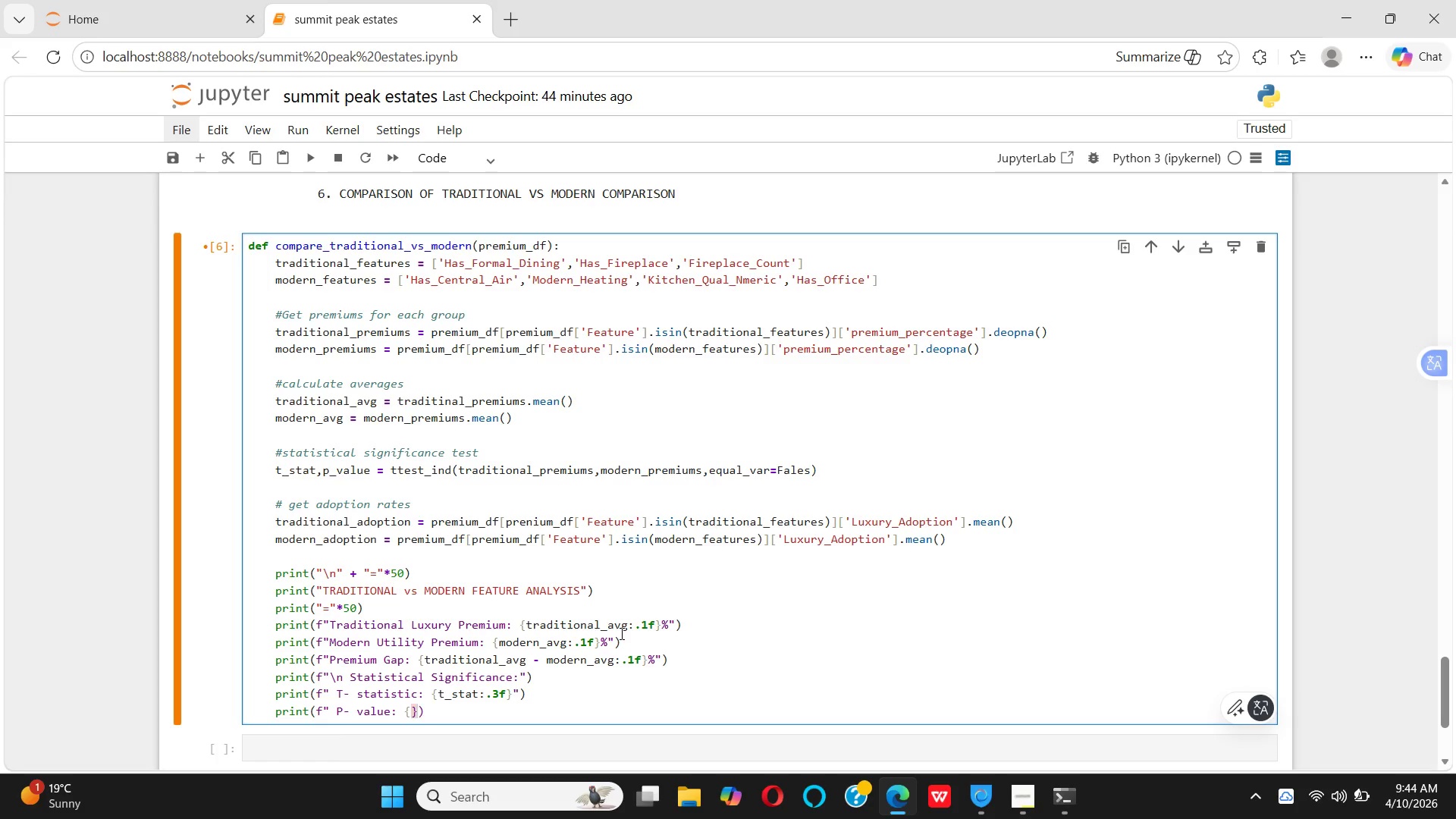 
 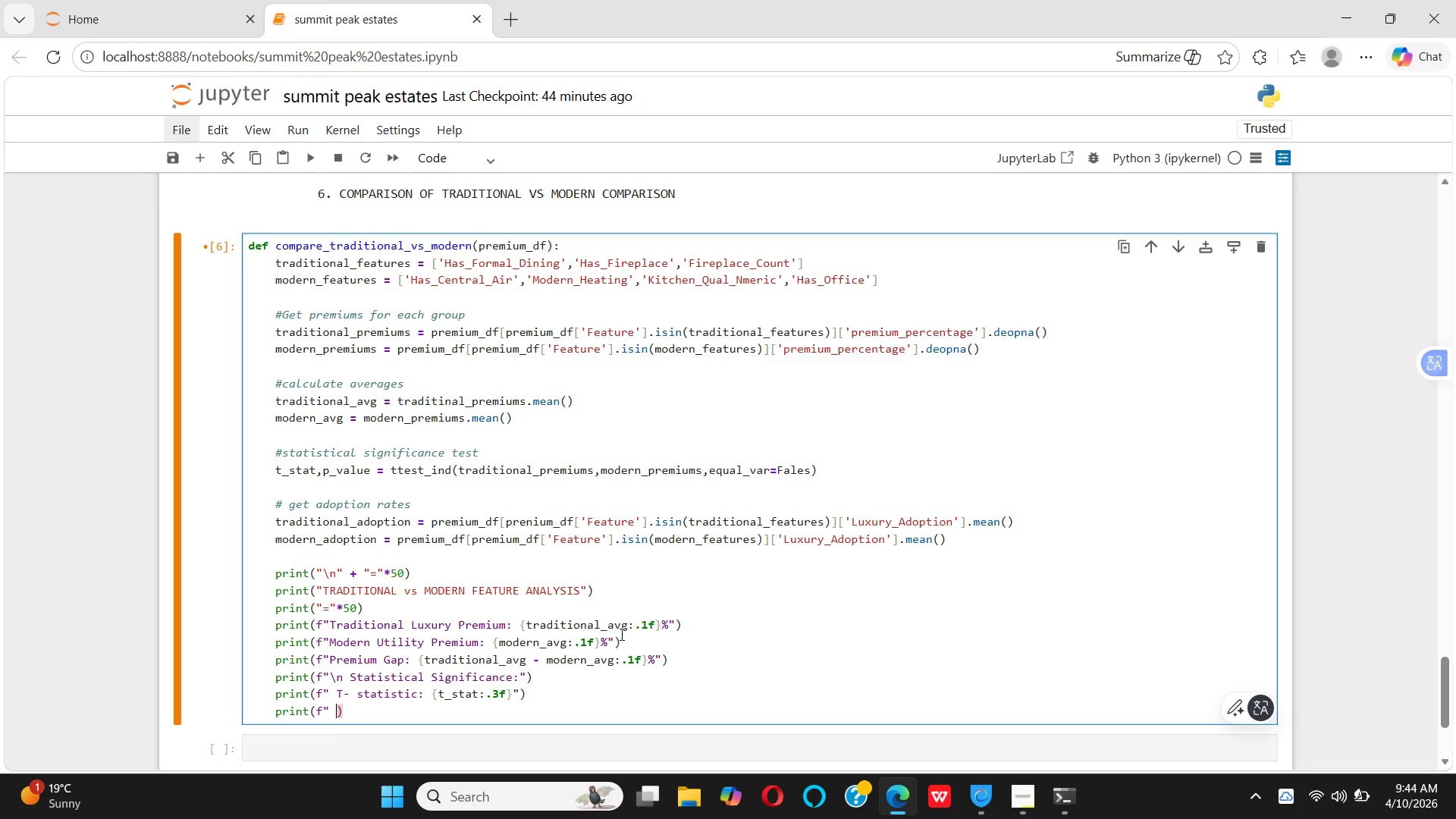 
hold_key(key=CapsLock, duration=0.33)
 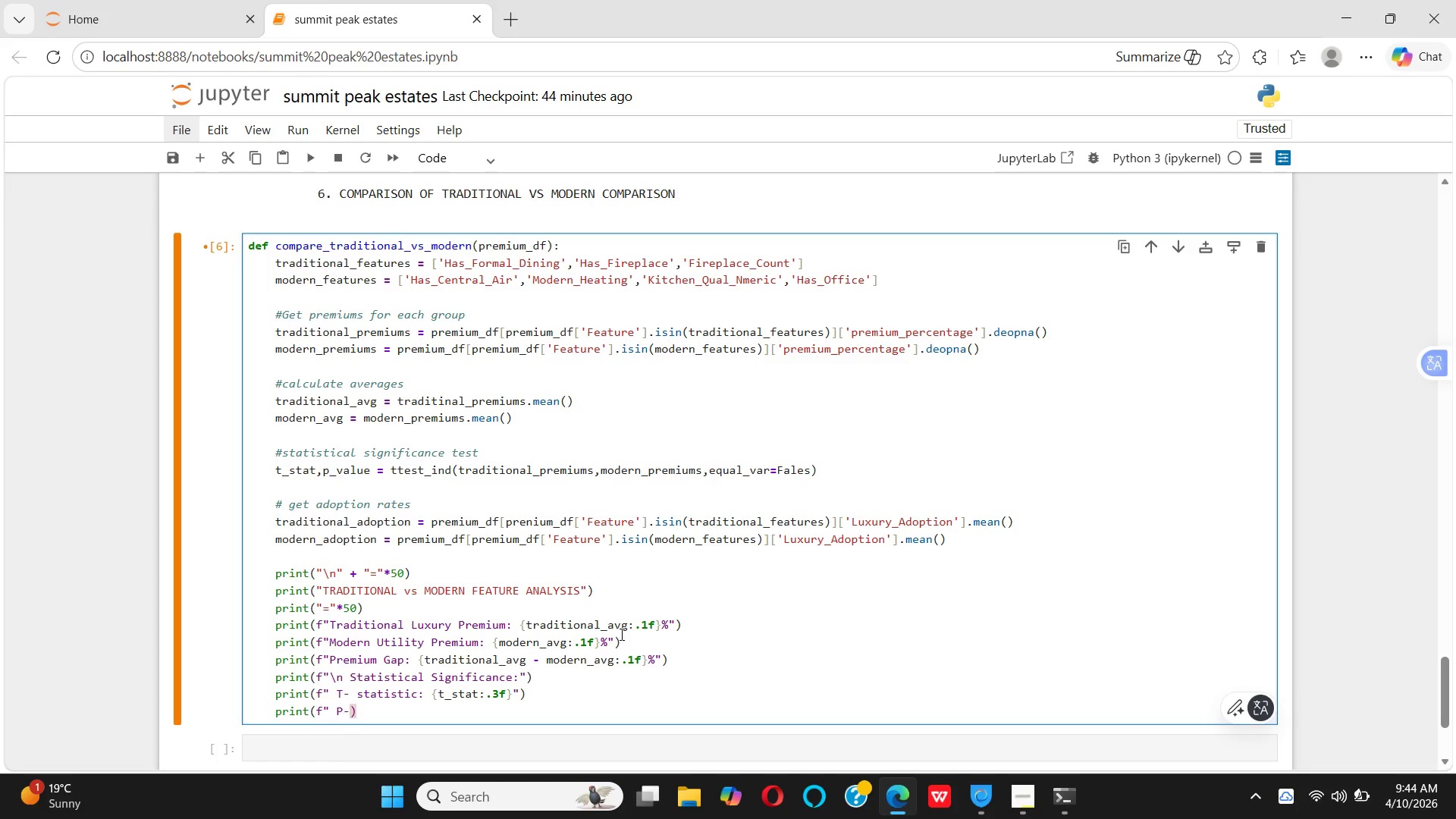 
key(ArrowLeft)
 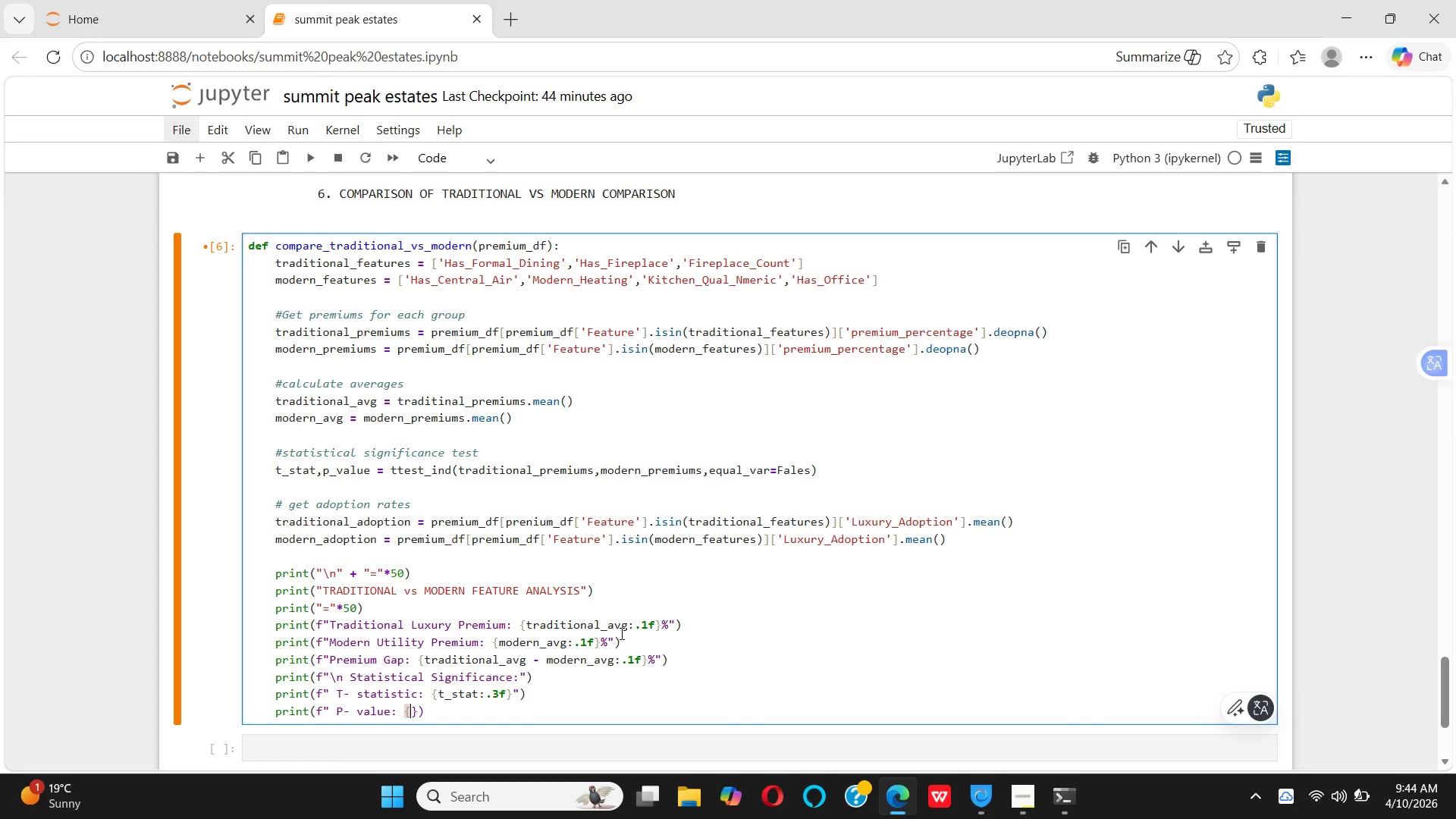 
hold_key(key=CapsLock, duration=0.31)
 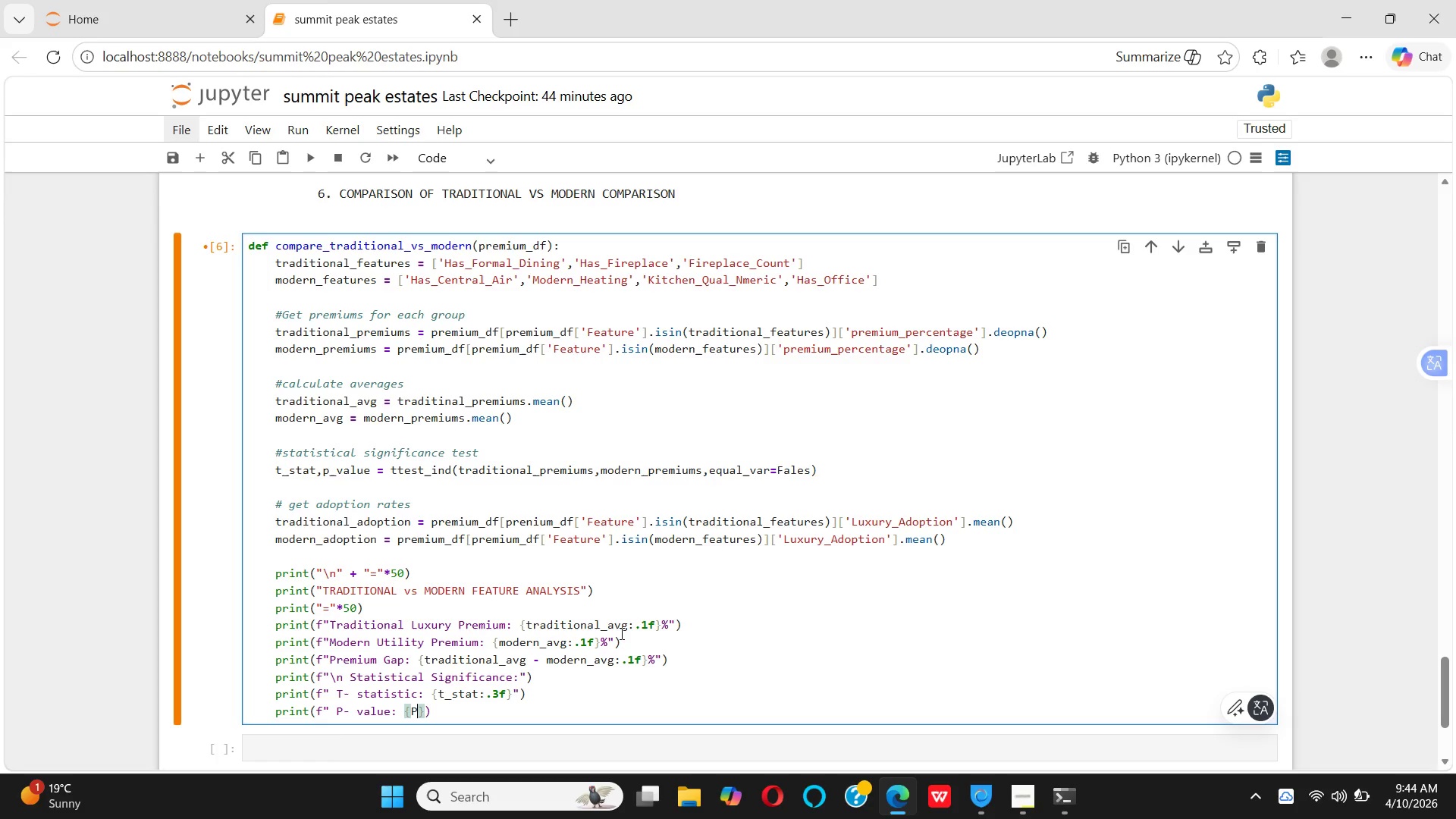 
type(P_value:)
 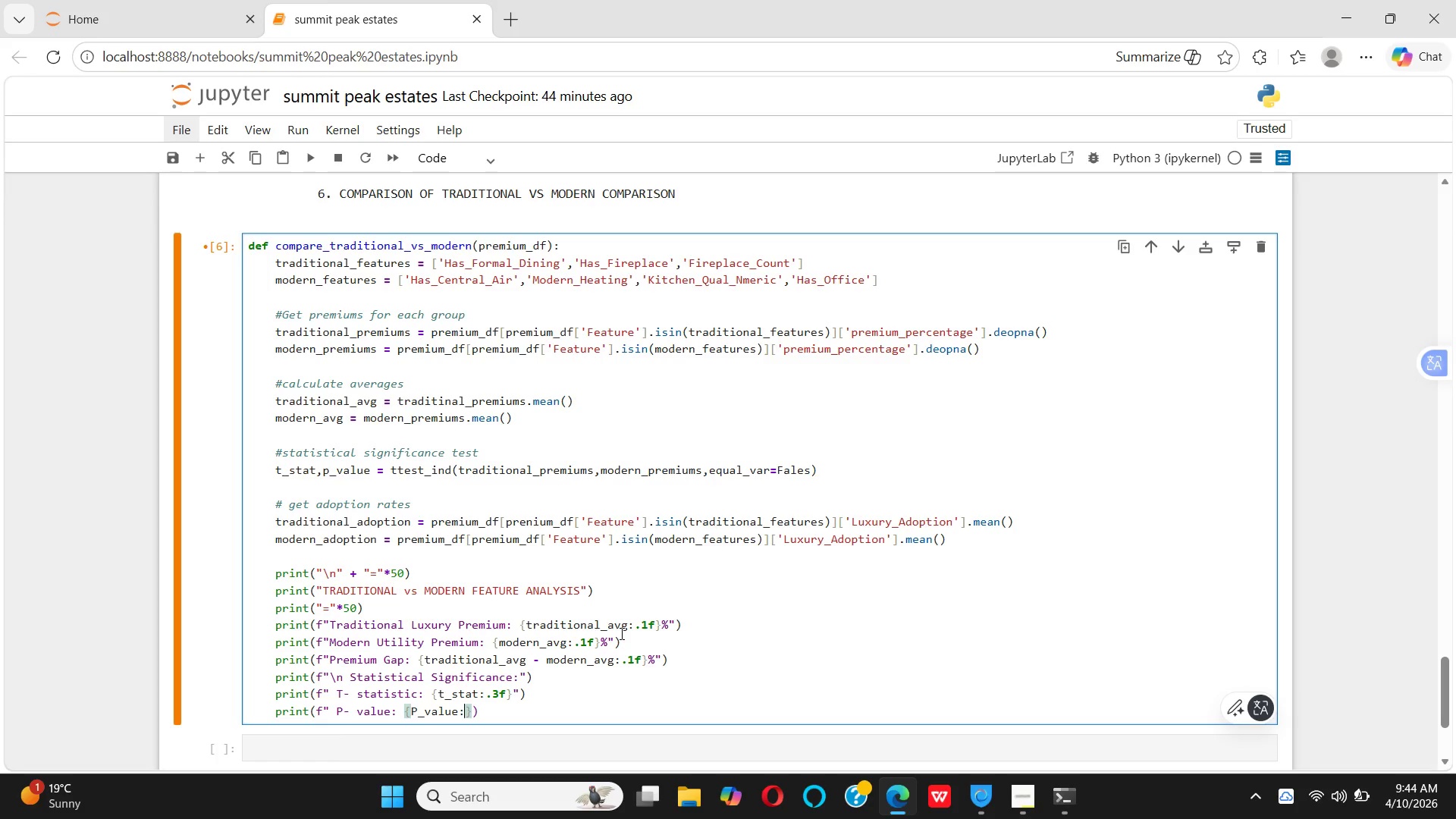 
type(.4f)
 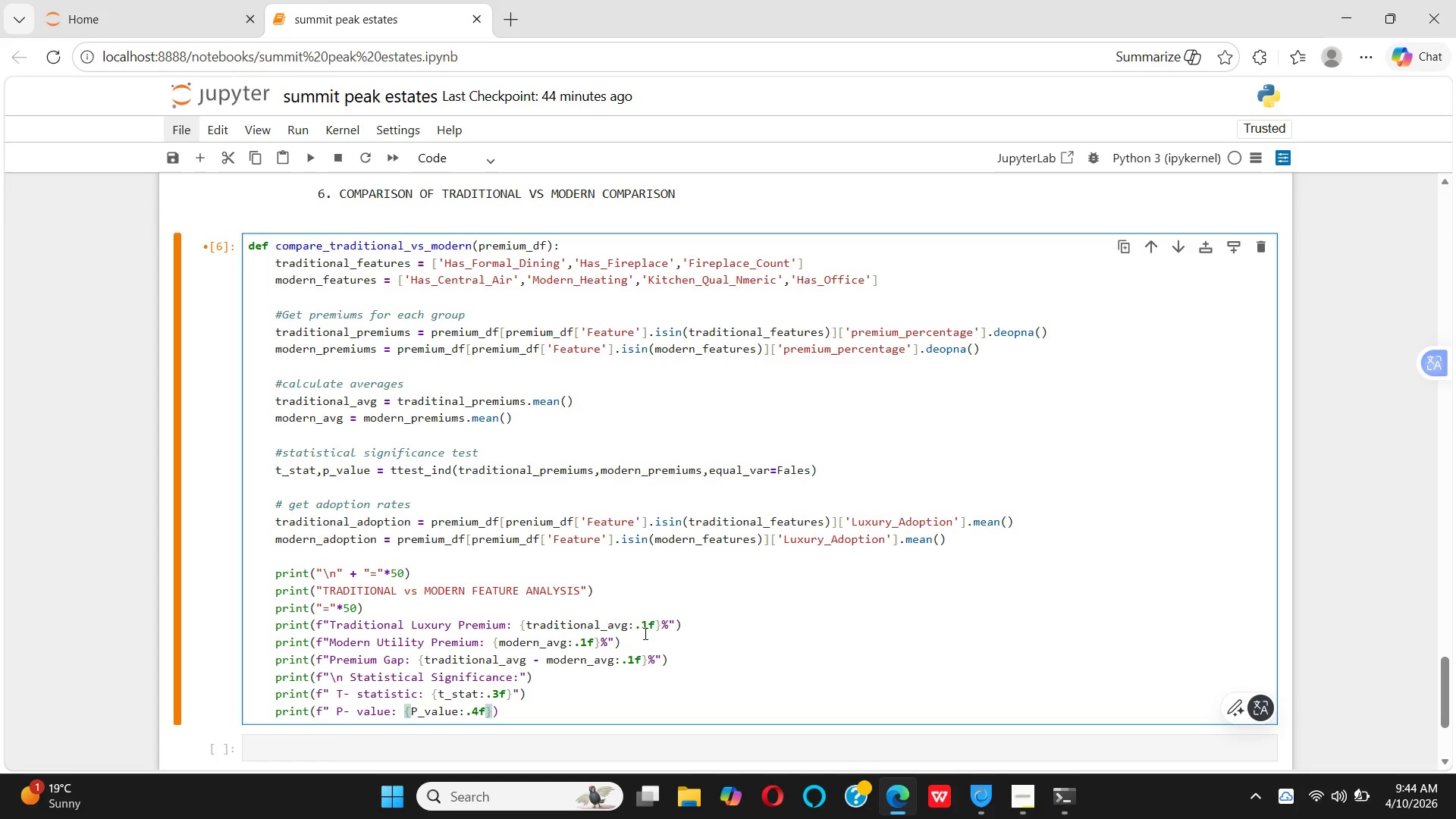 
key(ArrowRight)
 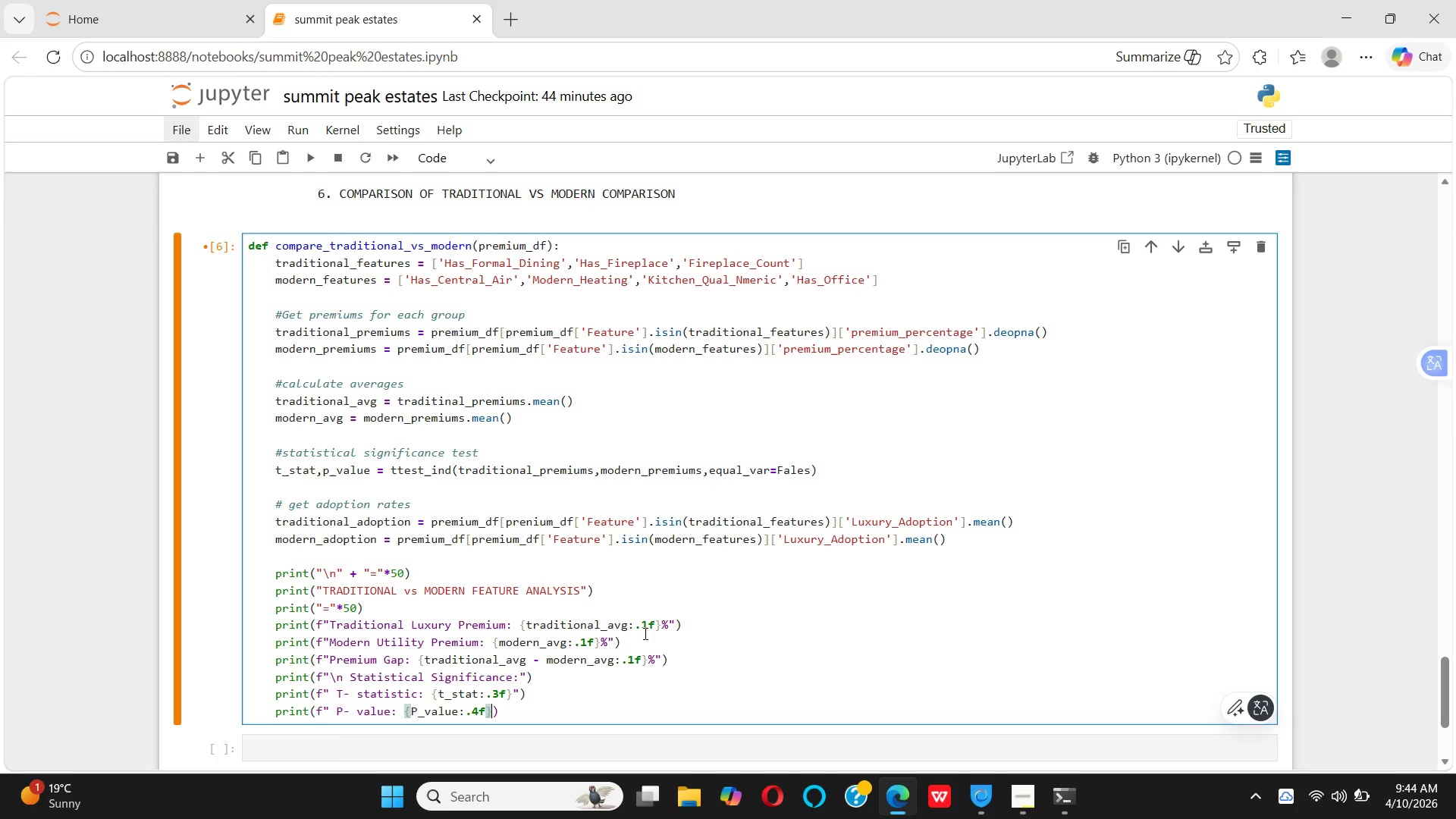 
key(Shift+Quote)
 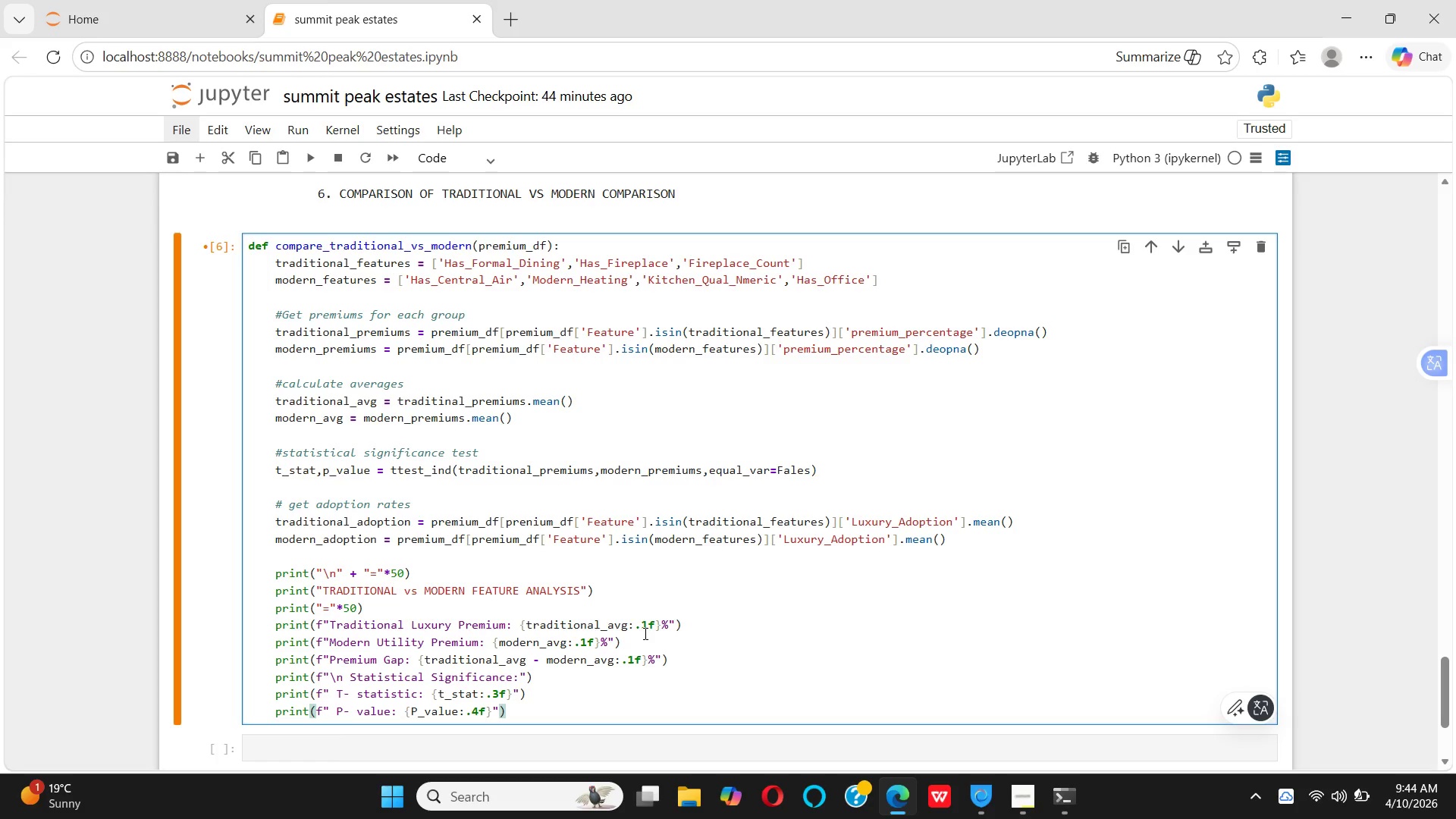 
wait(8.41)
 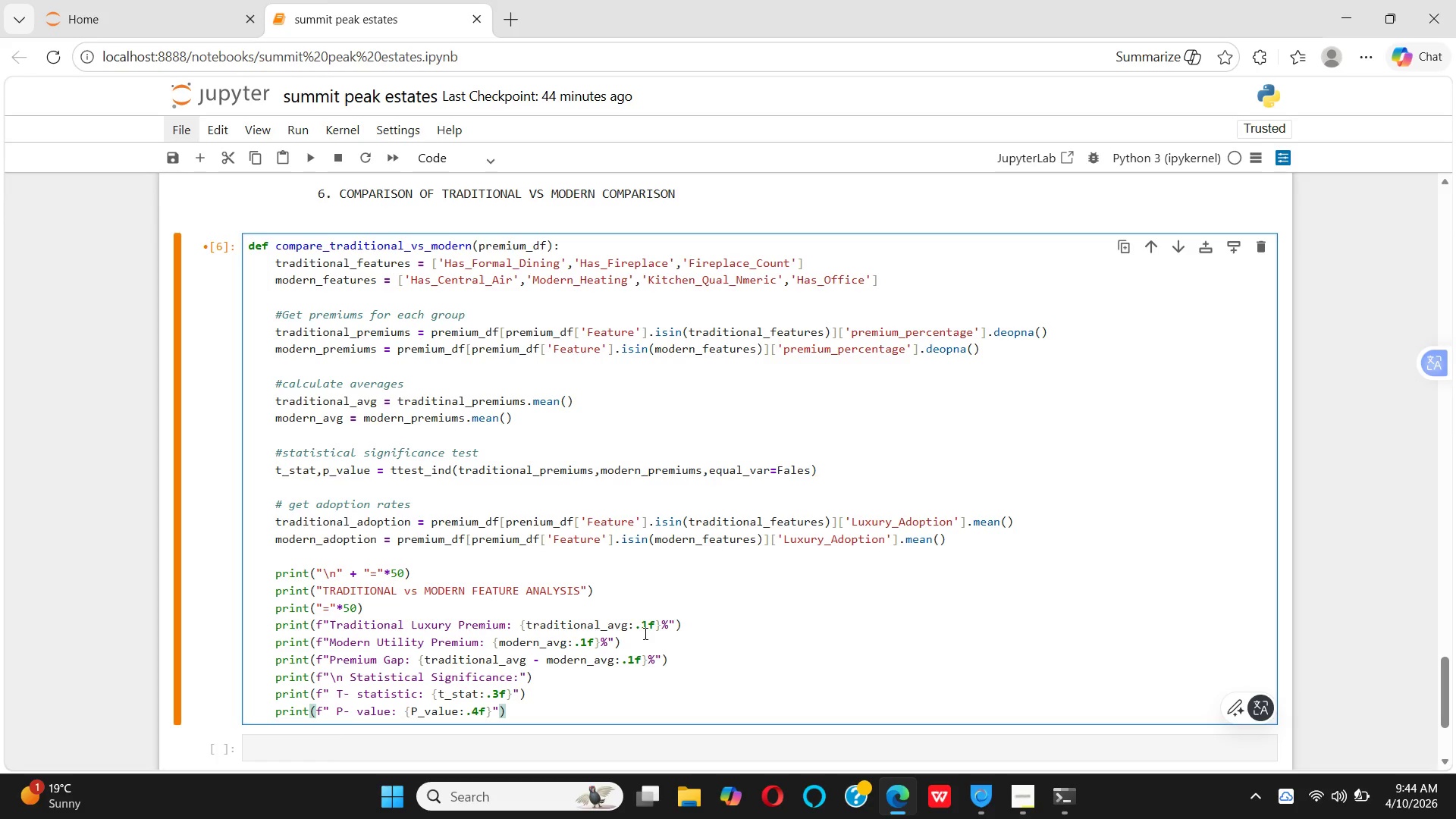 
key(ArrowRight)
 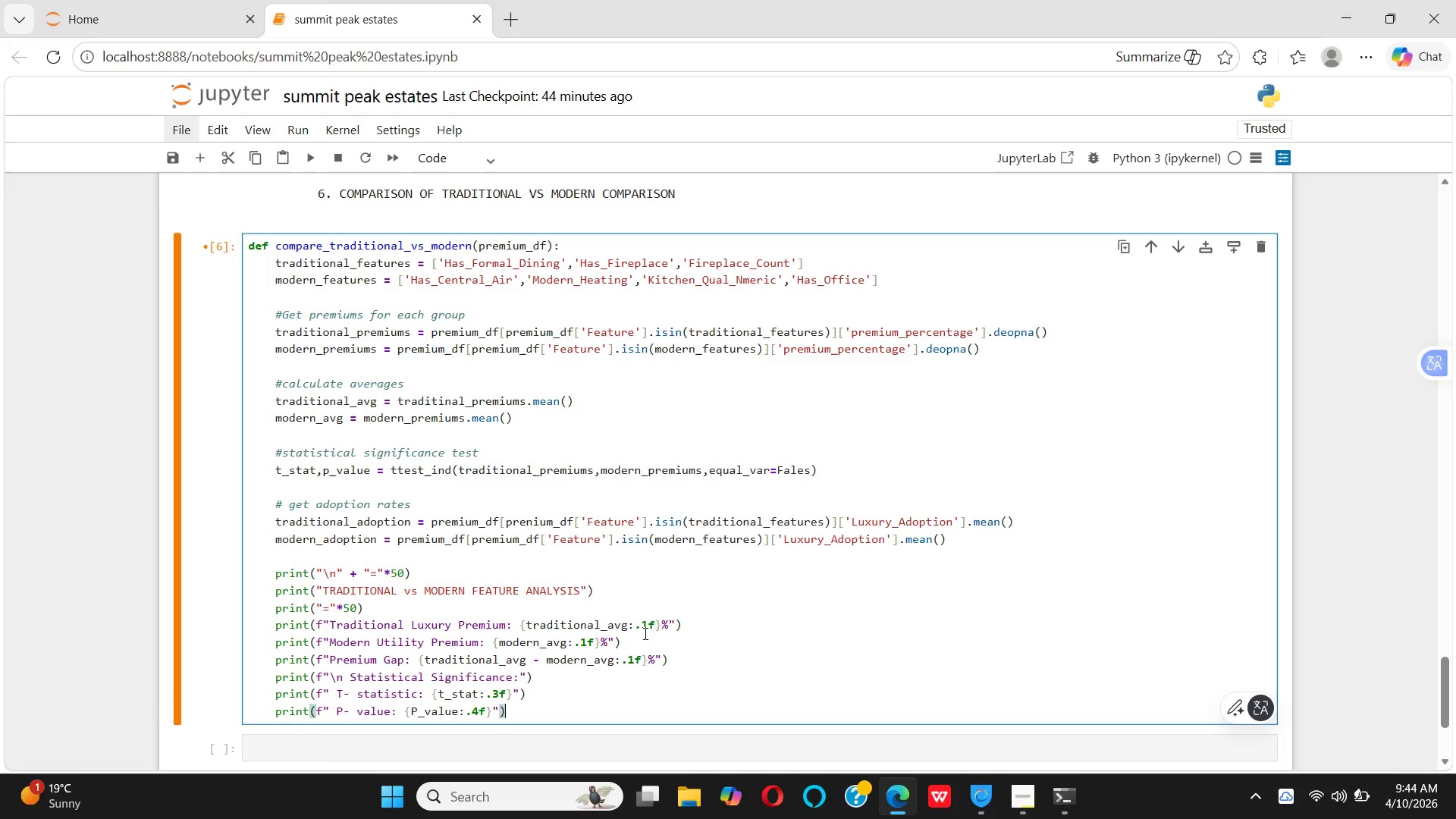 
key(Enter)
 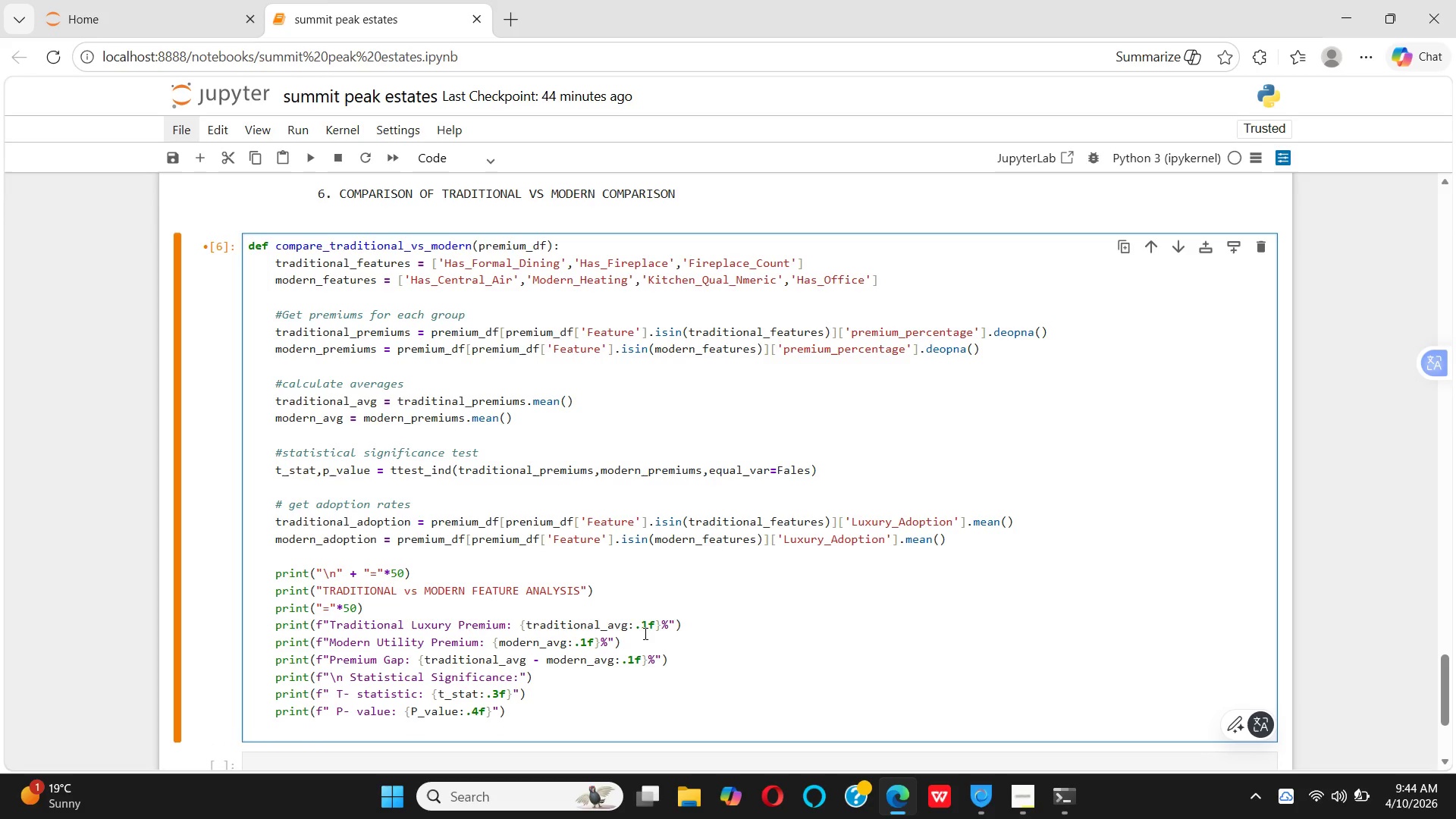 
type(print )
key(Backspace)
type(())
 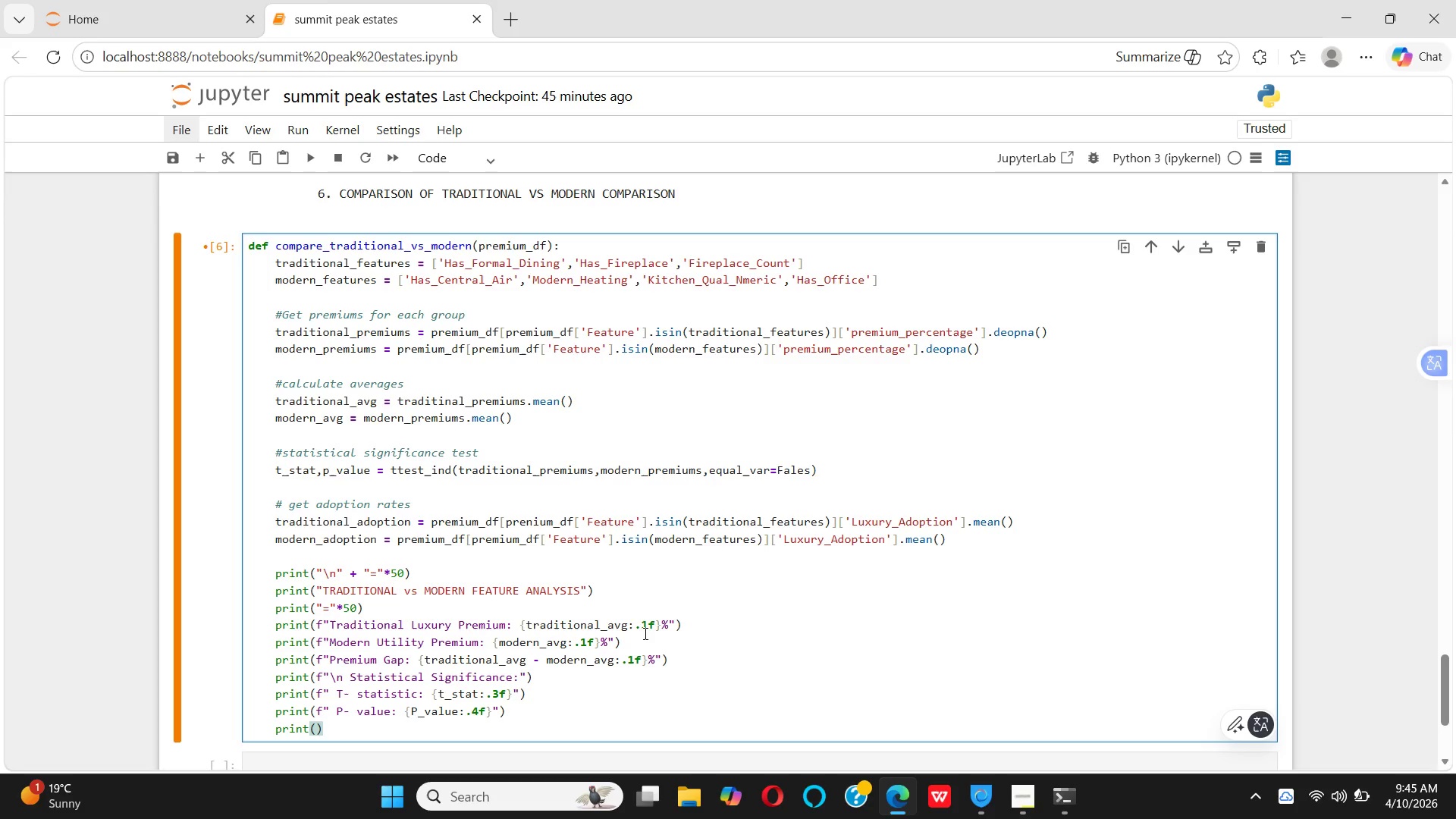 
key(ArrowLeft)
 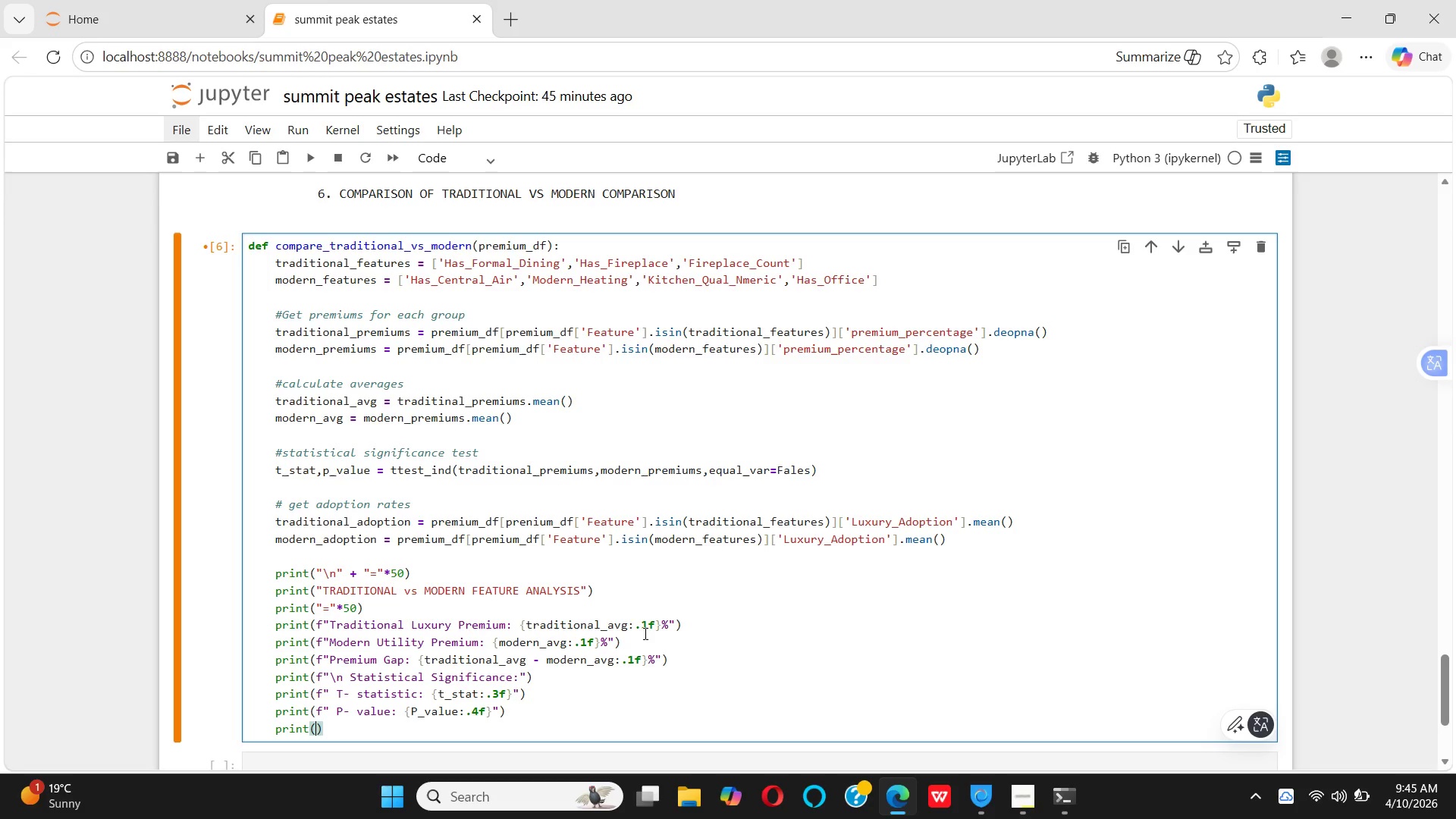 
key(F)
 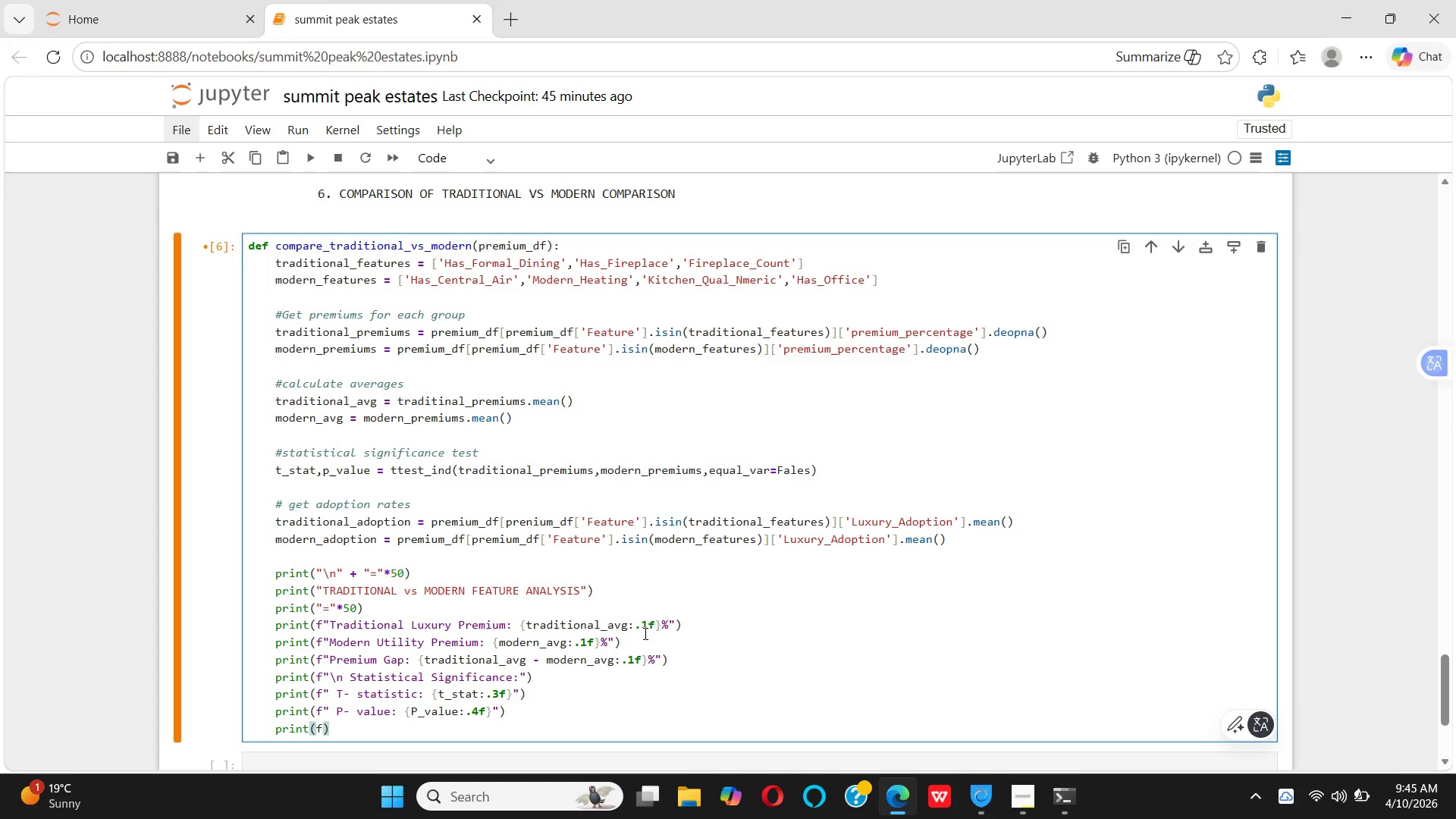 
key(Shift+Quote)
 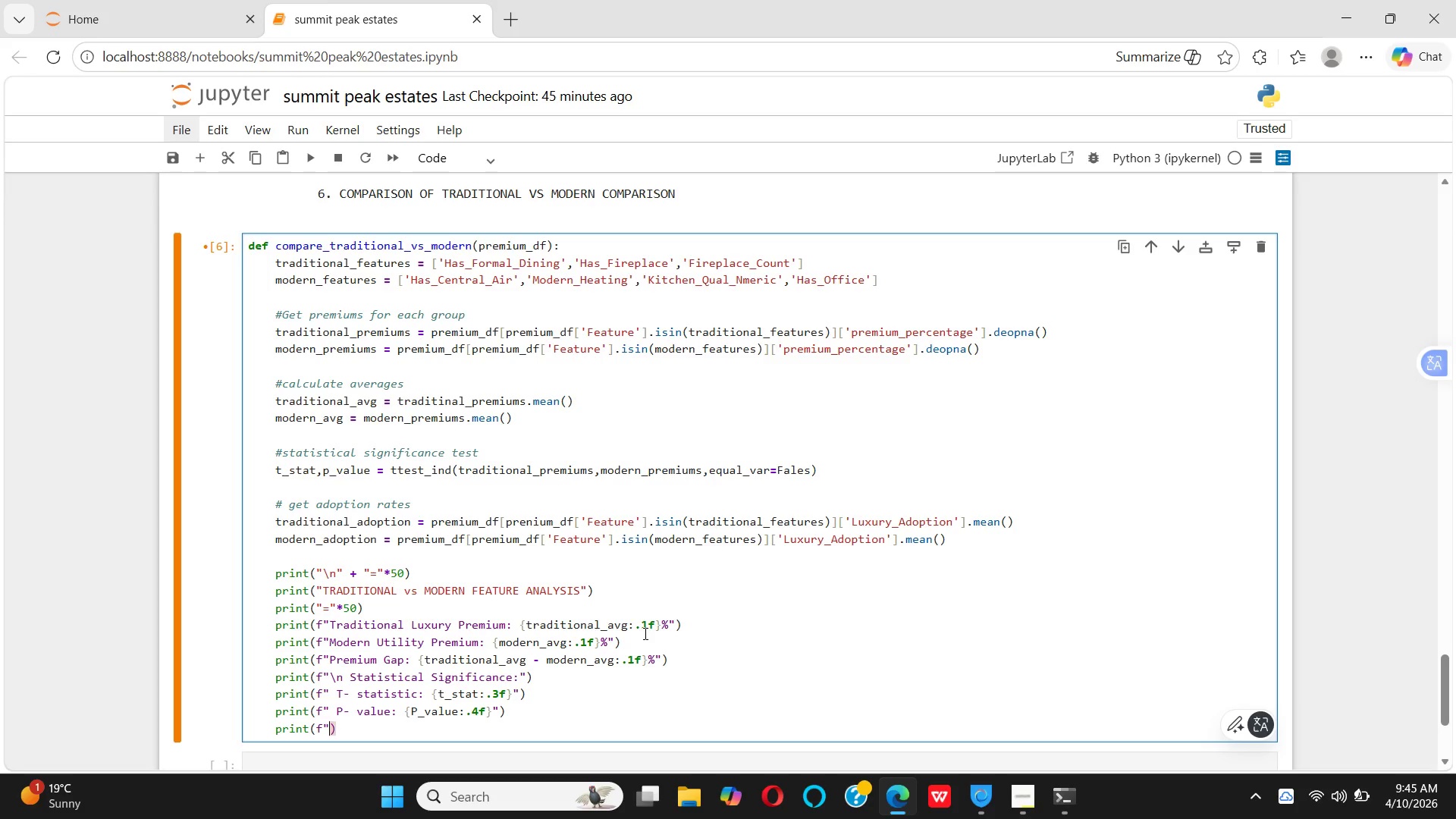 
wait(6.56)
 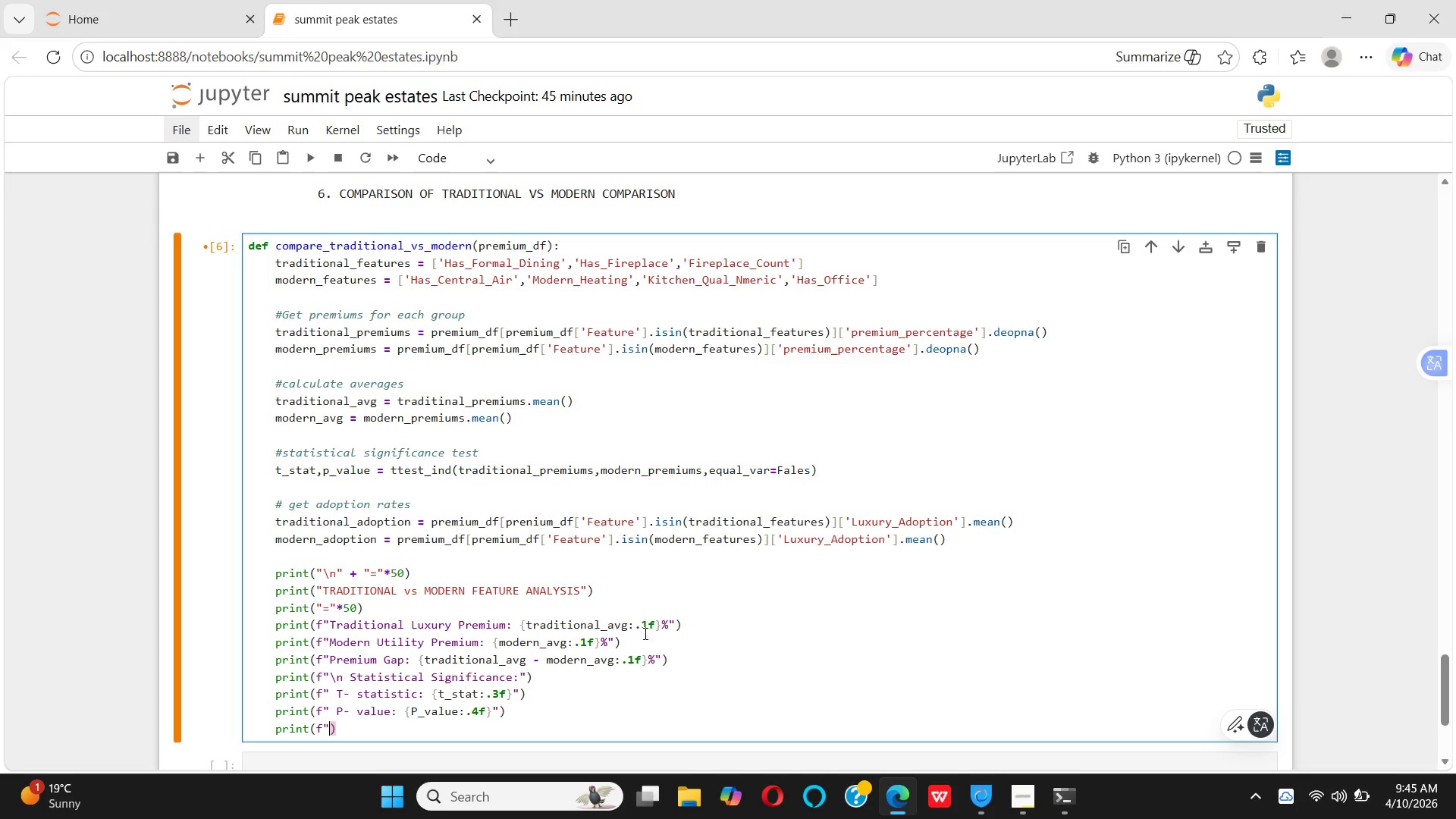 
key(N)
 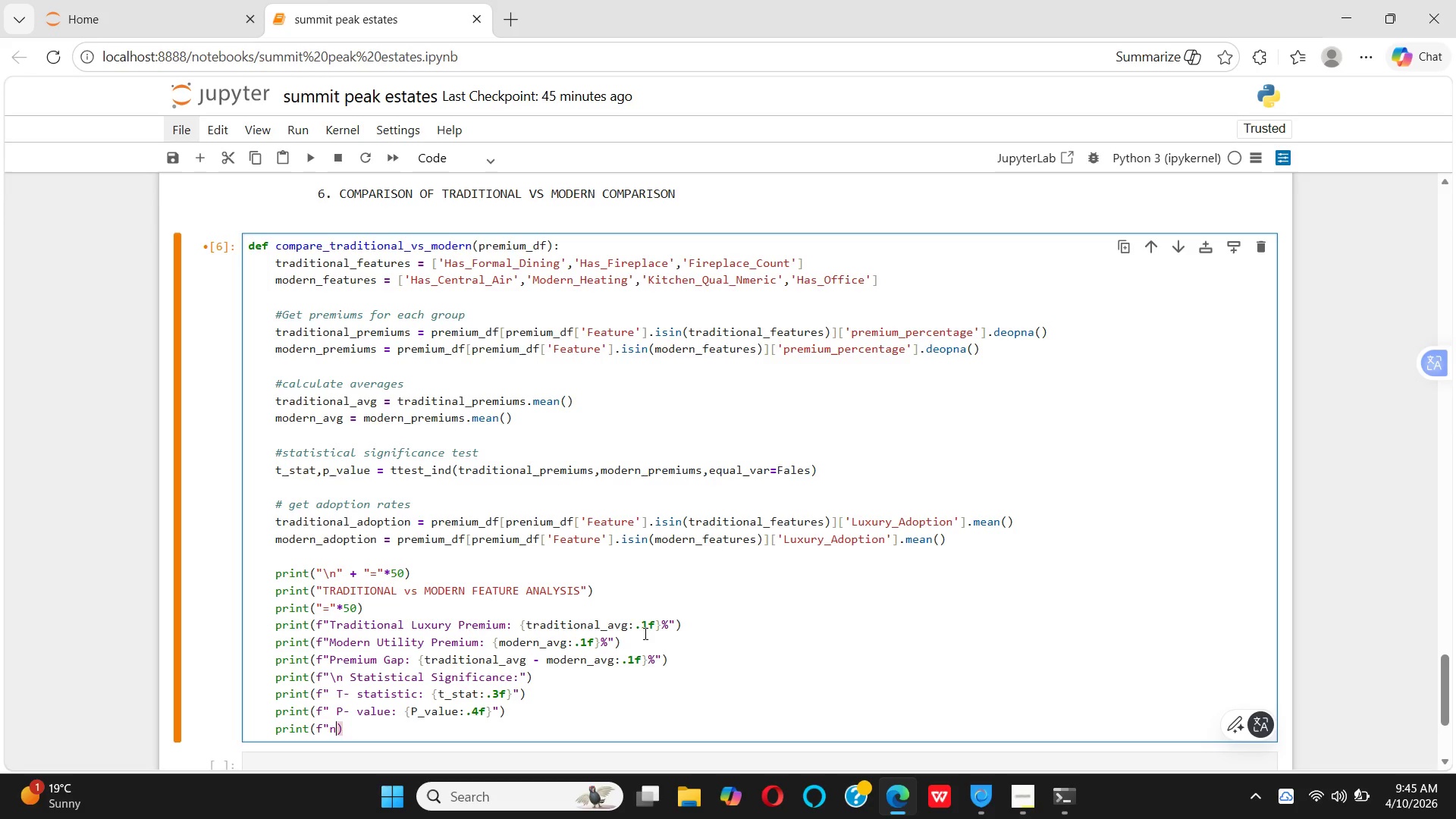 
key(Backslash)
 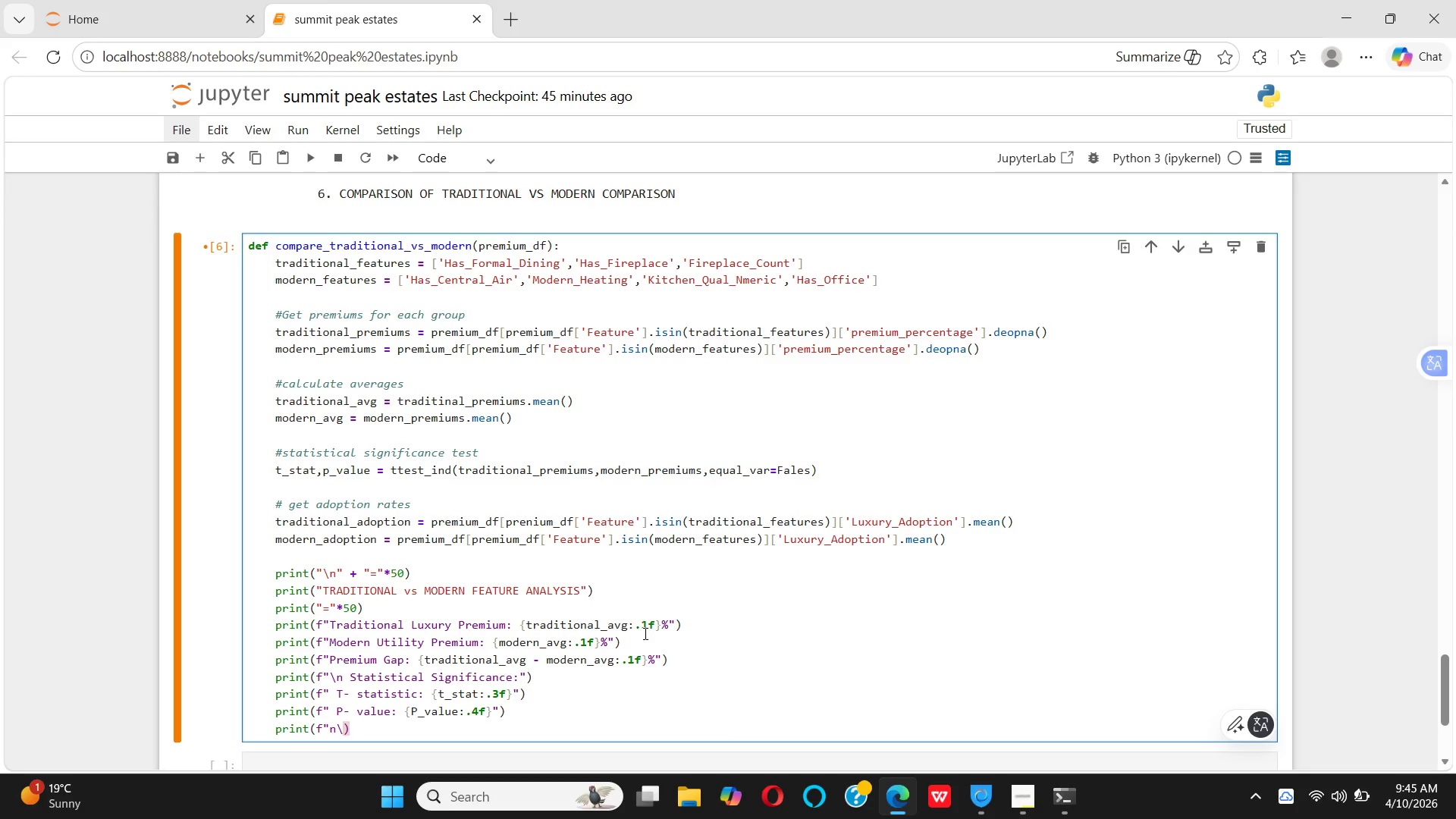 
type(Adoption )
 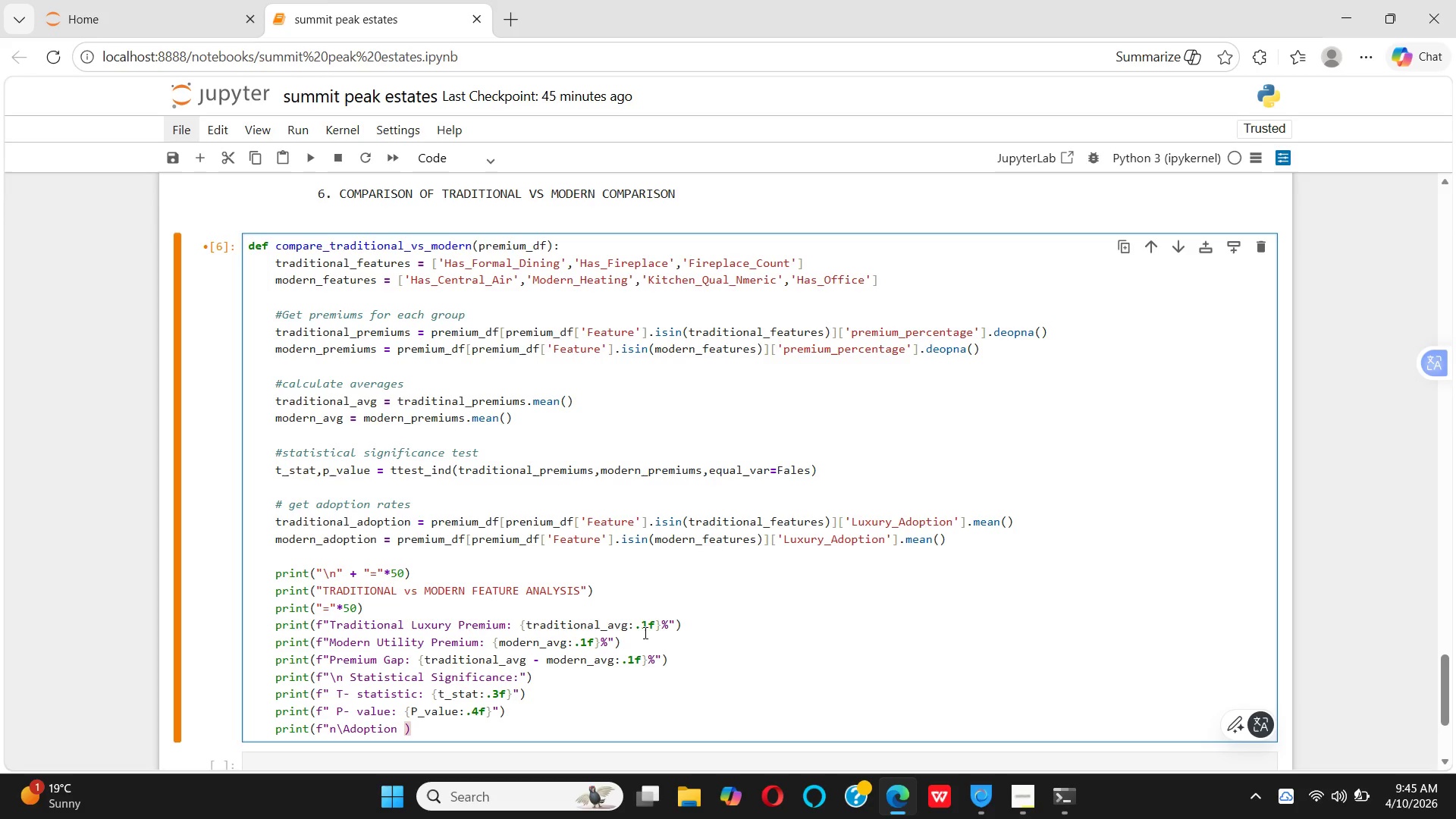 
key(R)
 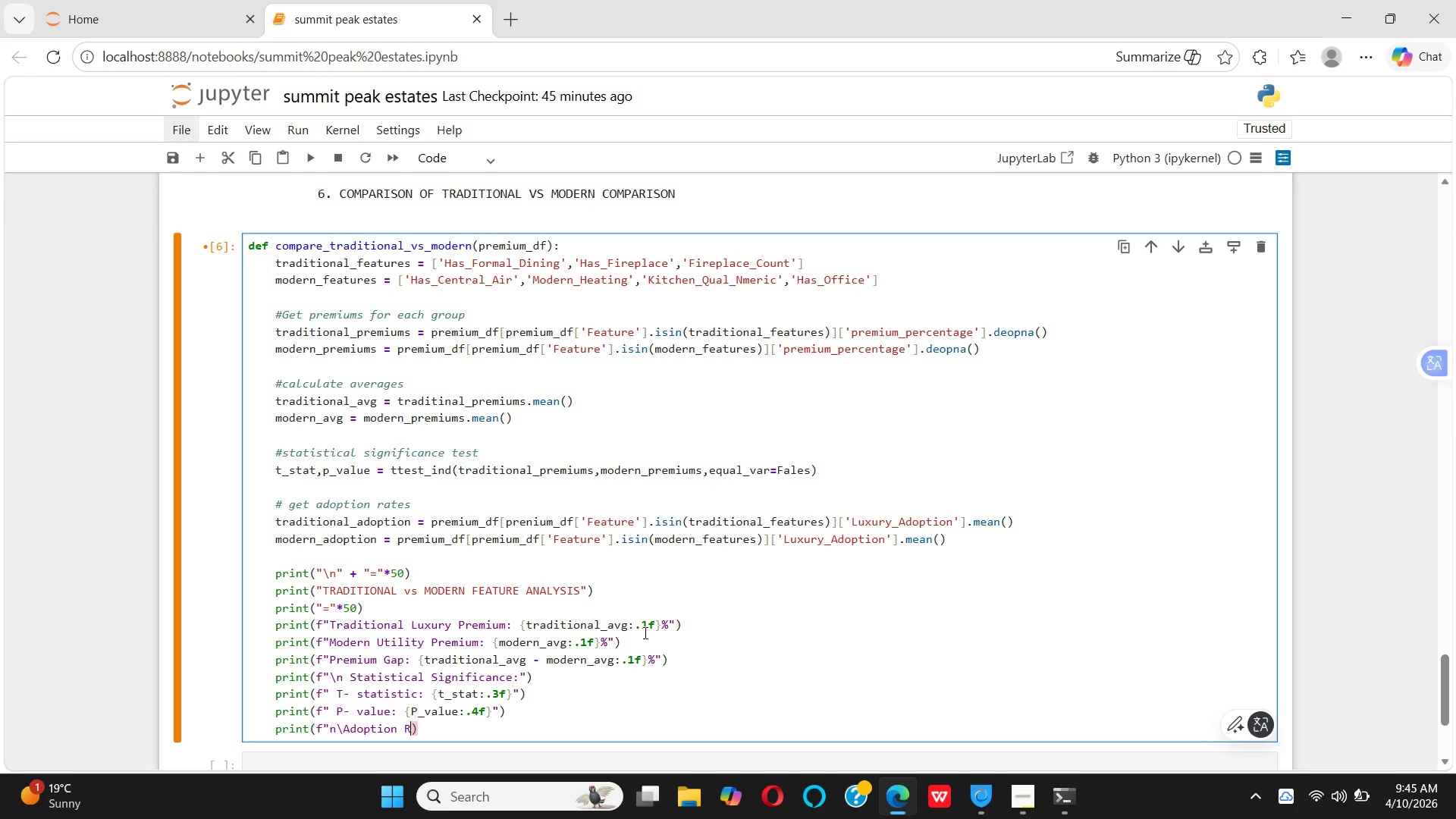 
key(CapsLock)
 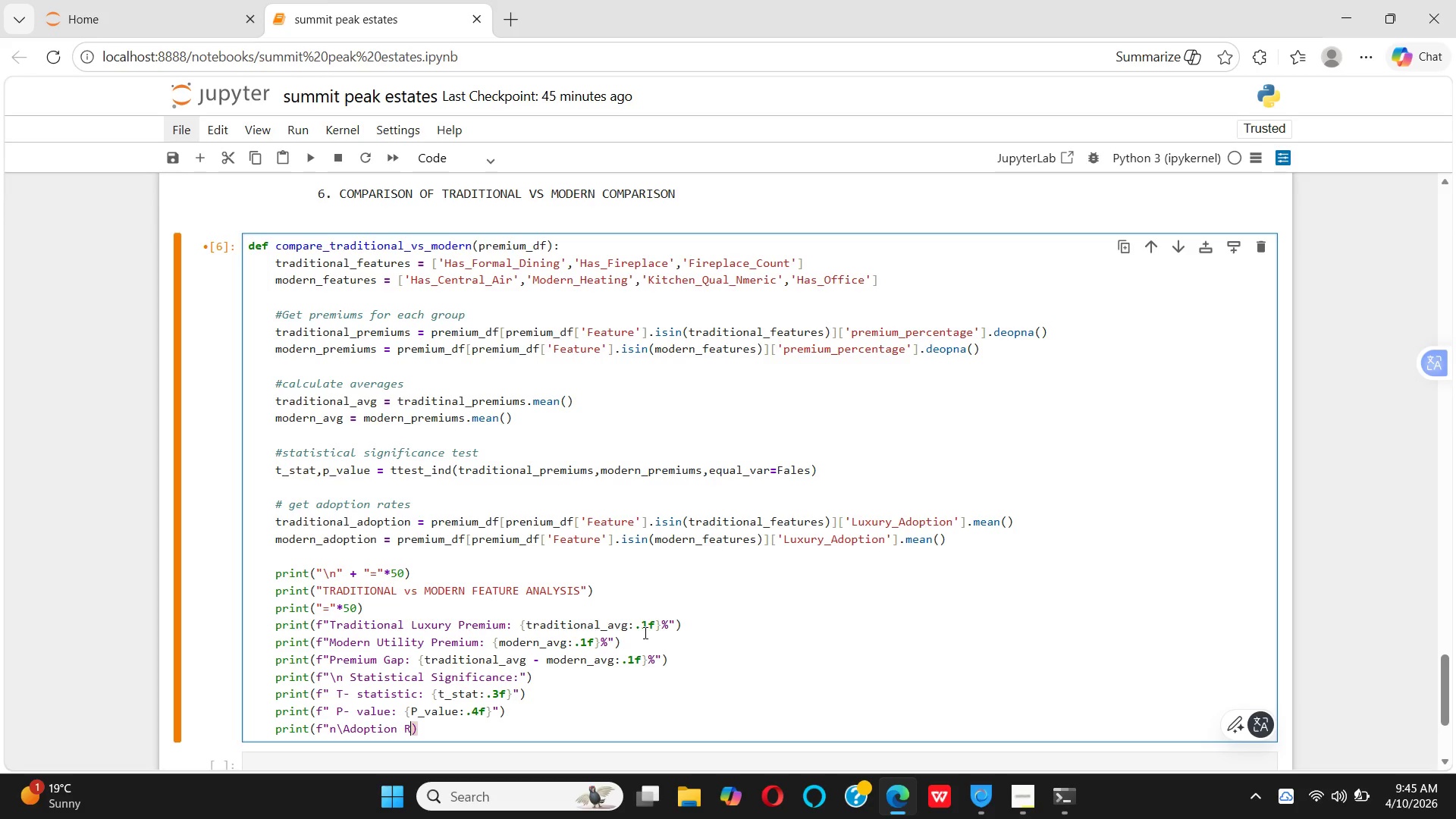 
type(ates:")
 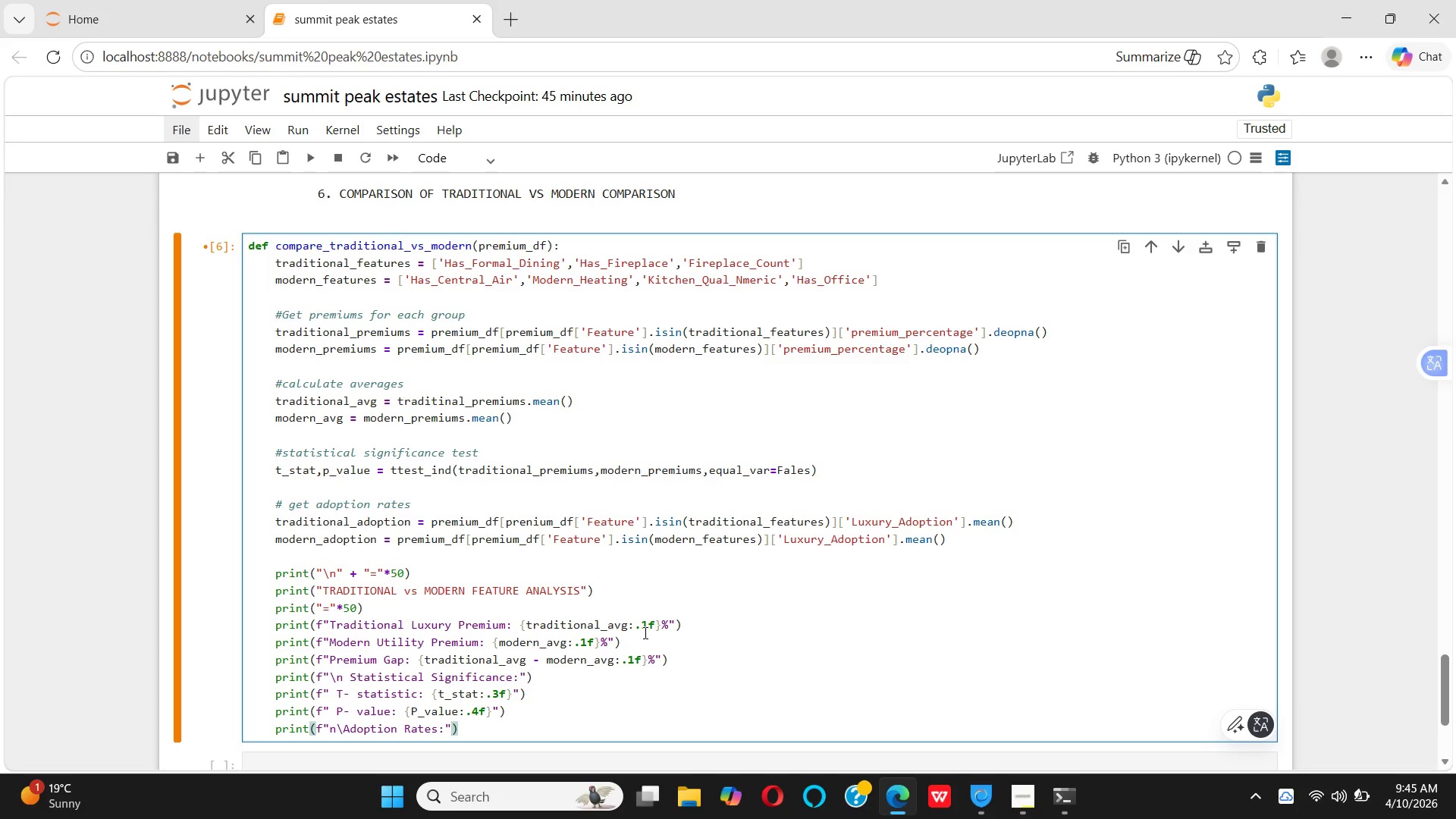 
key(ArrowRight)
 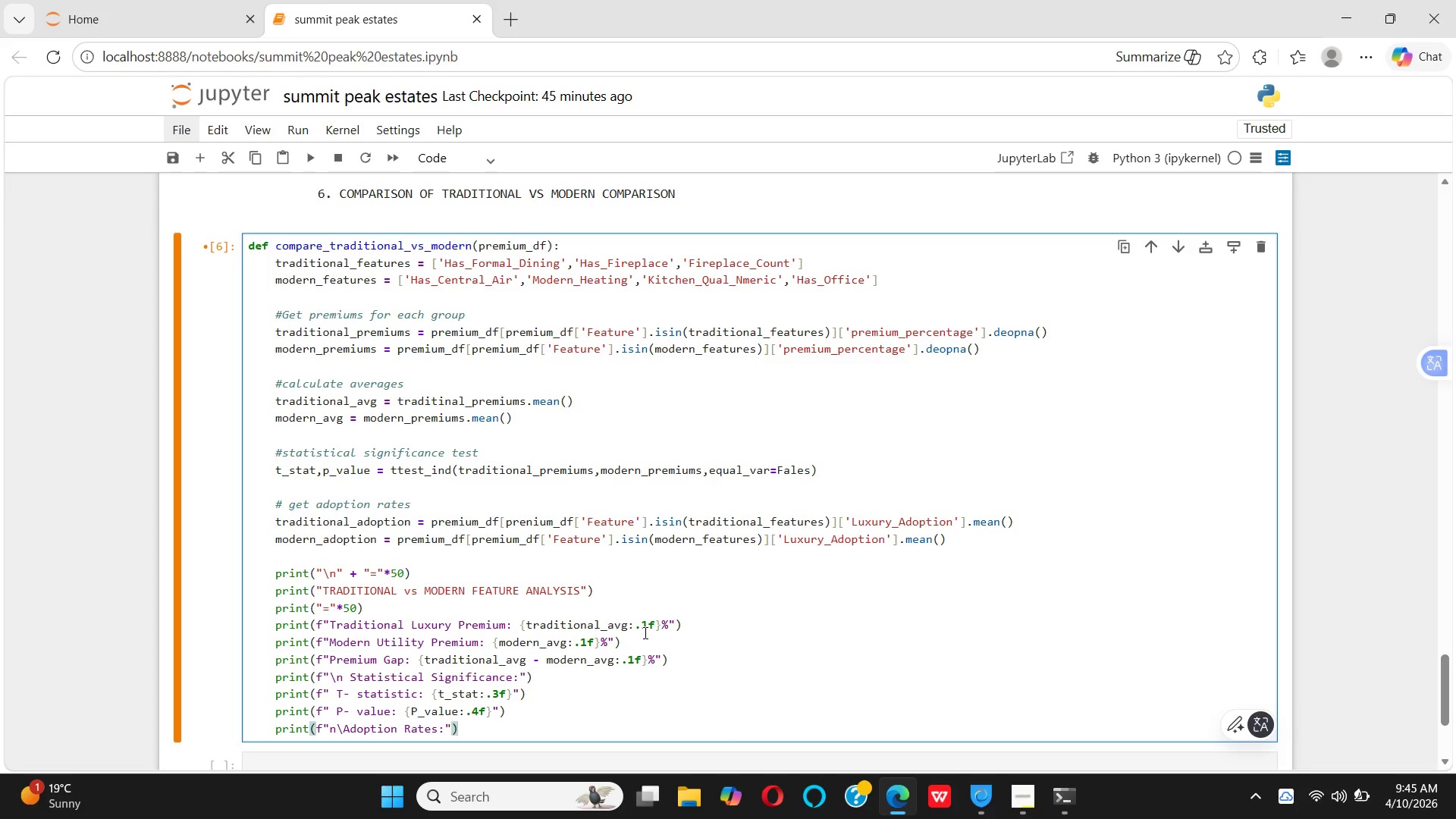 
key(Enter)
 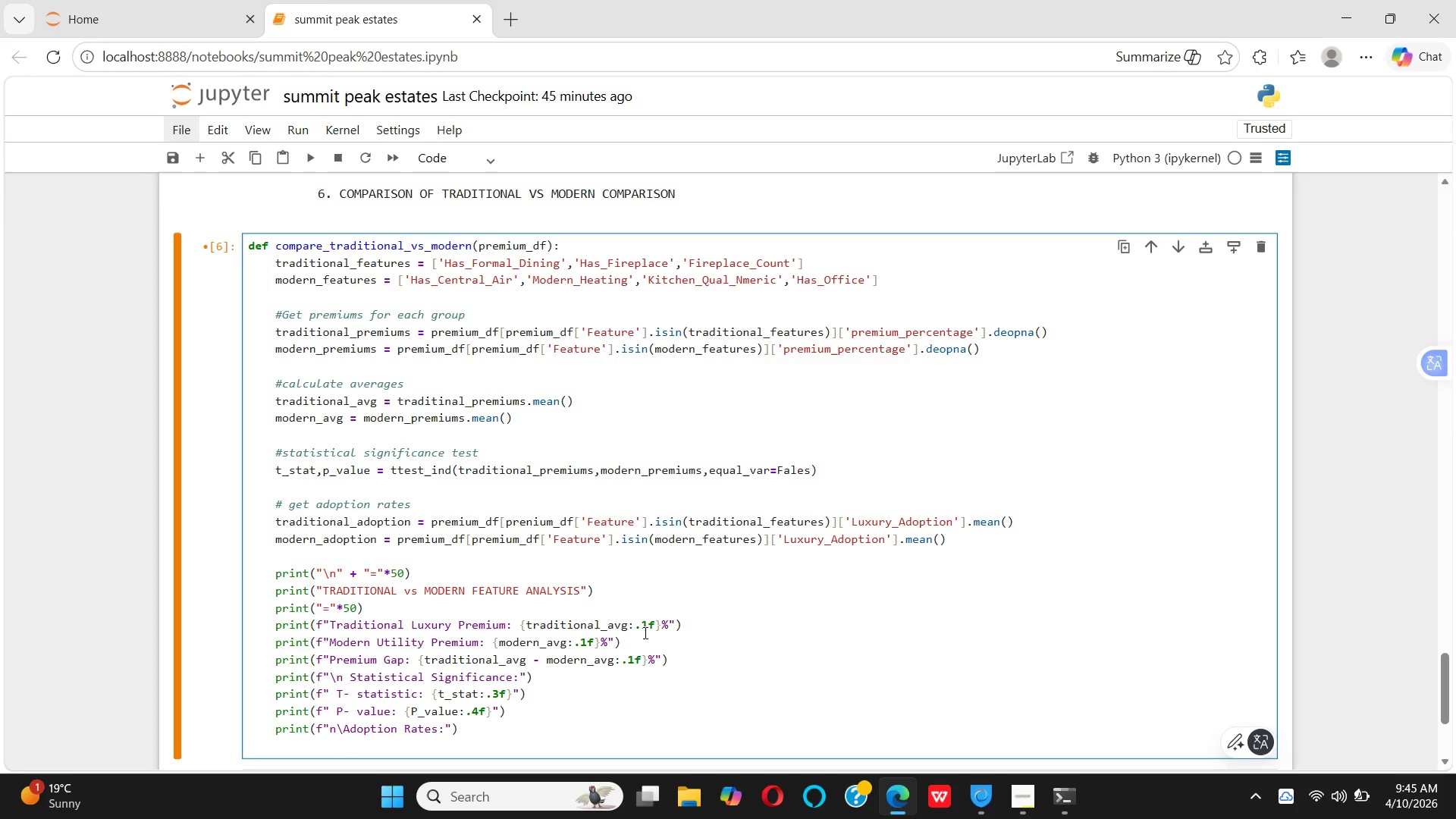 
type(print())
 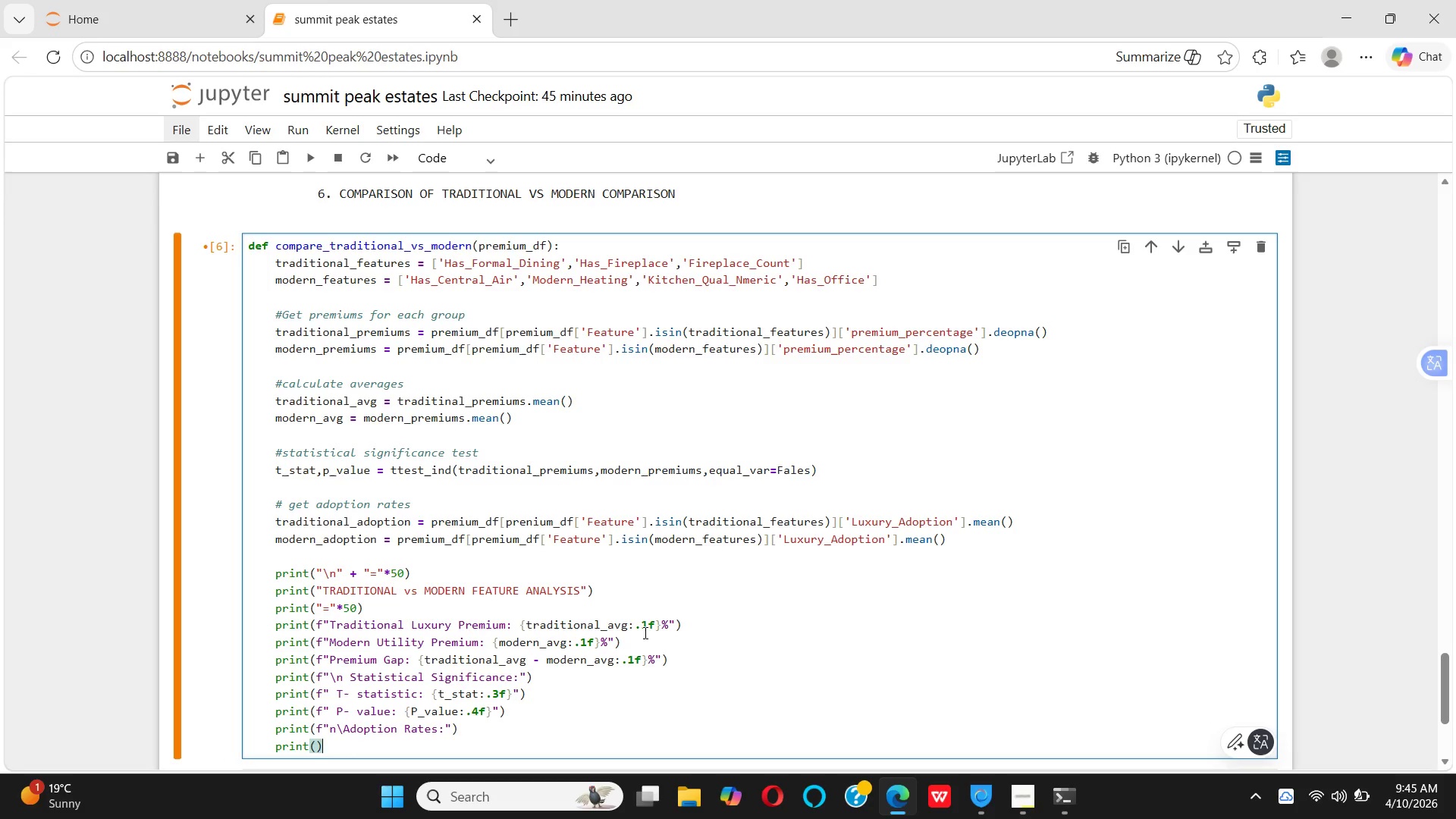 
key(ArrowLeft)
 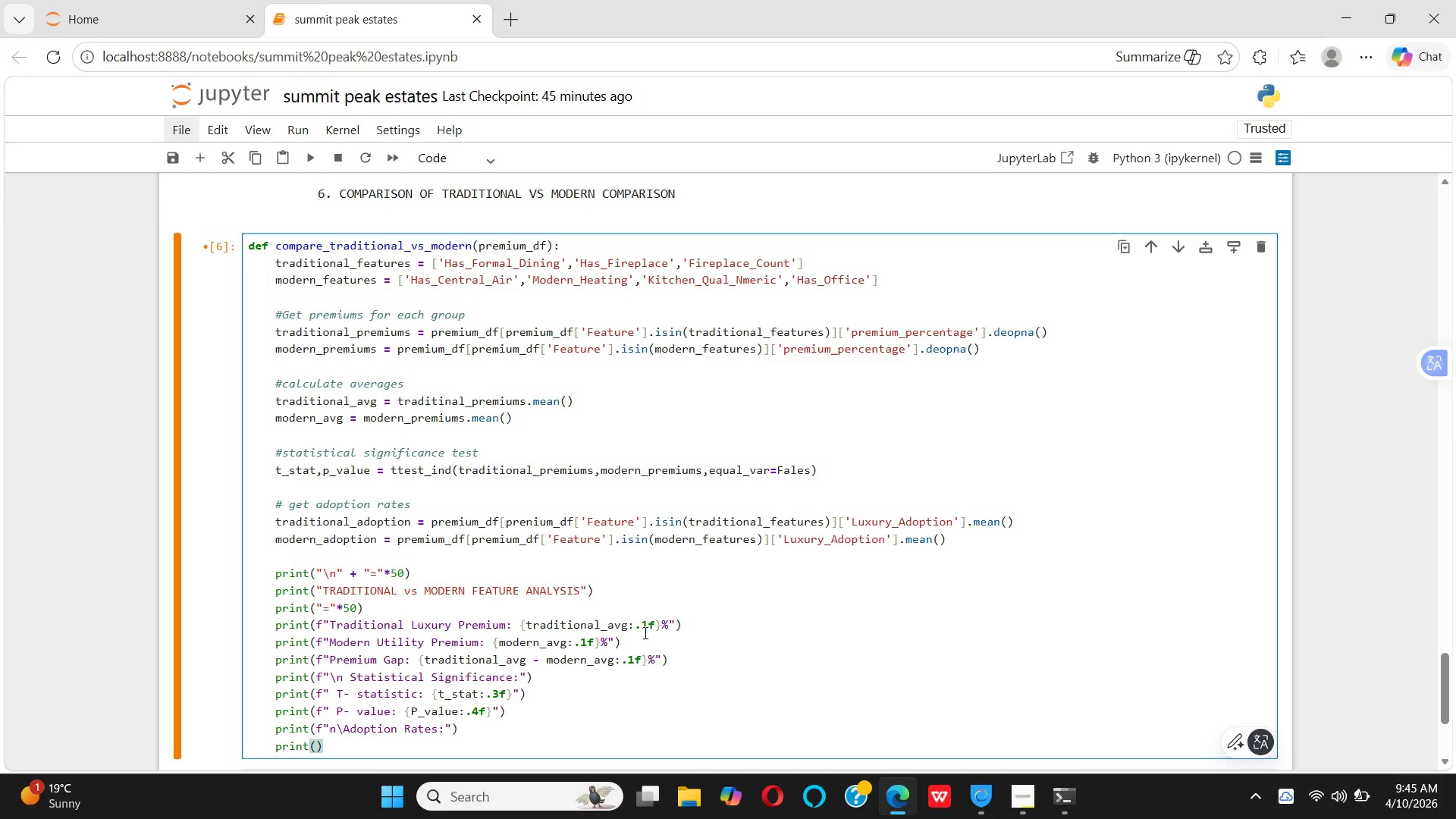 
type(f" Tadit)
 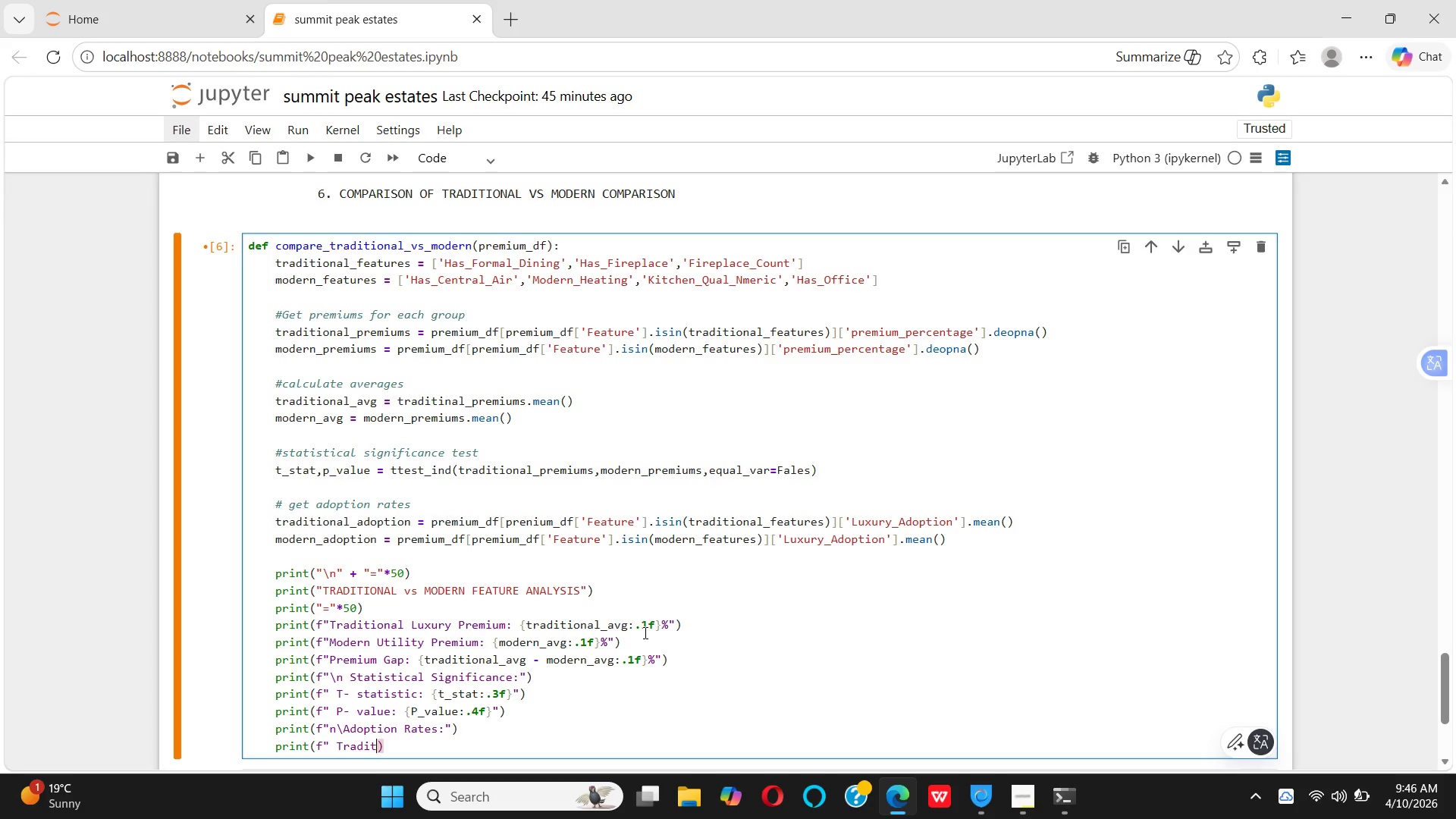 
 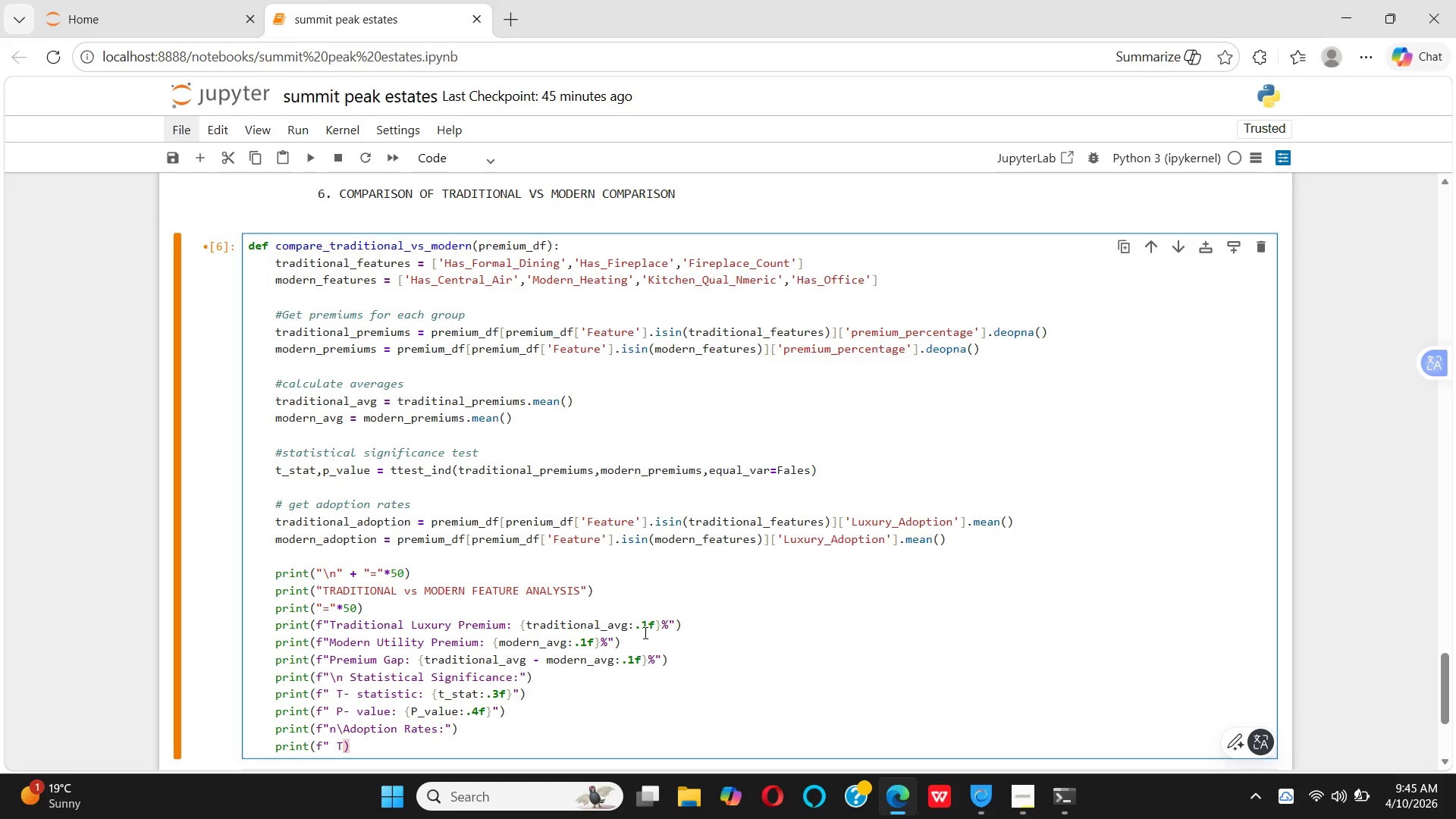 
hold_key(key=R, duration=0.36)
 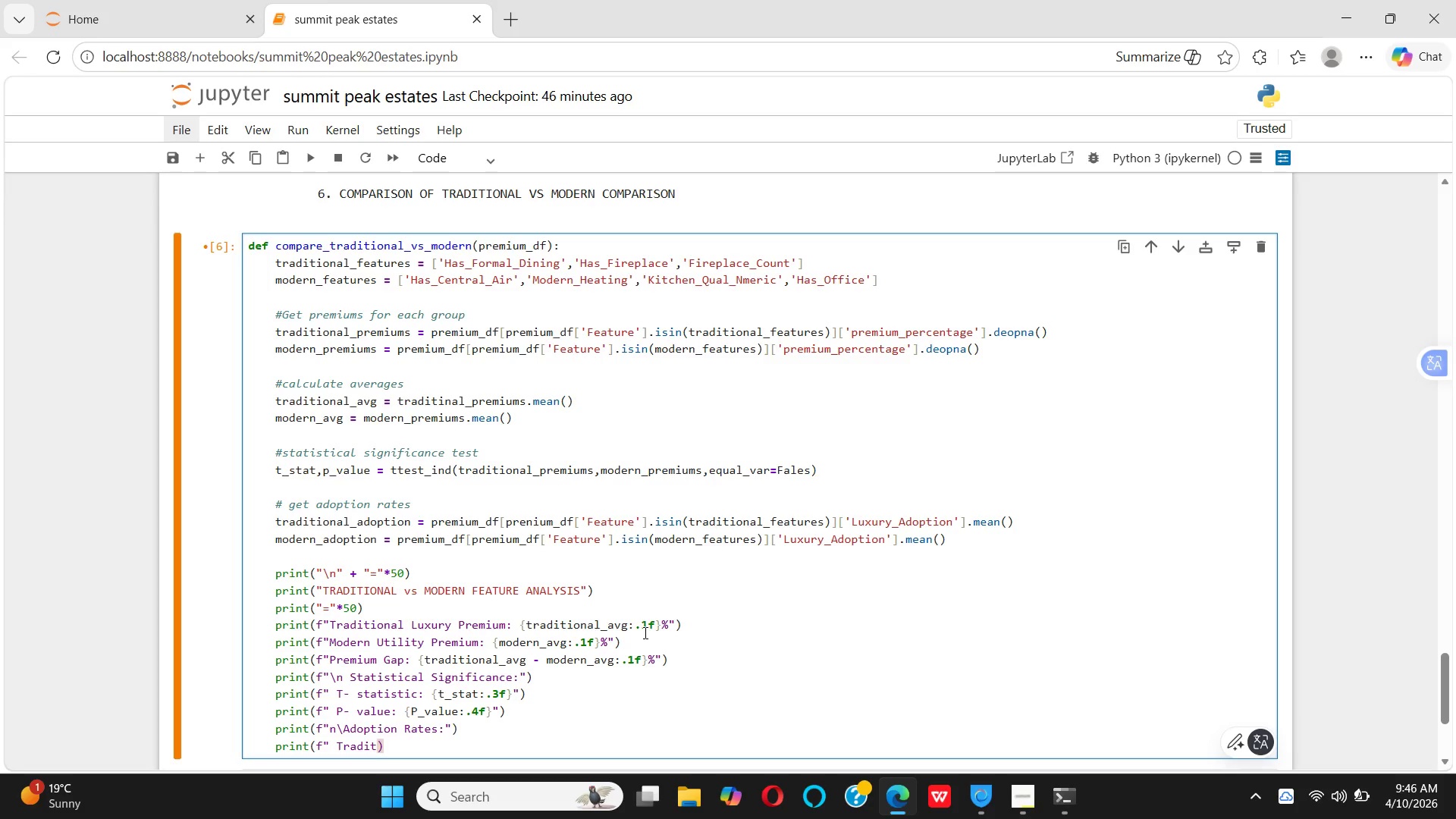 
type(ional fea)
 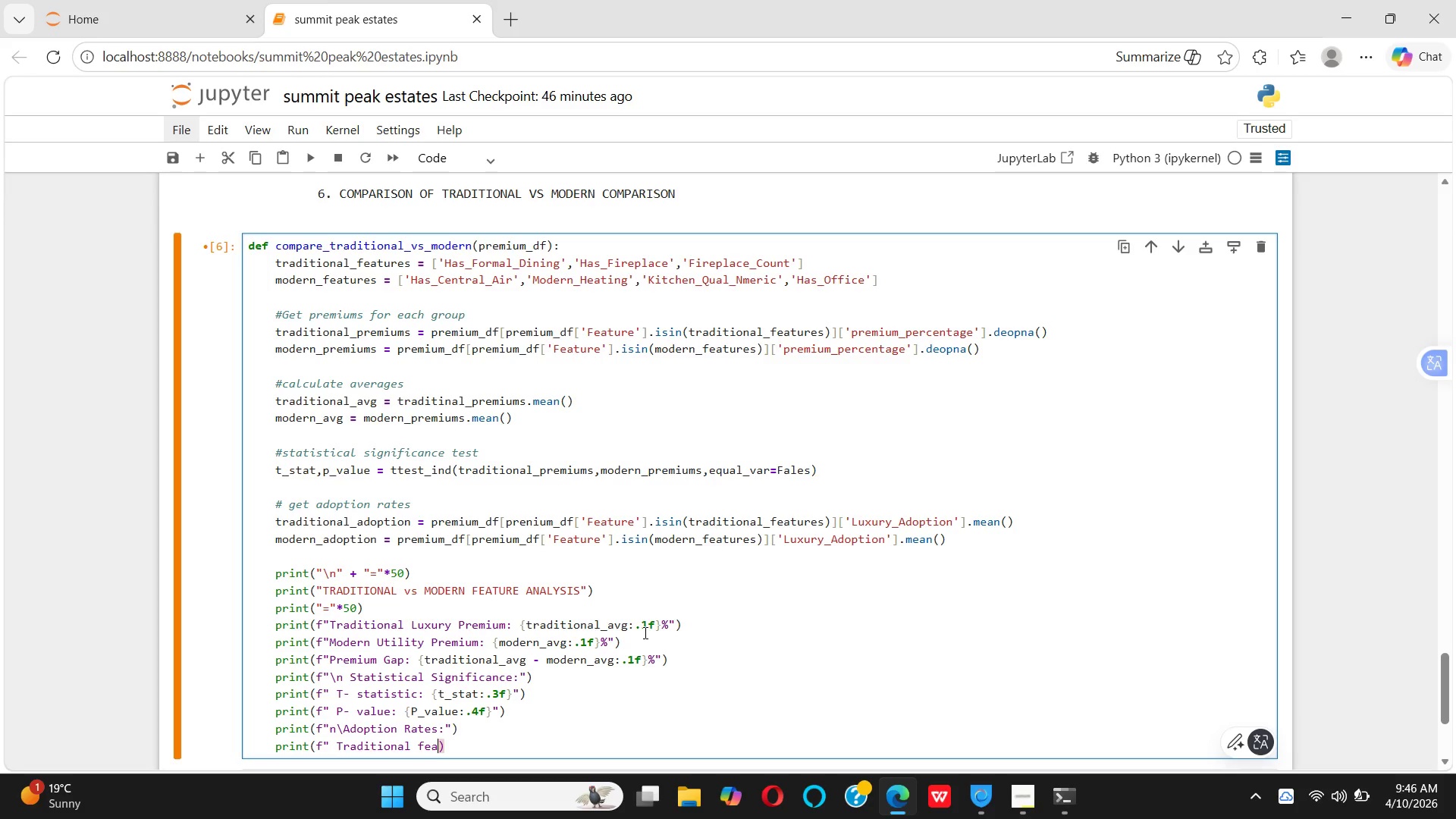 
type(tu)
 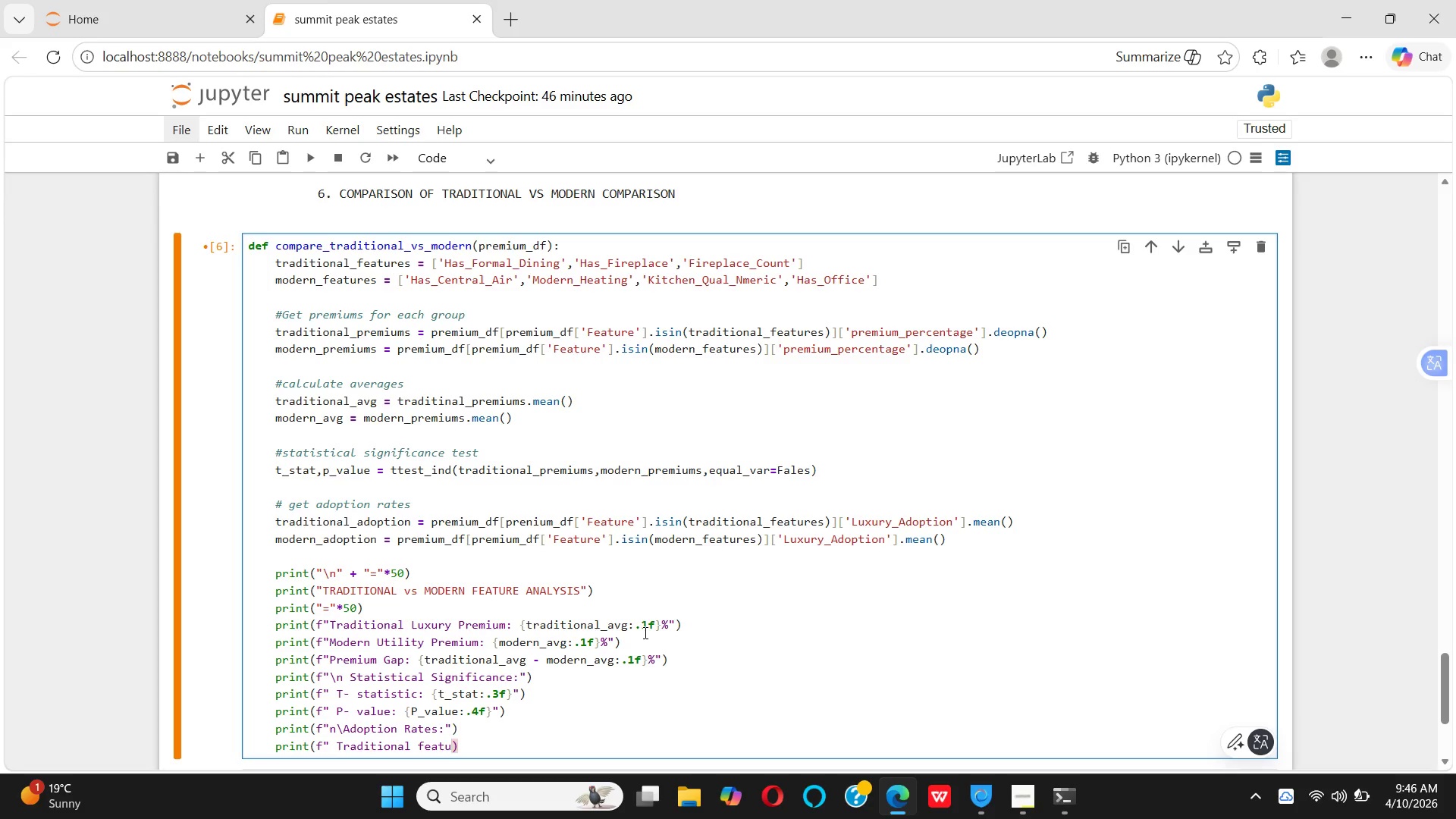 
wait(5.42)
 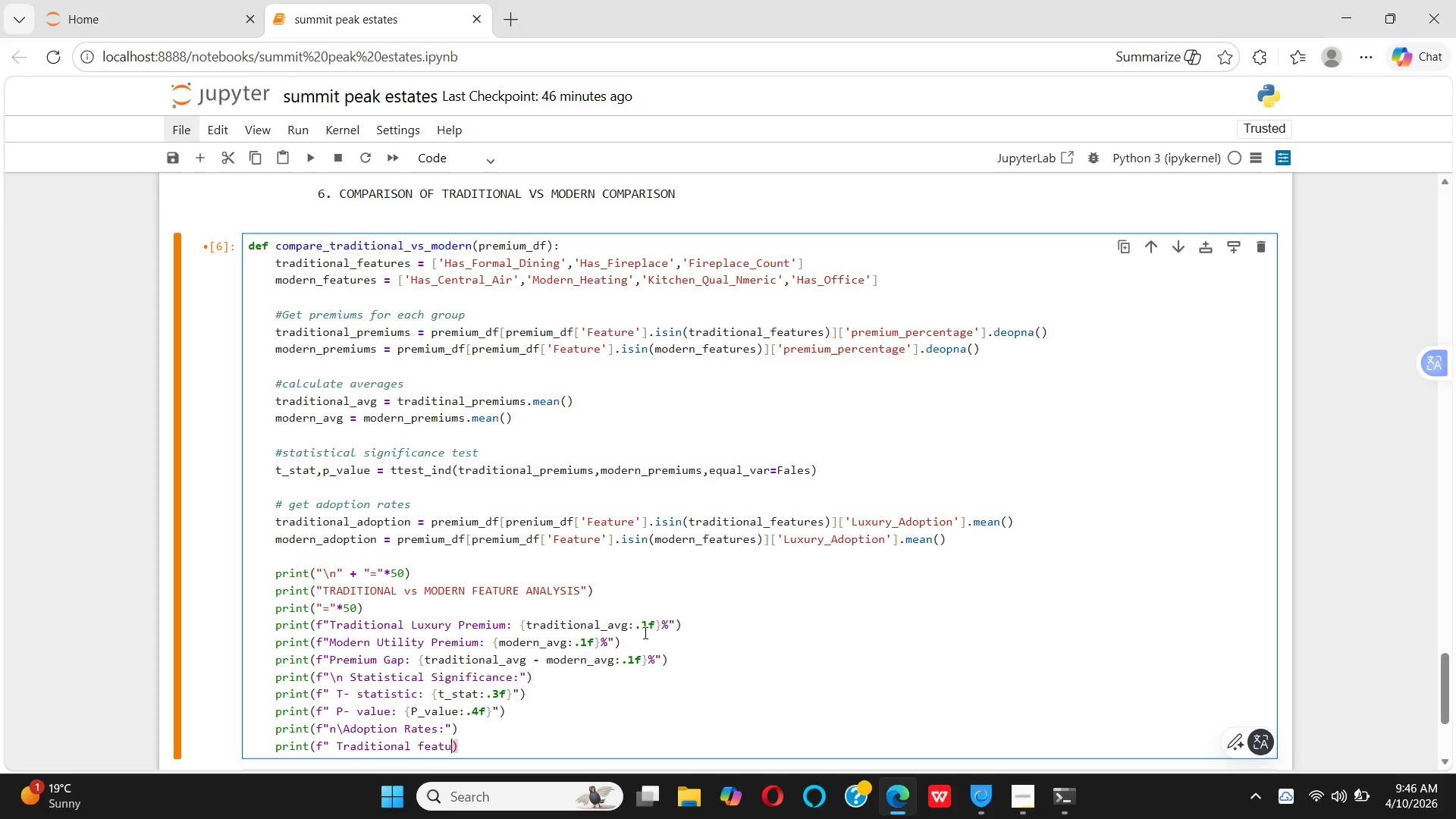 
type(res inlucury homes: {])
key(Backspace)
type(})
 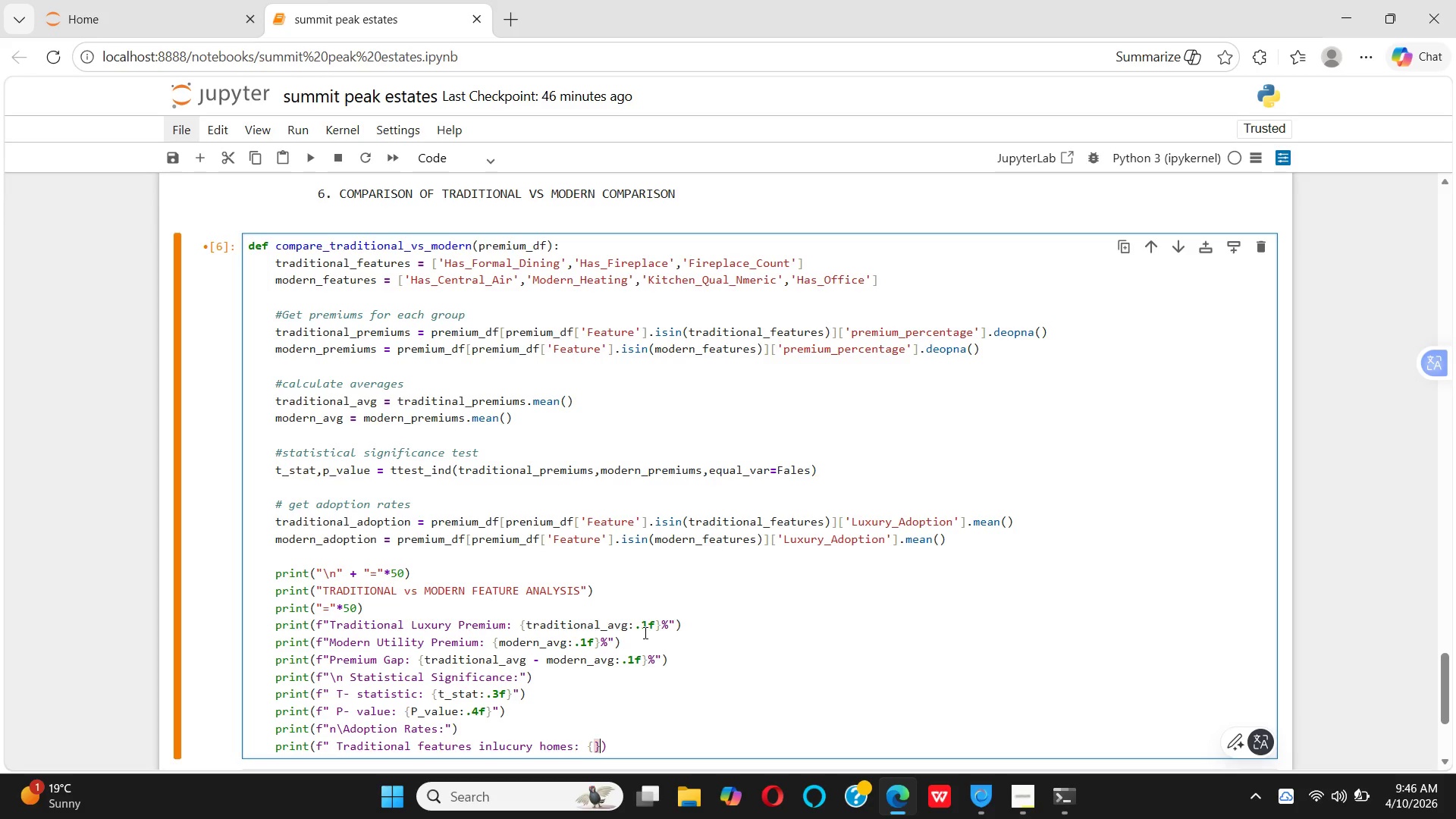 
key(ArrowLeft)
 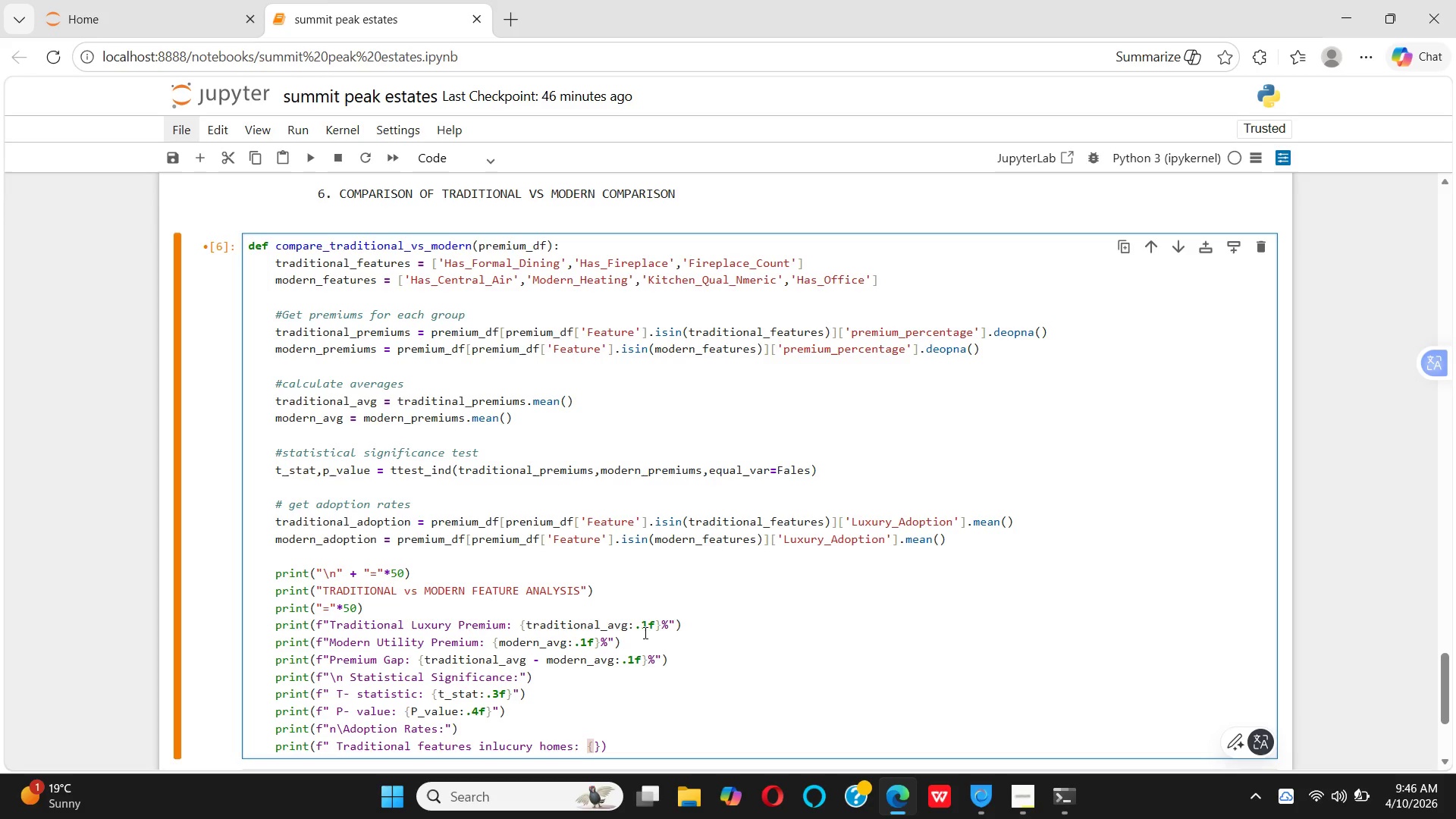 
type(traditional_adoption:.1f)
 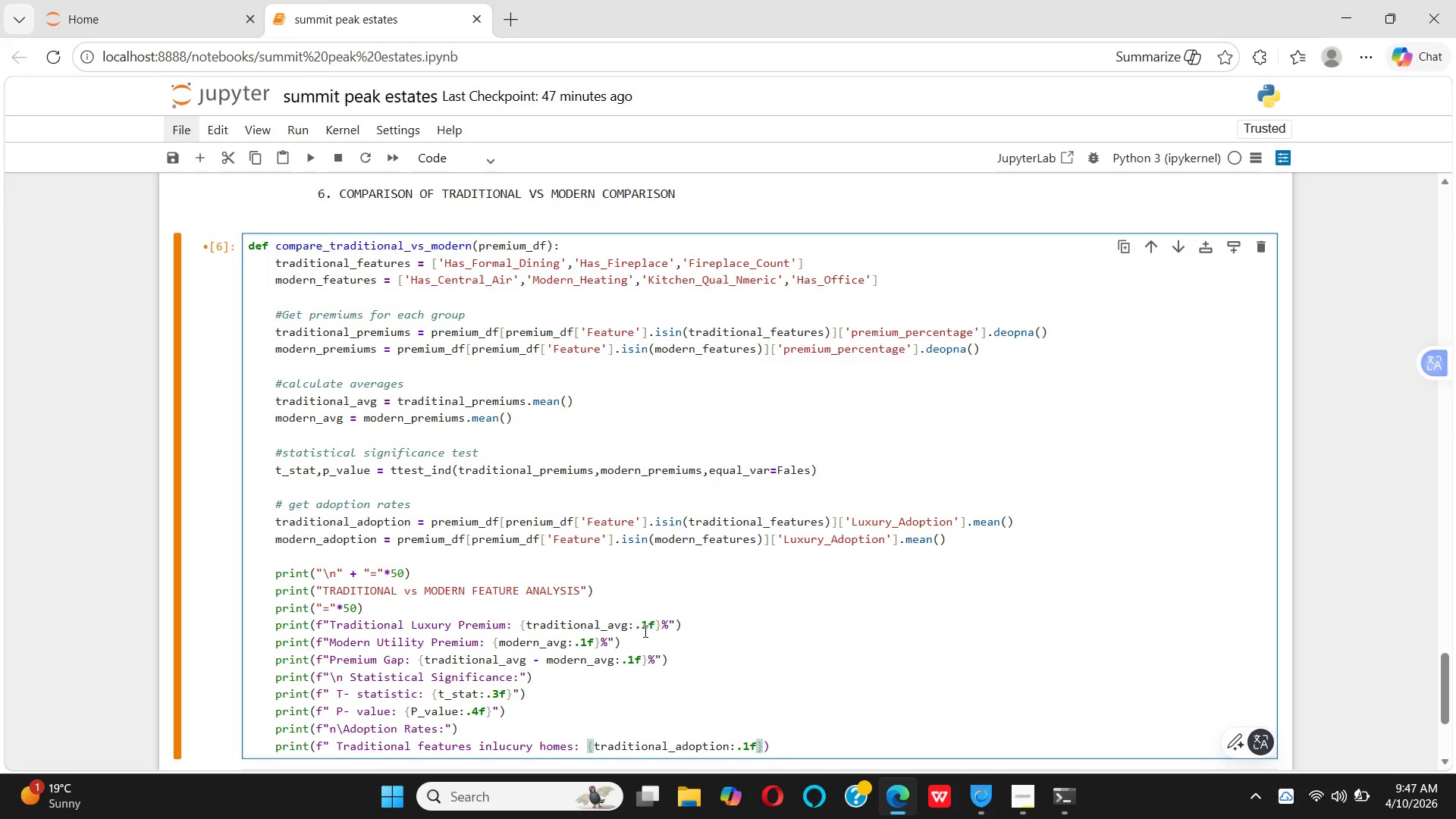 
hold_key(key=ShiftRight, duration=1.28)
 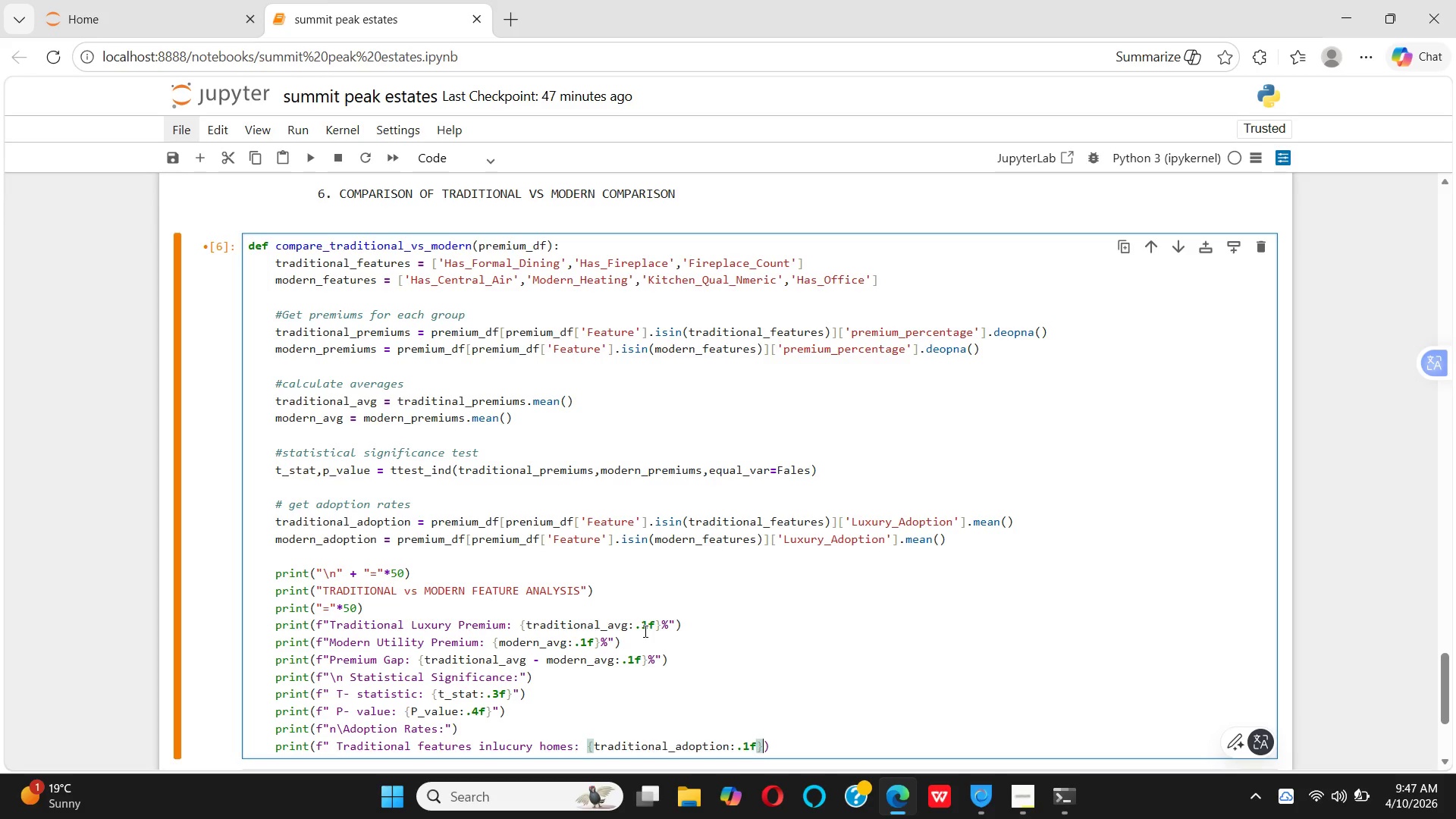 
key(ArrowRight)
 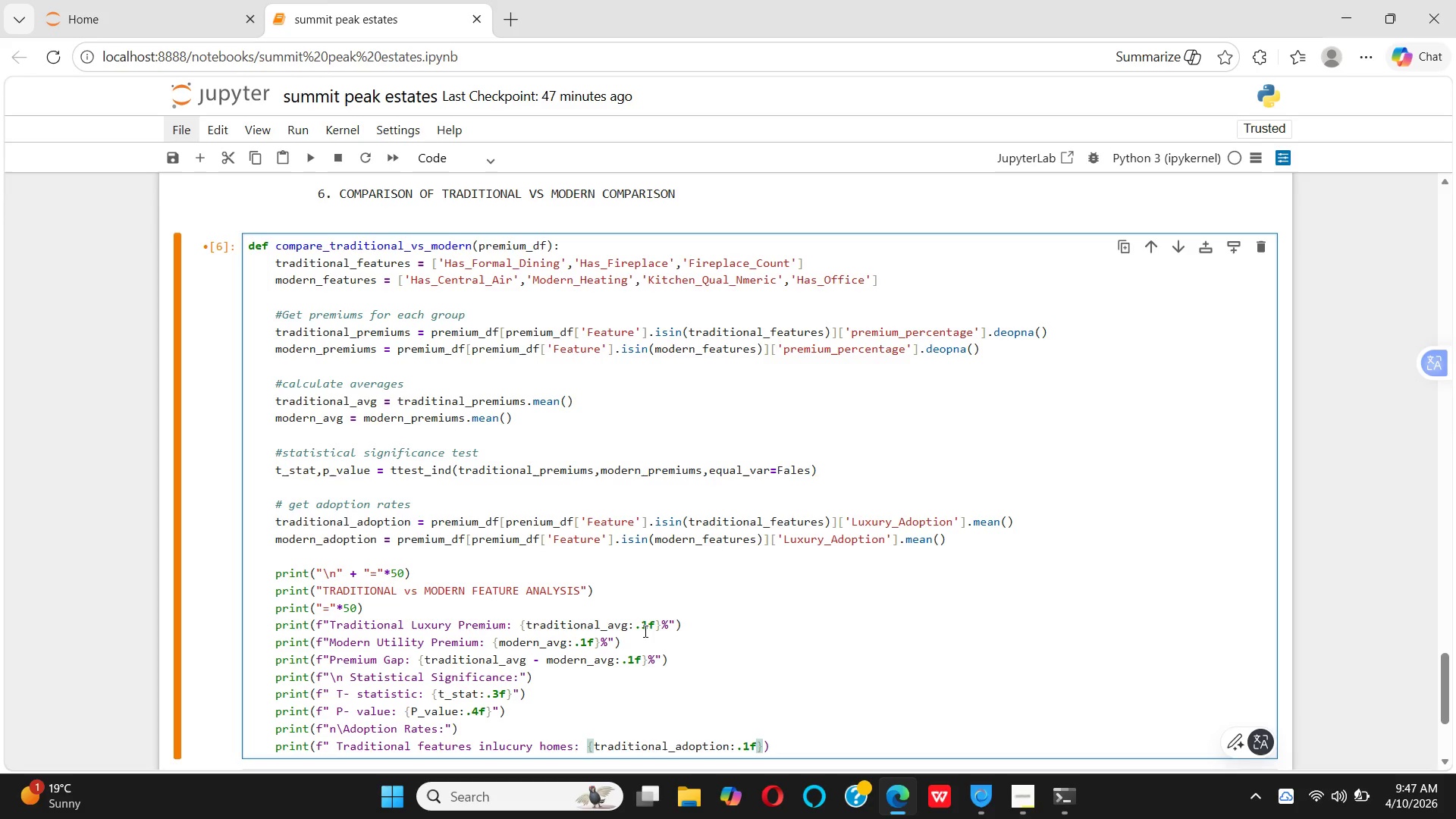 
key(Shift+5)
 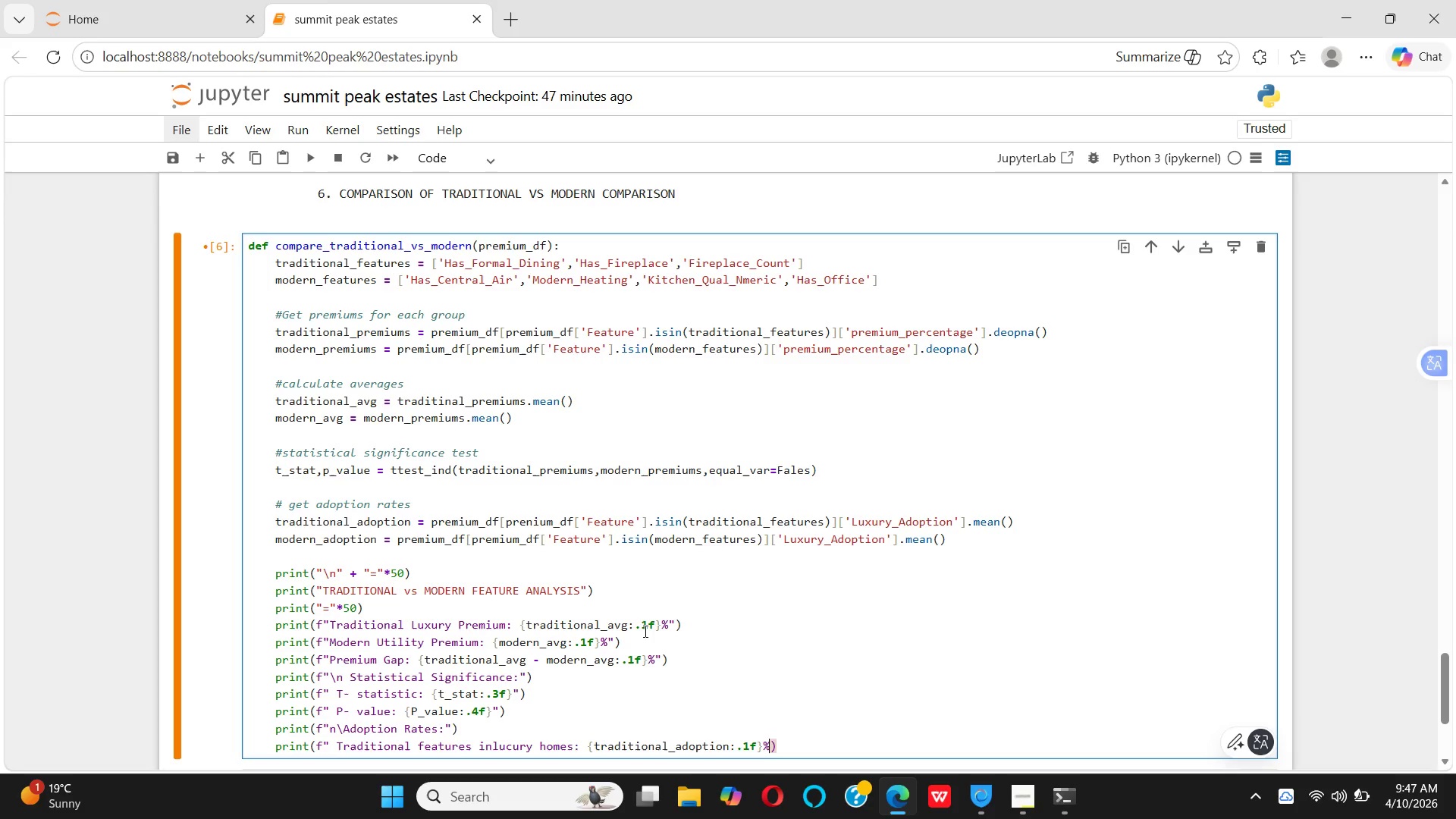 
key(Shift+Quote)
 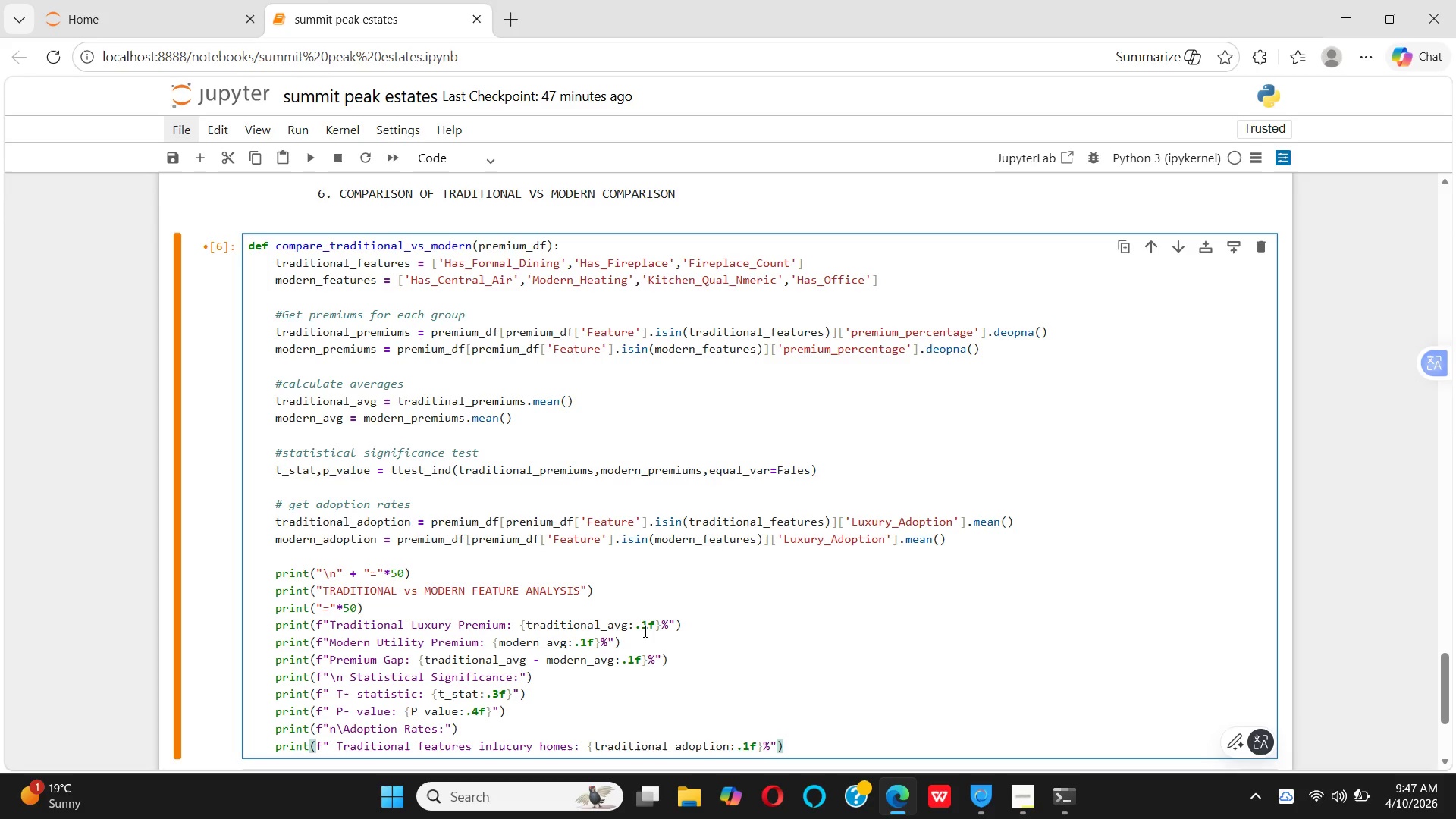 
key(Enter)
 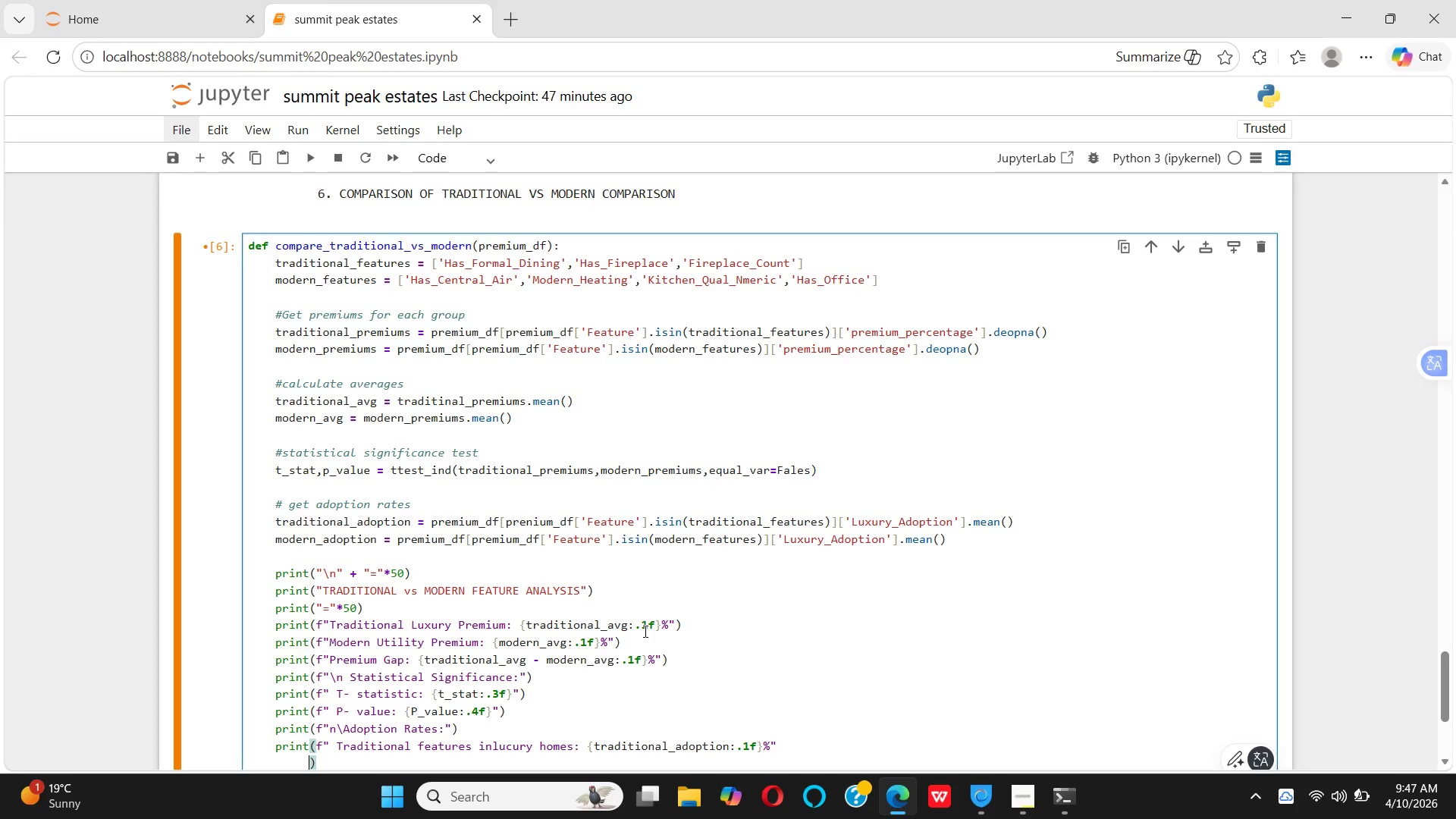 
key(Control+ControlLeft)
 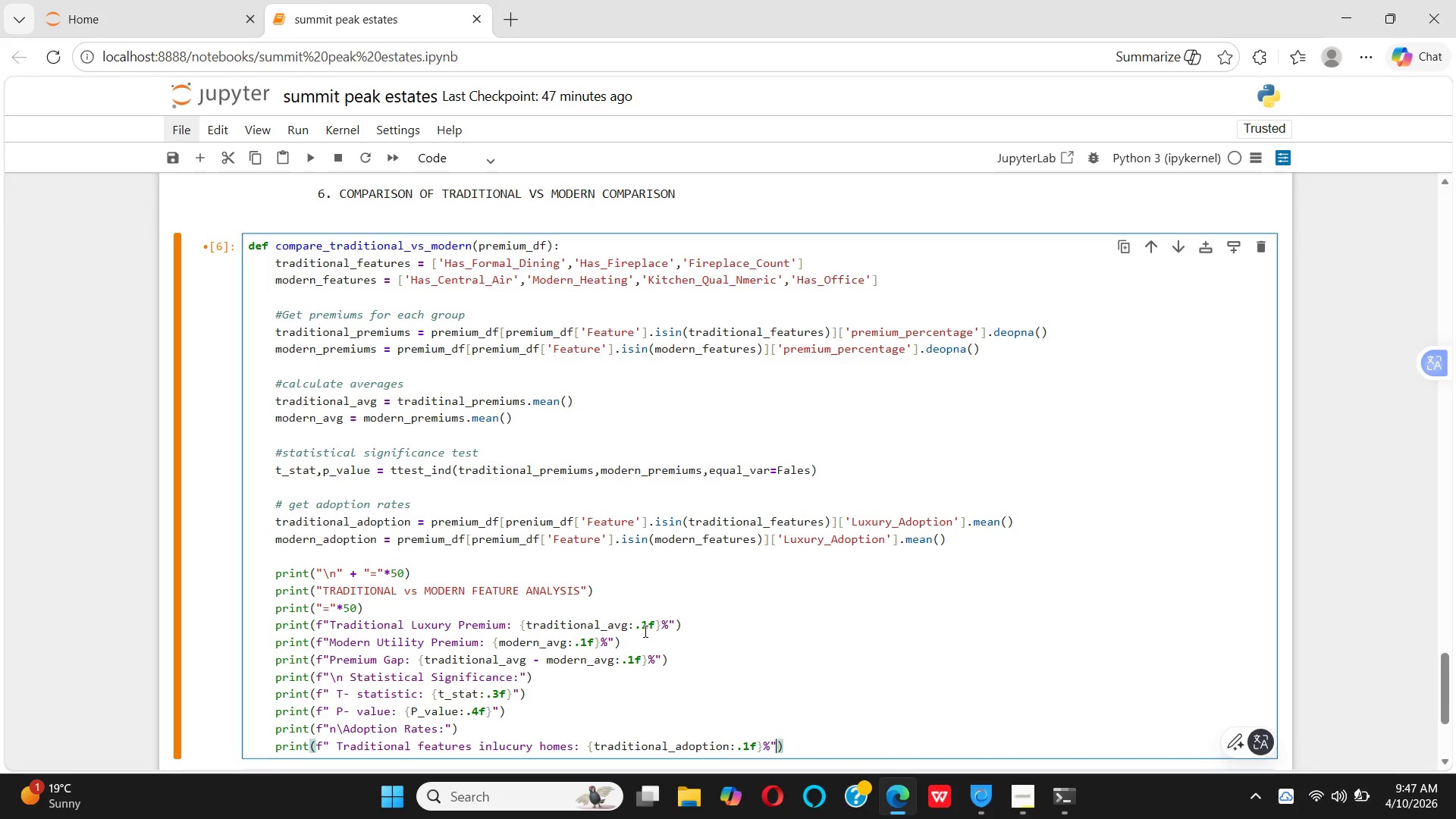 
key(Control+Z)
 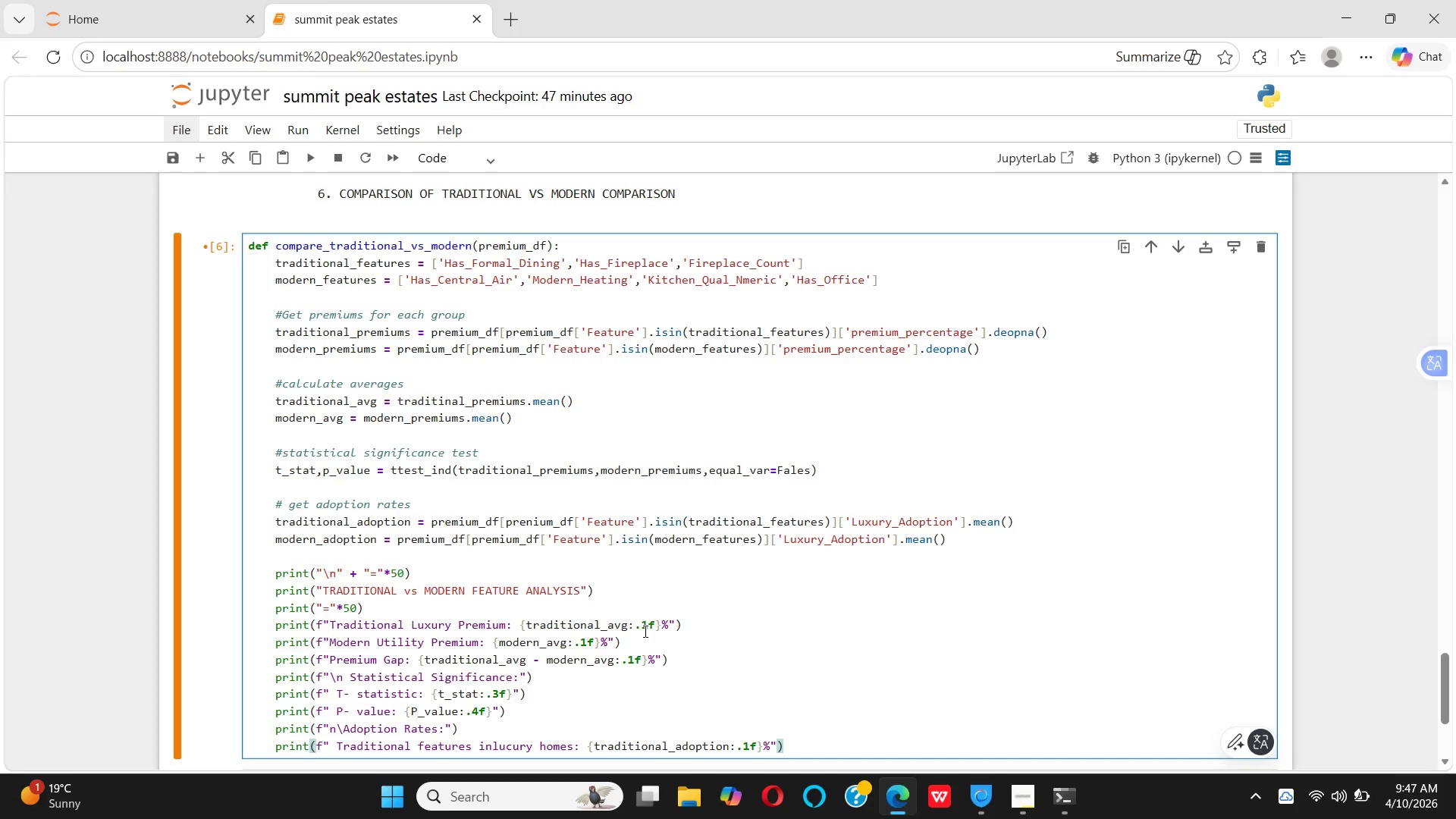 
key(ArrowRight)
 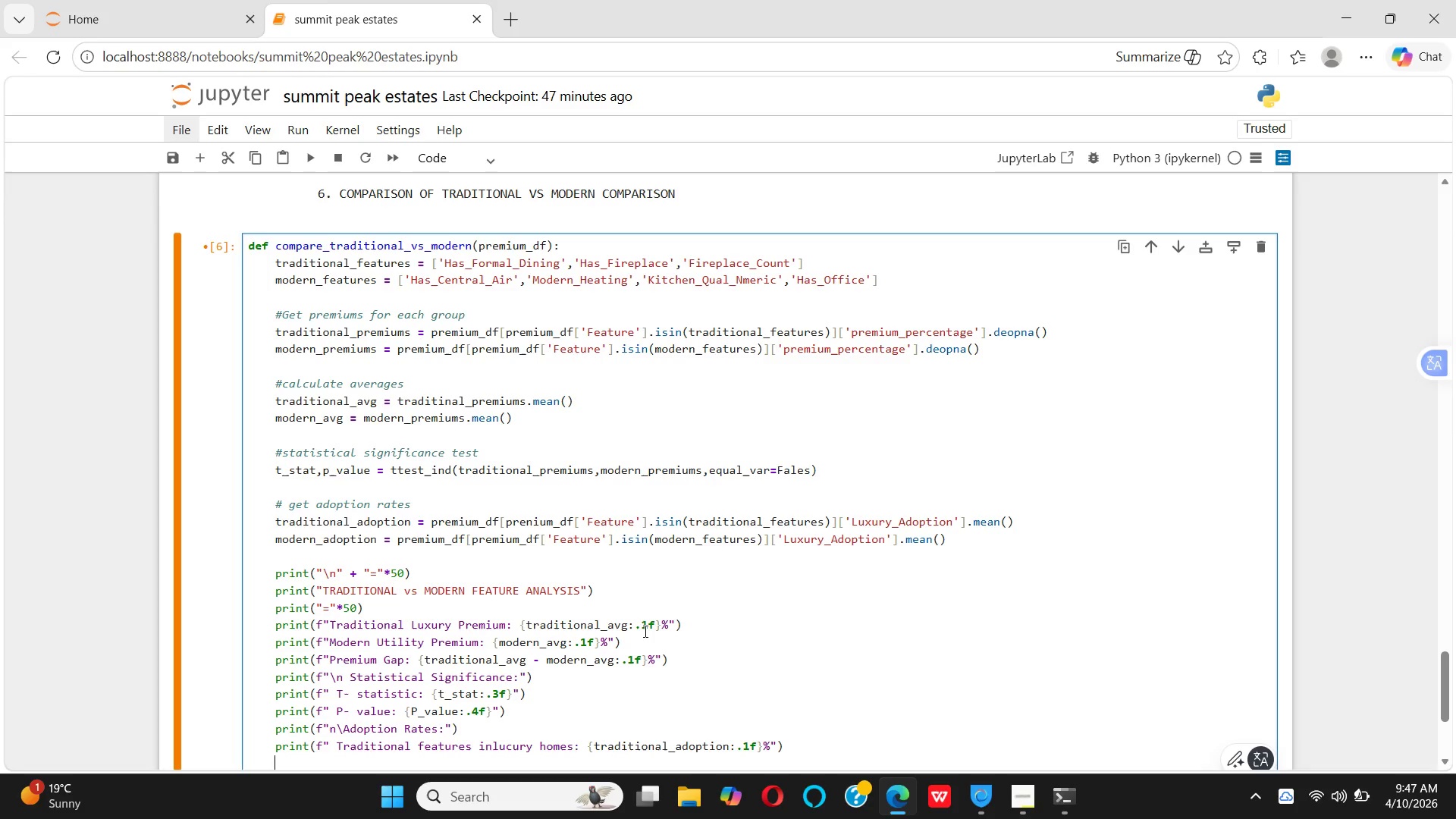 
key(Enter)
 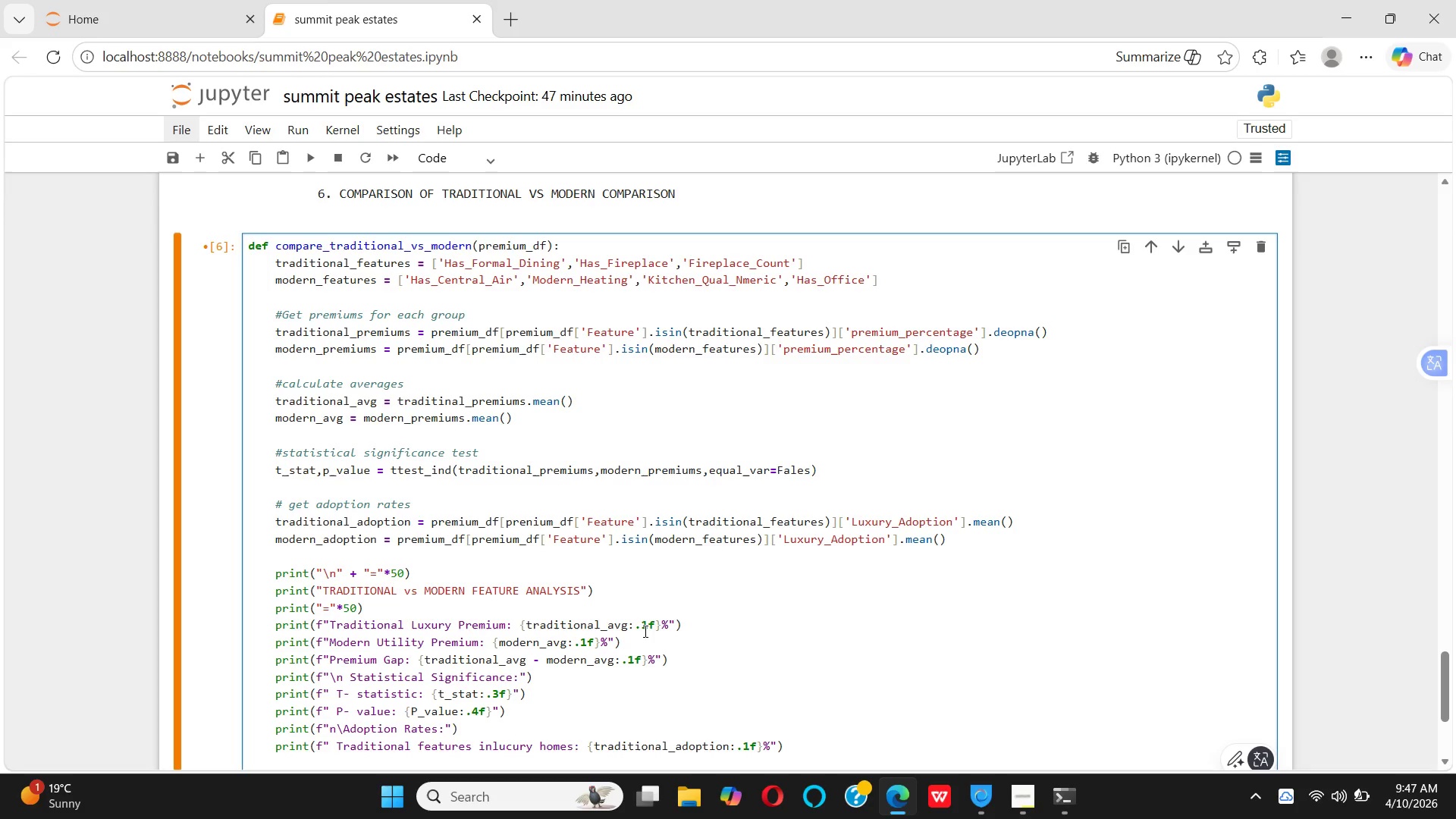 
type(print)
 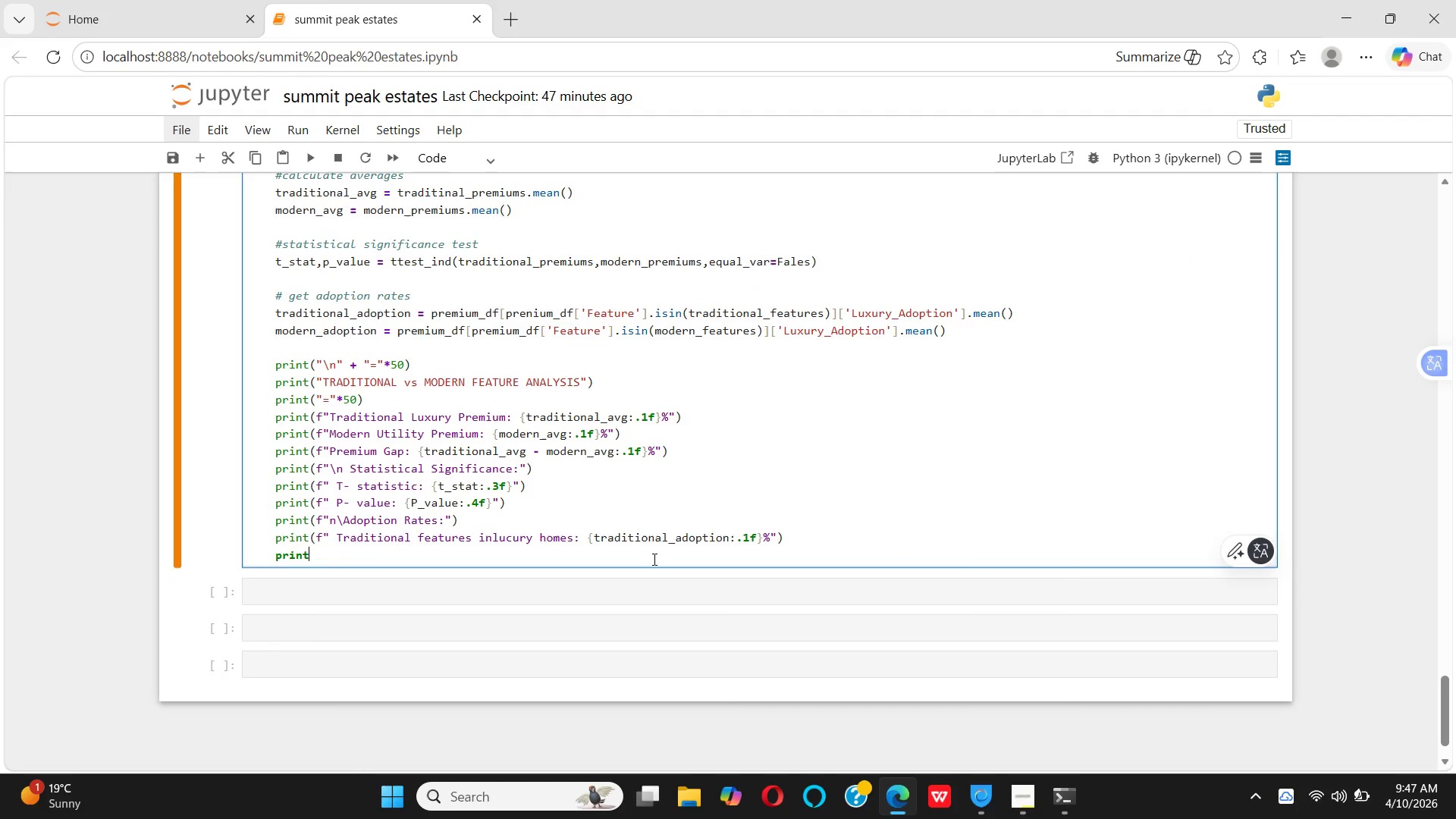 
key(Shift+9)
 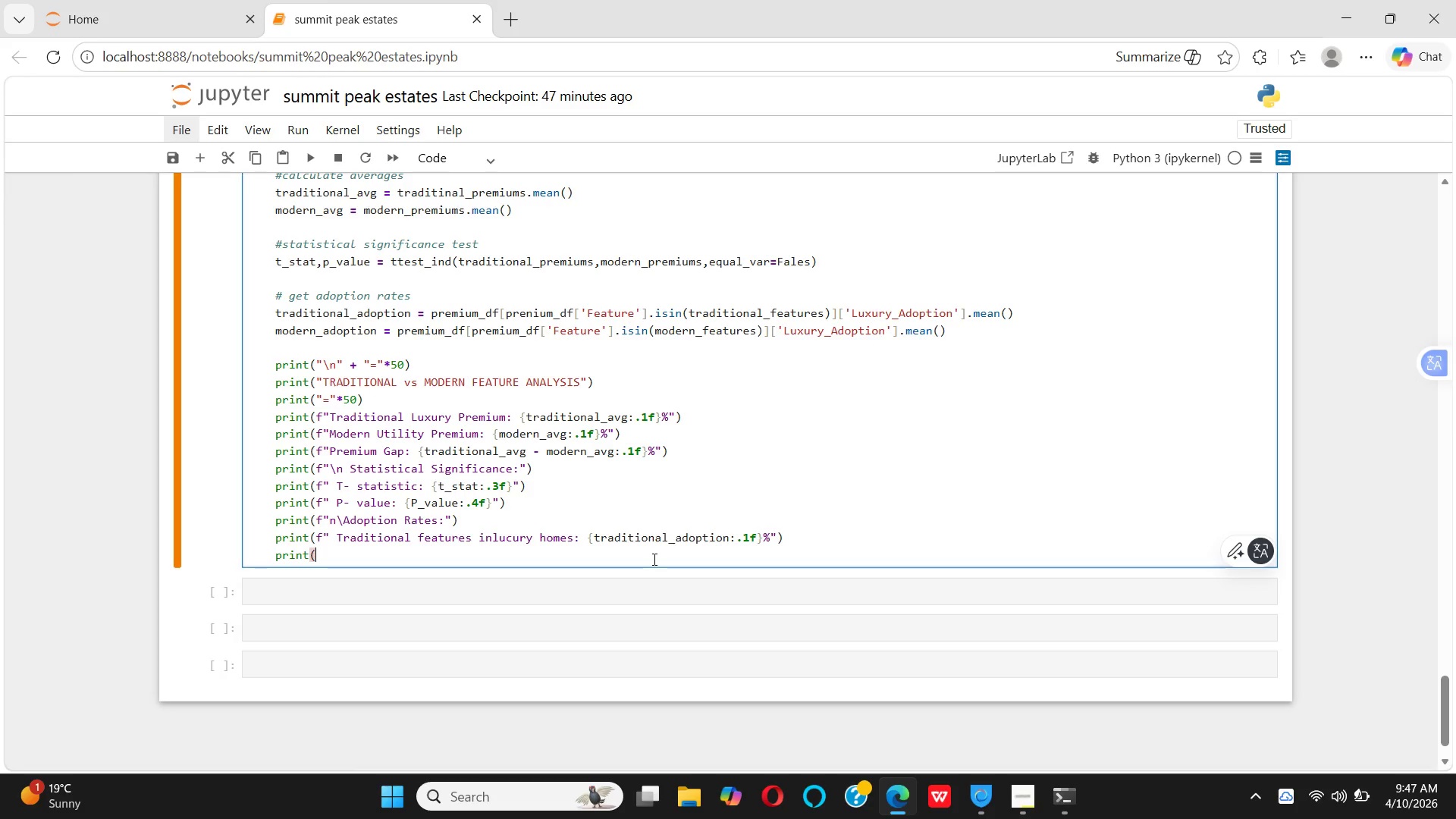 
wait(9.83)
 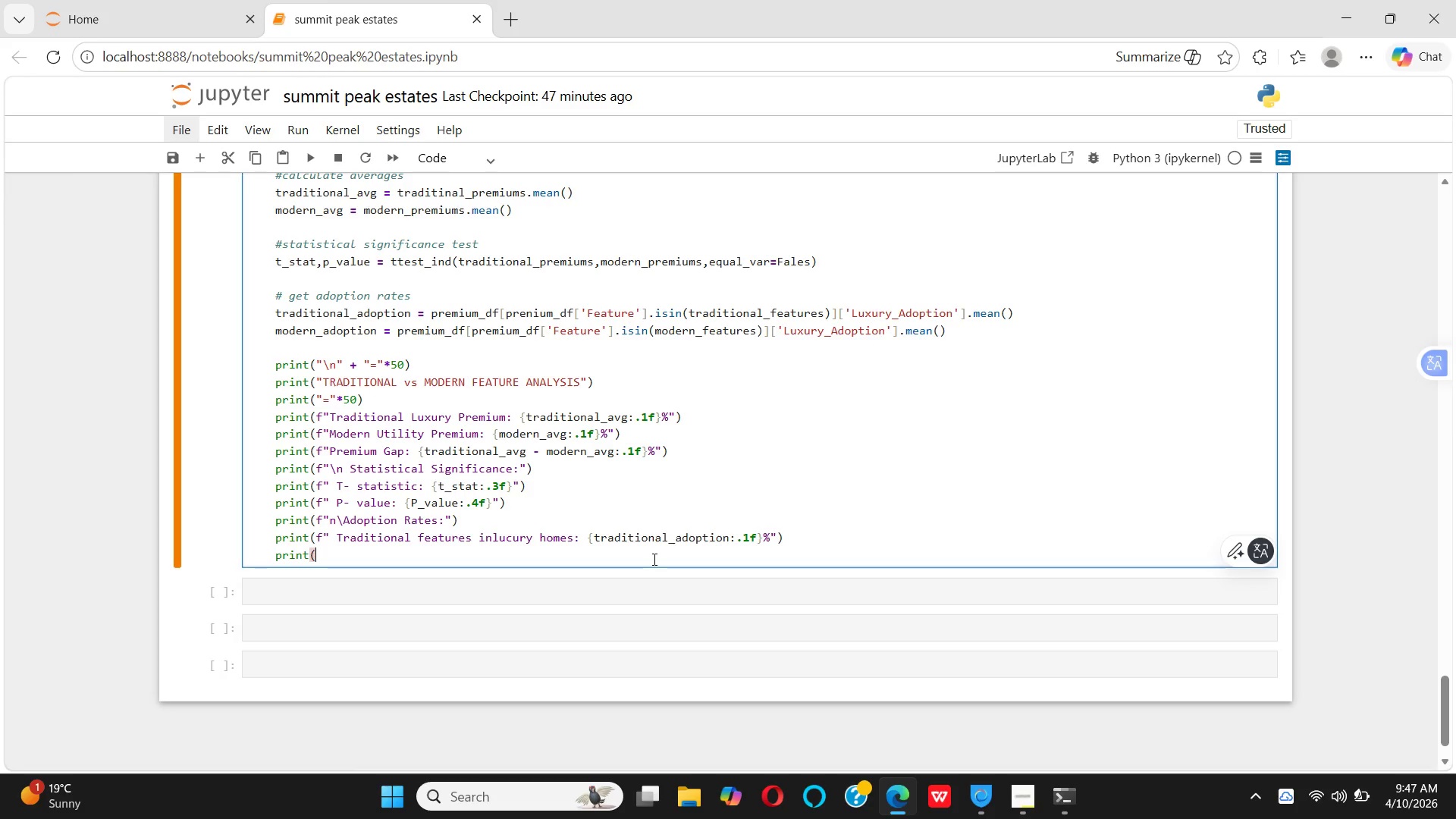 
left_click([630, 558])
 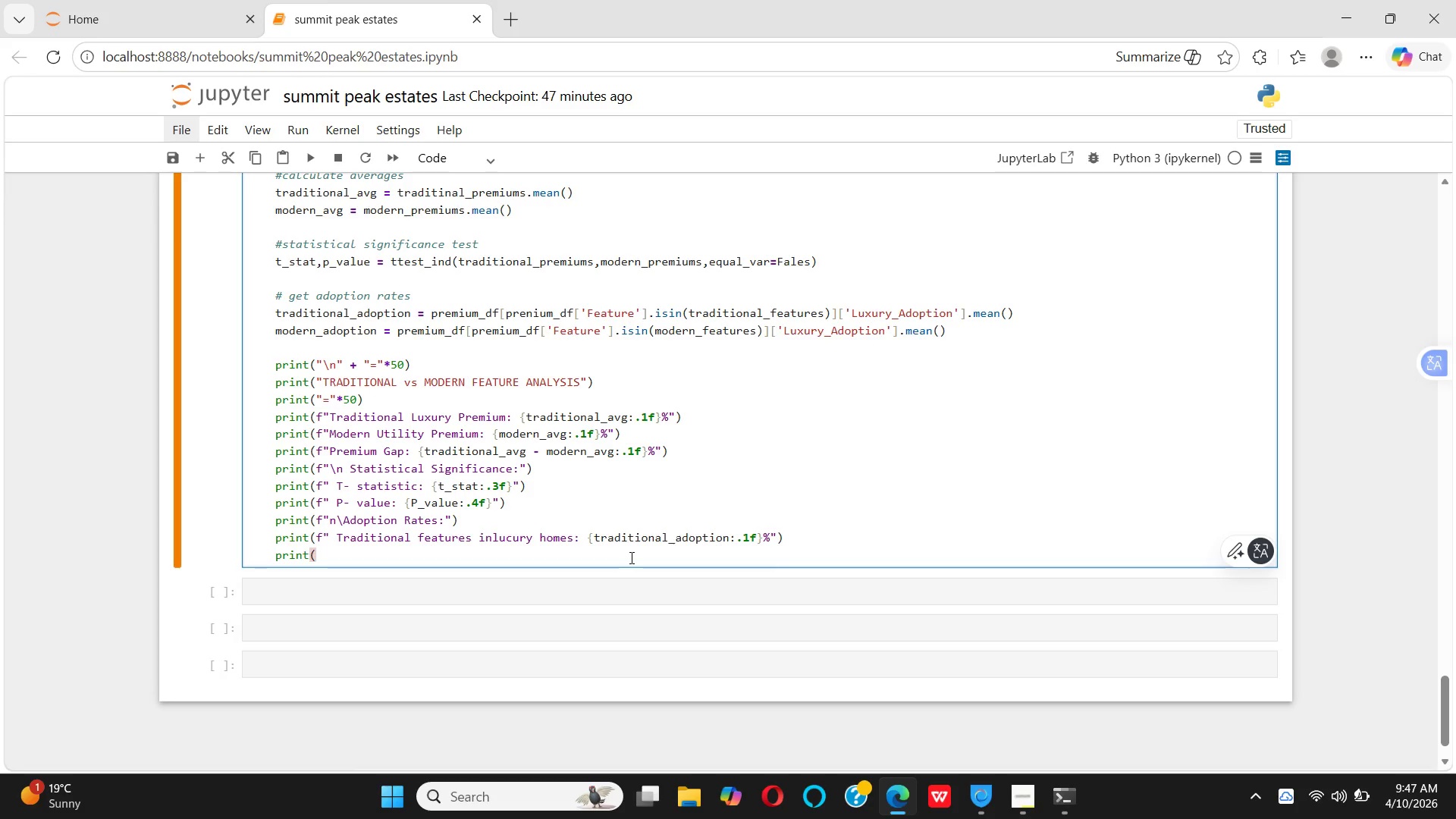 
wait(5.78)
 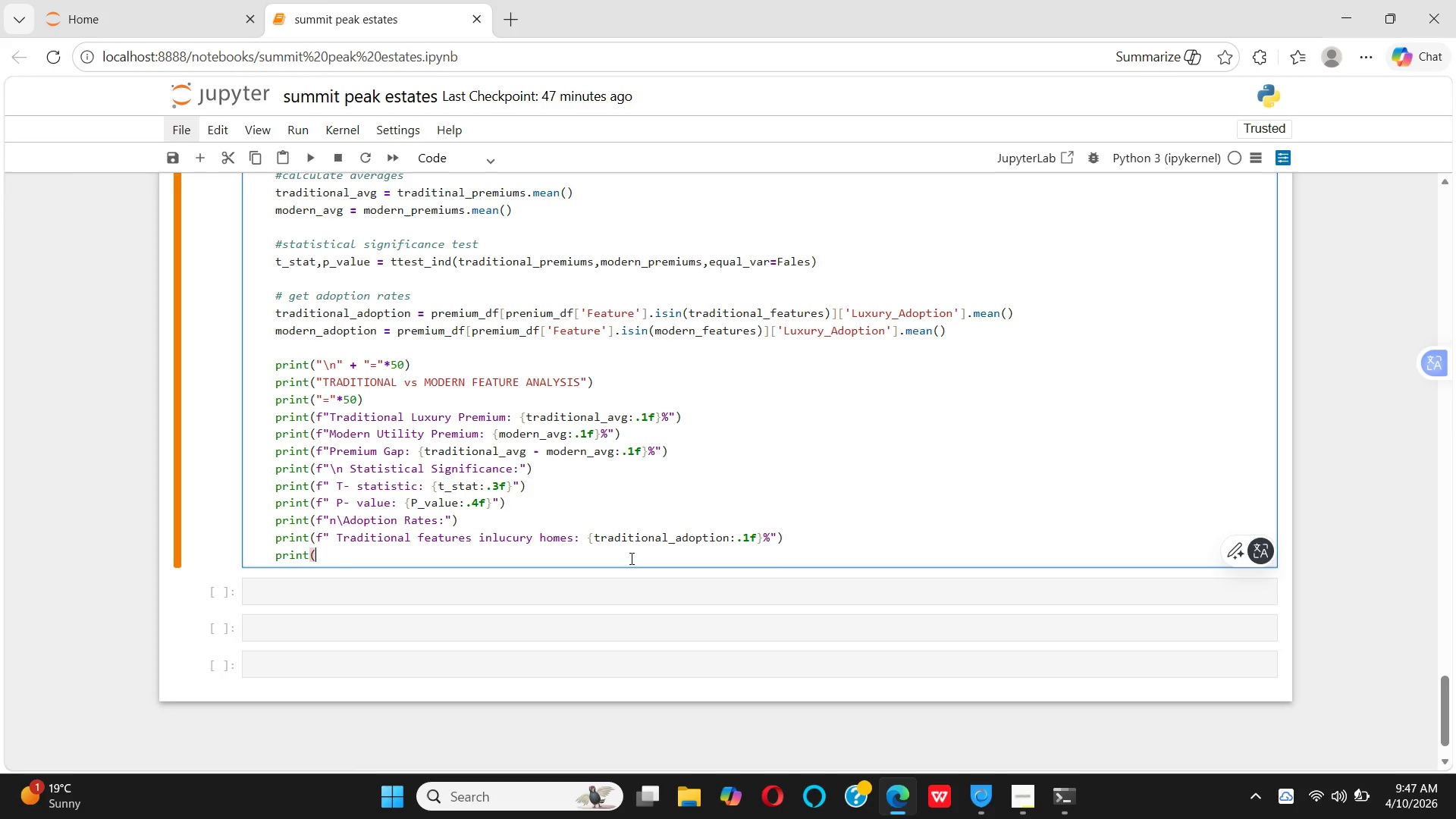 
key(F)
 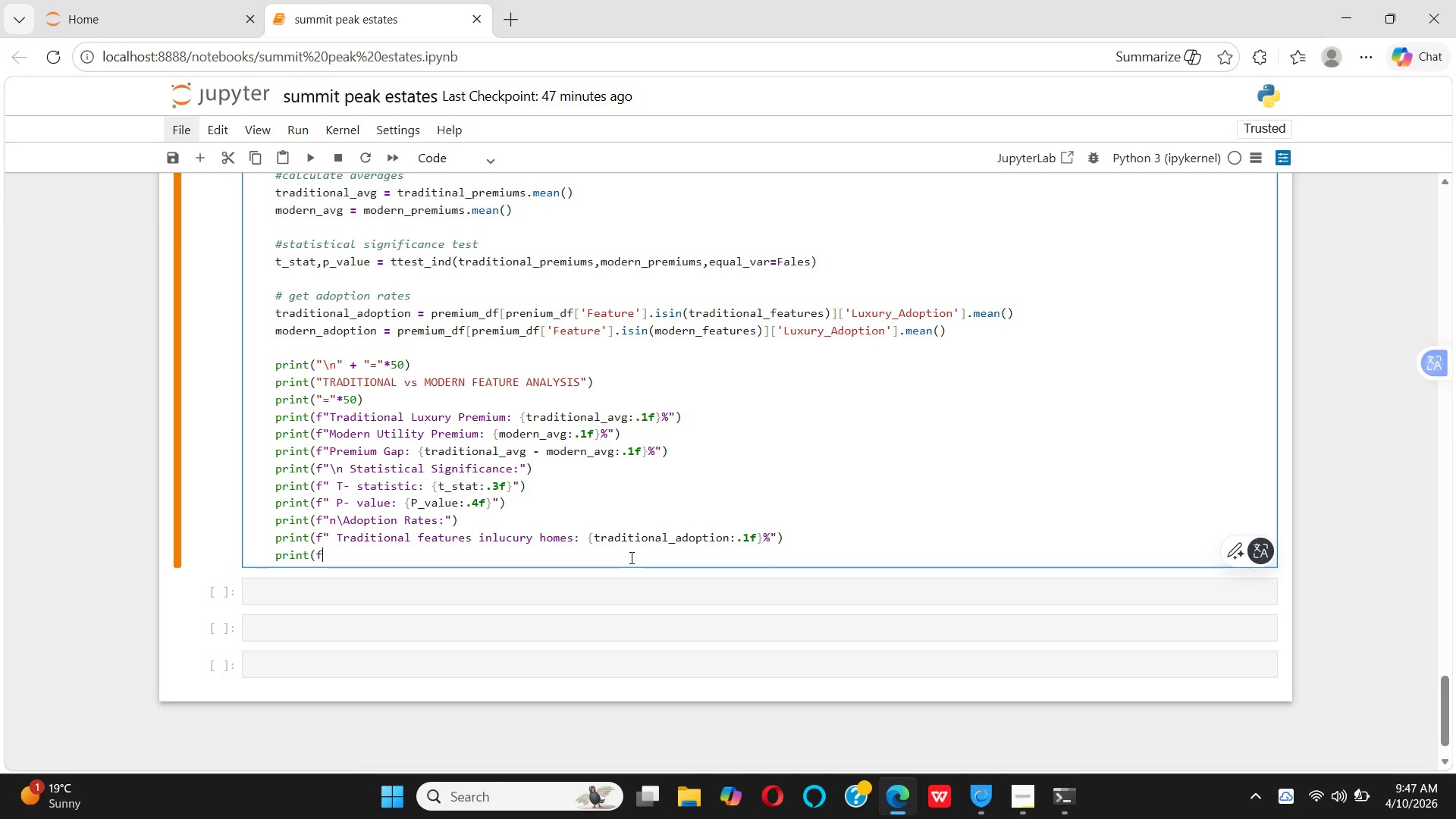 
key(Shift+Quote)
 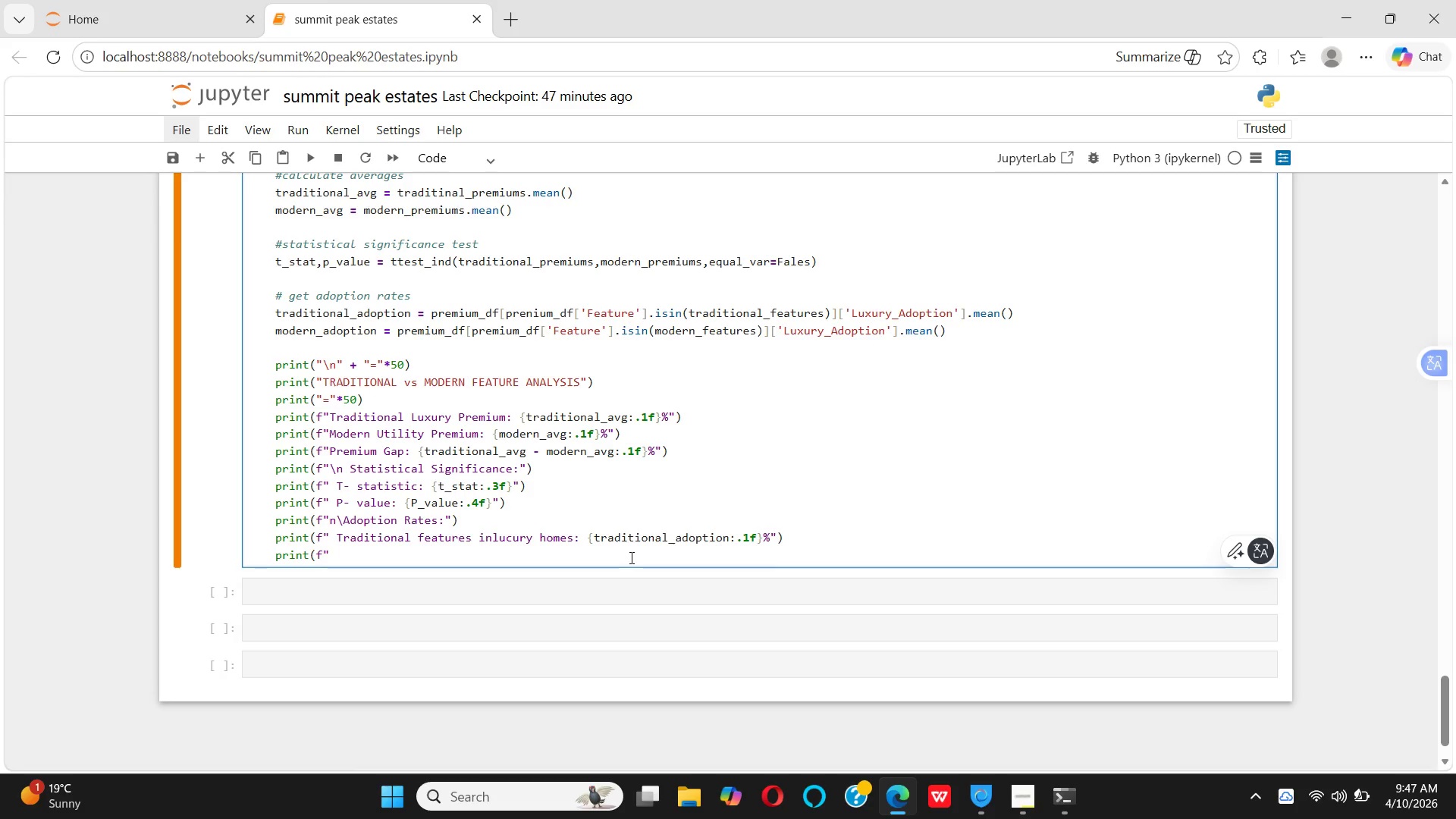 
key(Space)
 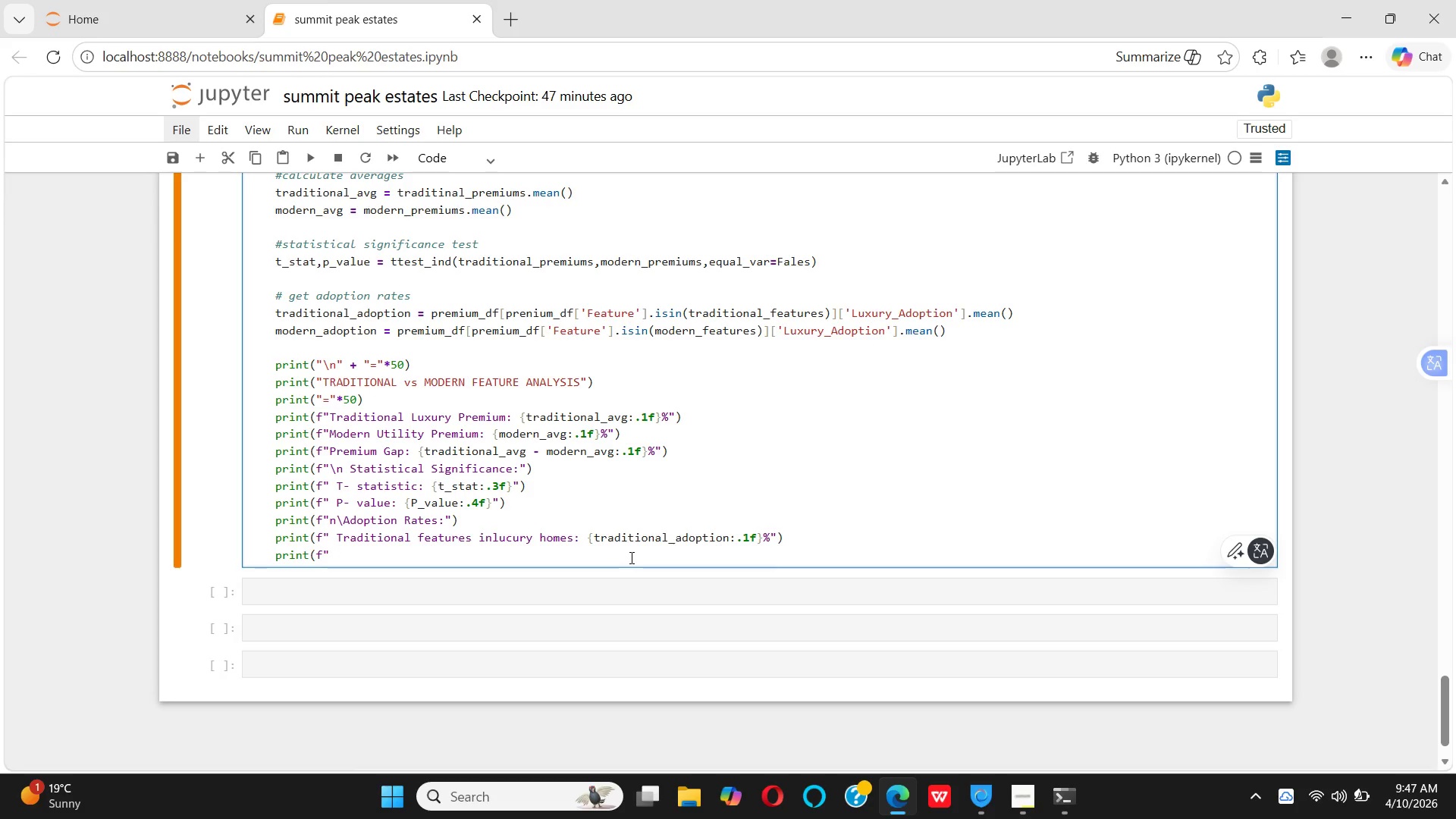 
type(Modern featres in li)
key(Backspace)
type(uxury homes: {})
 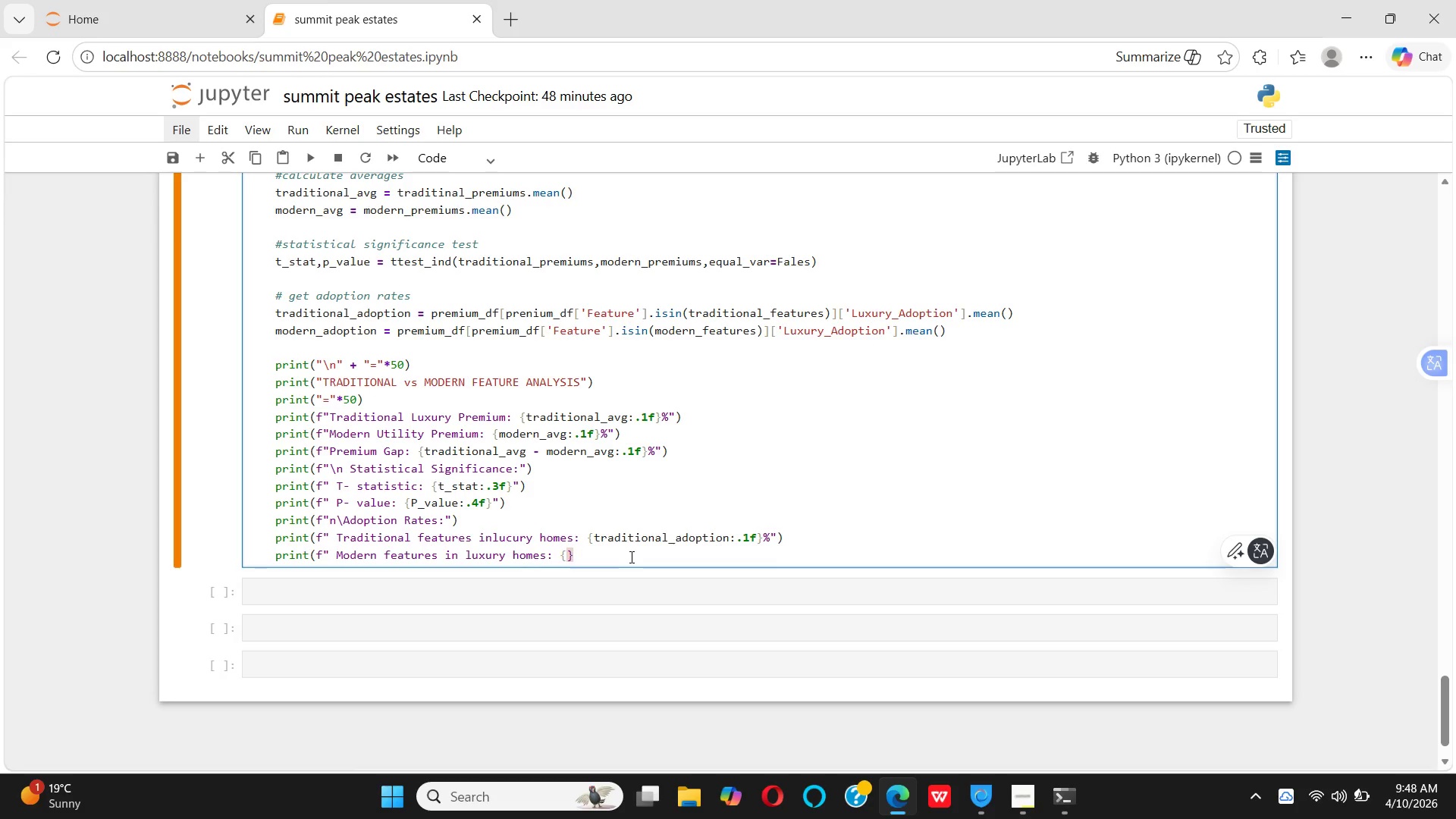 
key(ArrowLeft)
 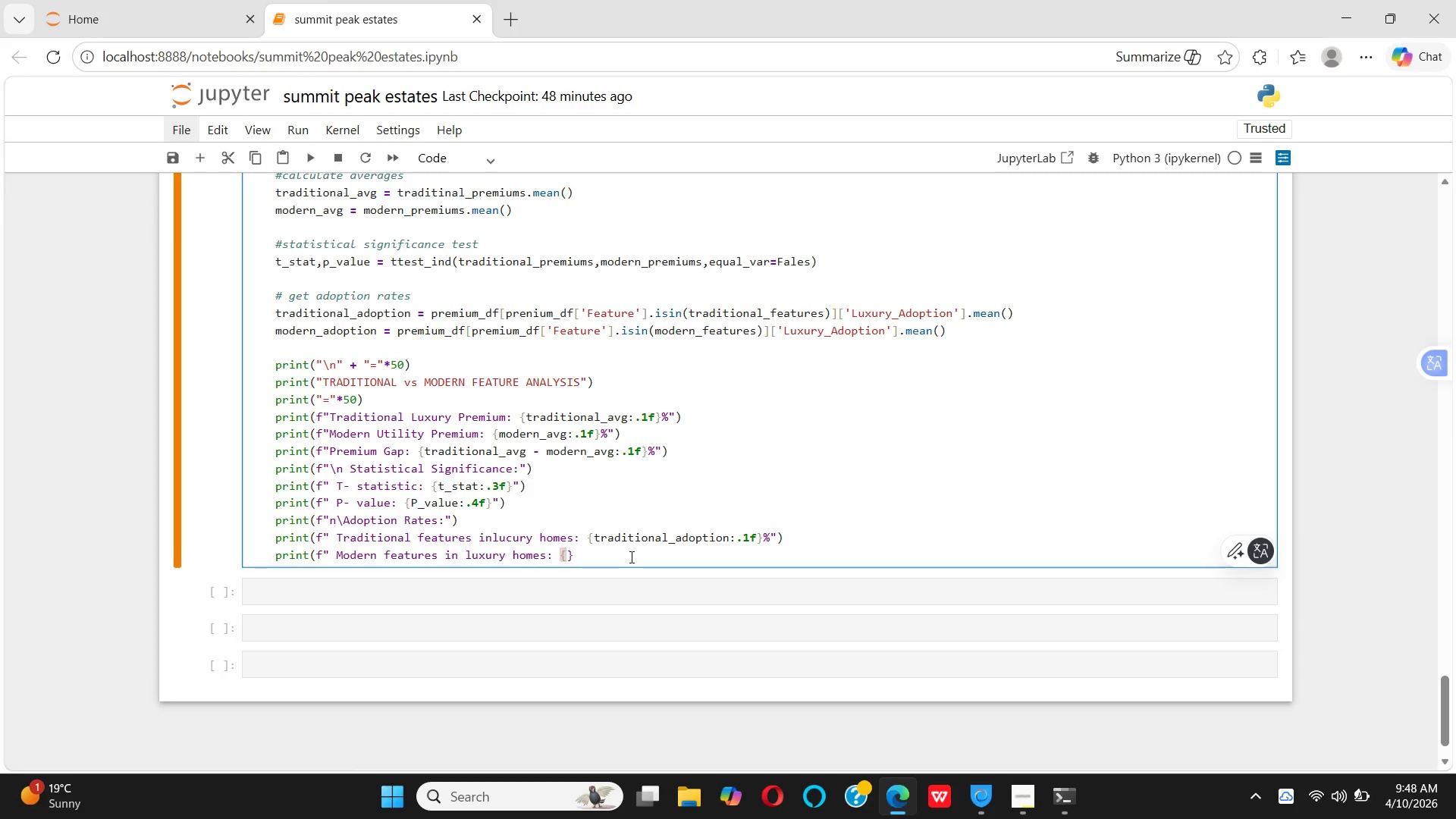 
type(modern_doption)
 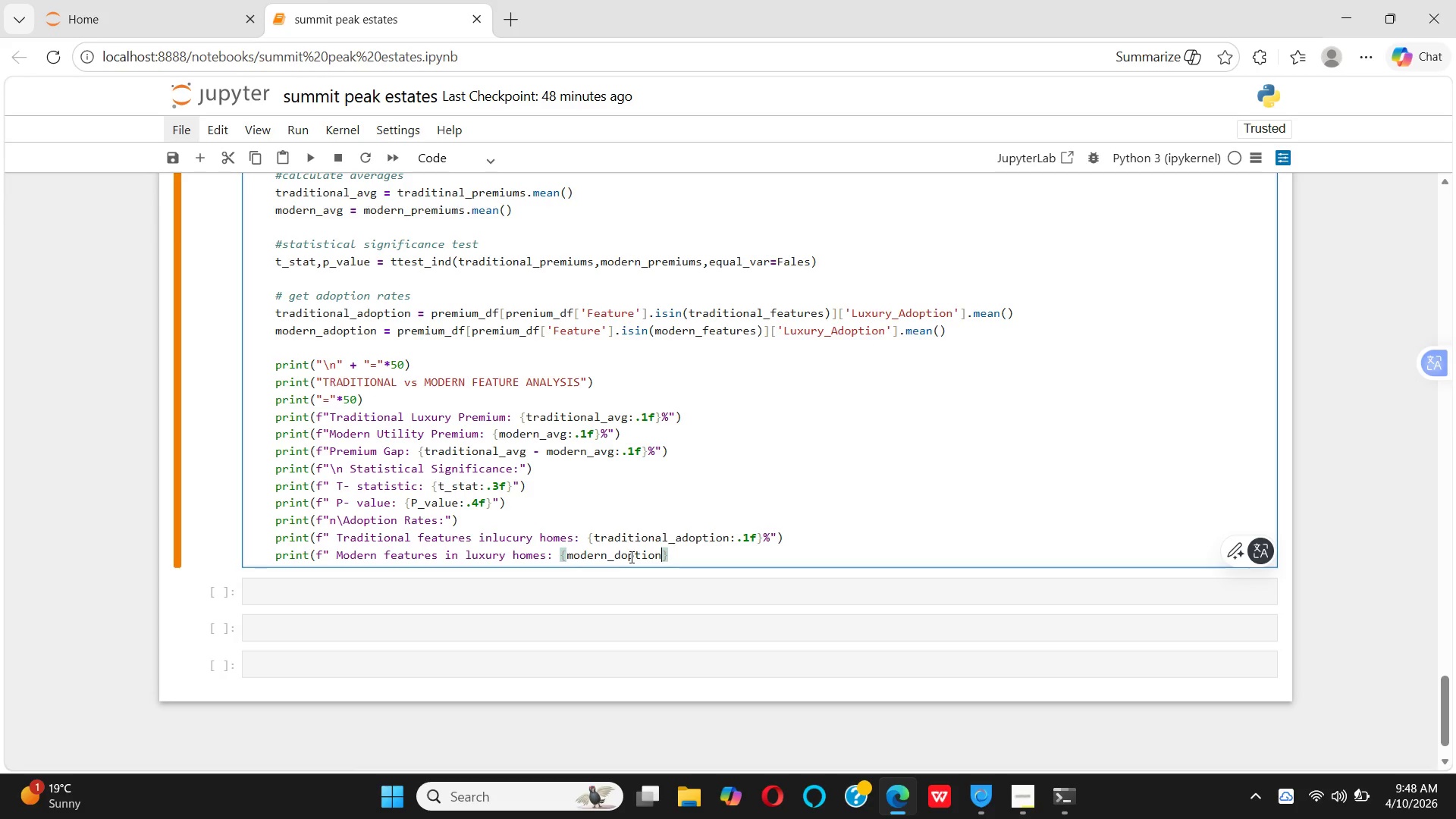 
key(Shift+Semicolon)
 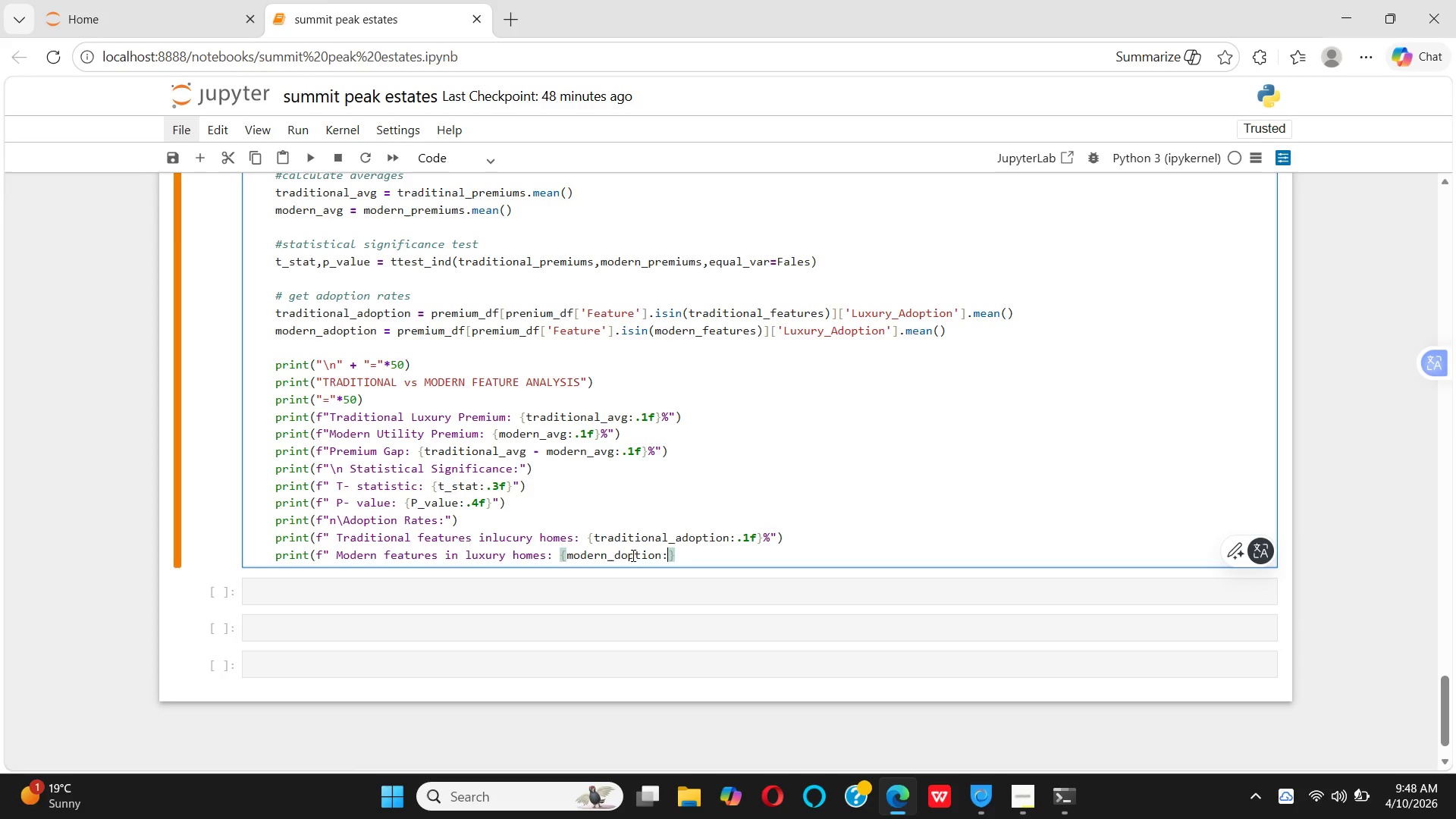 
key(Period)
 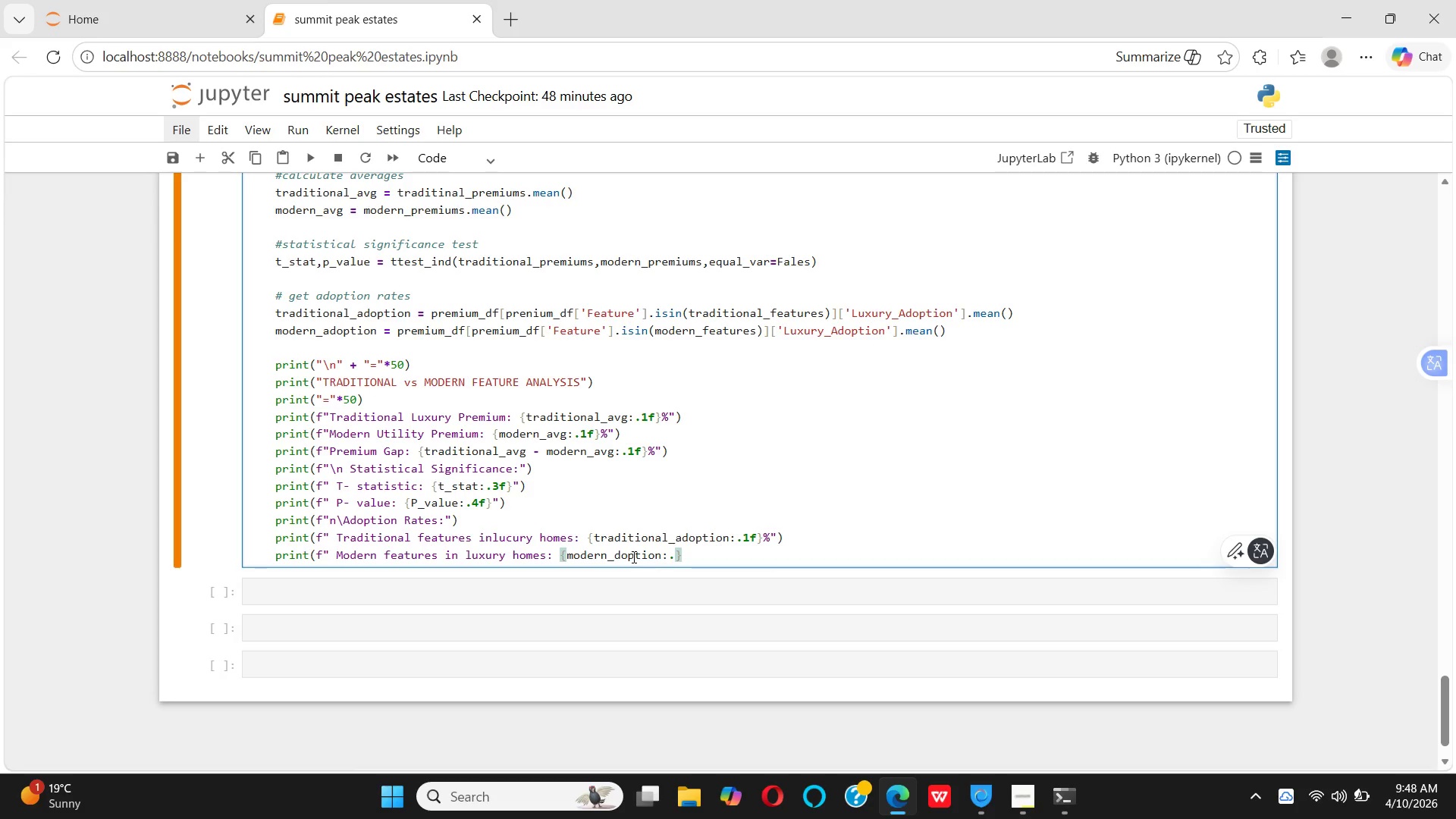 
key(1)
 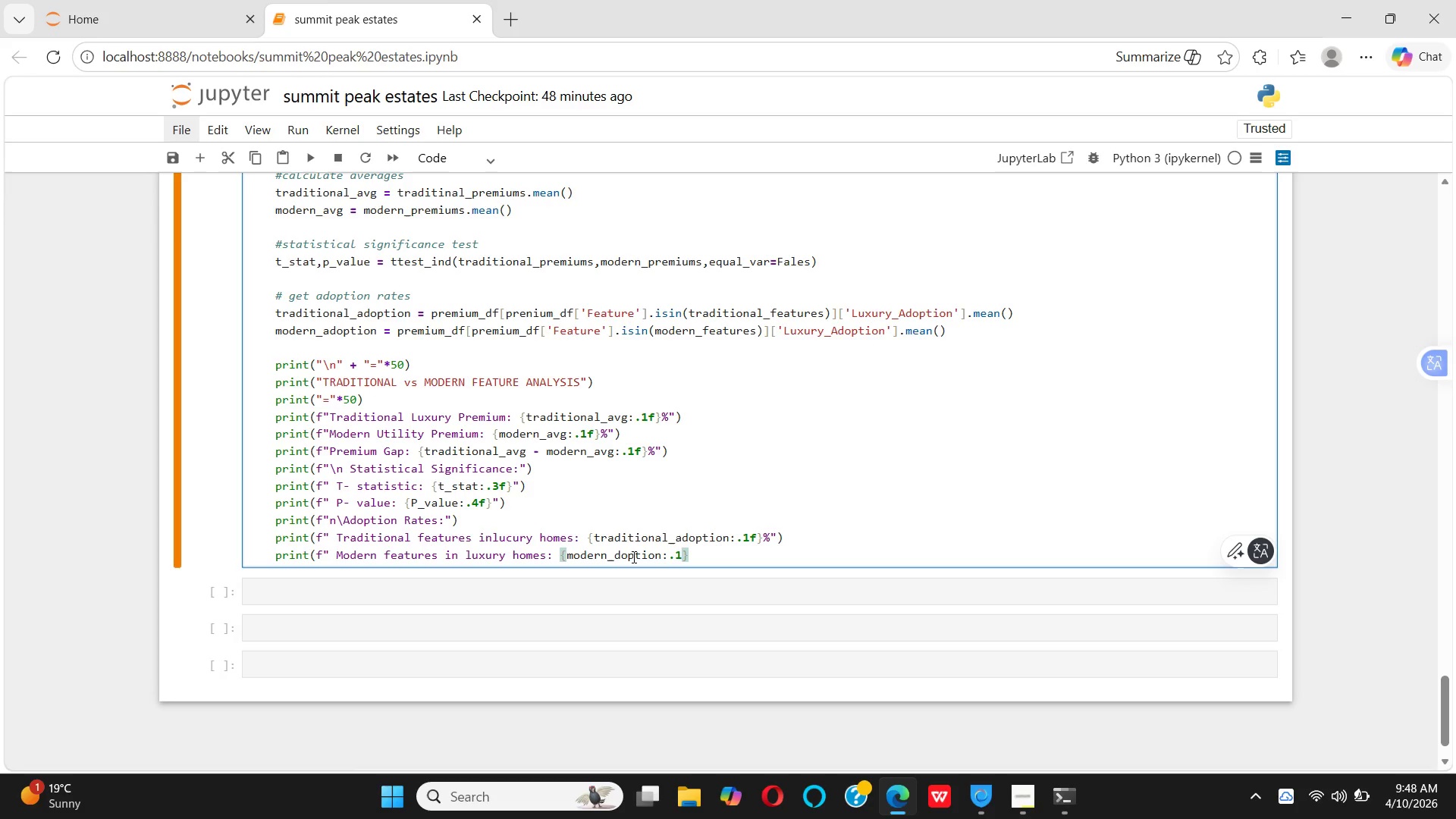 
wait(5.56)
 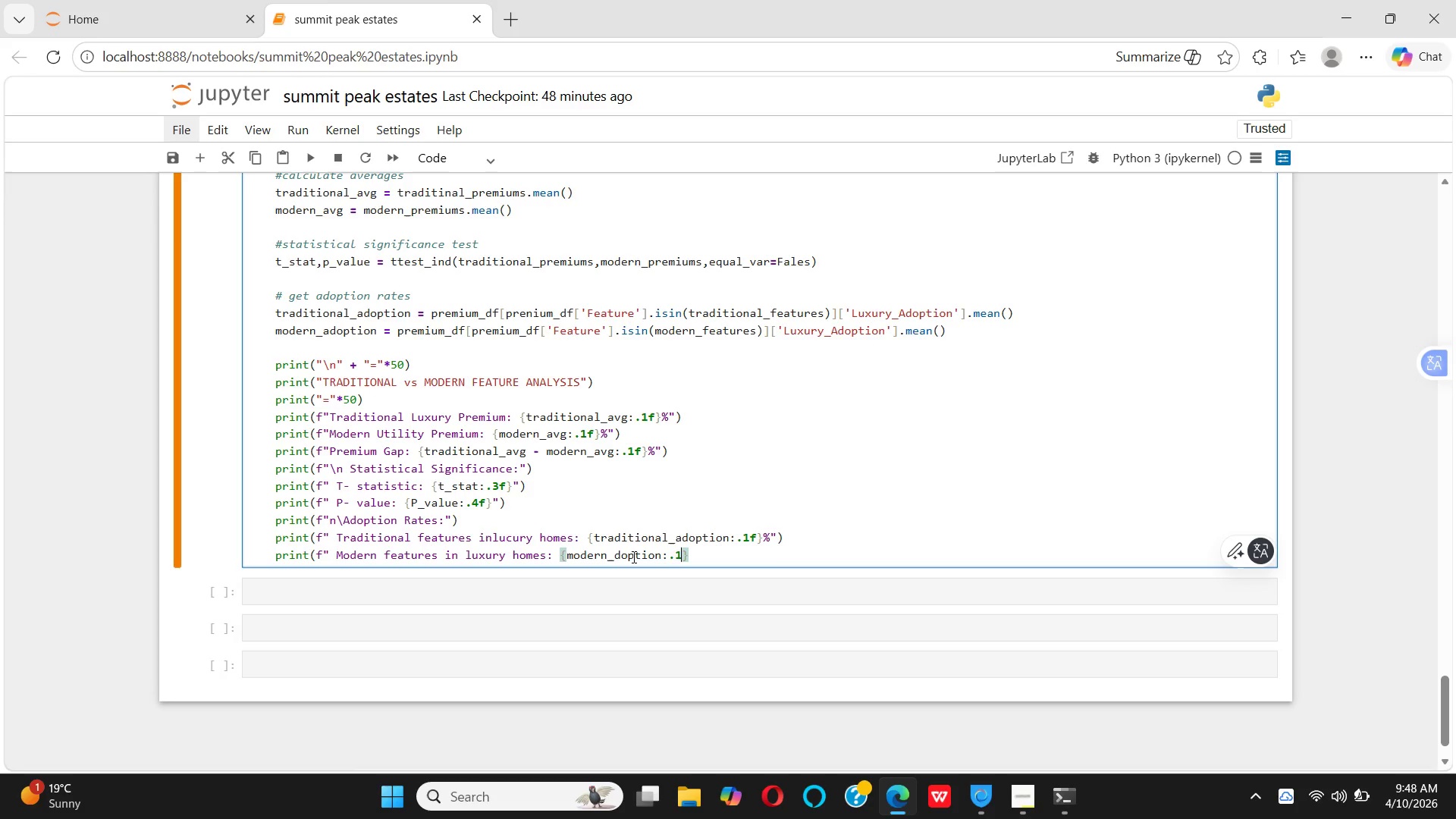 
key(F)
 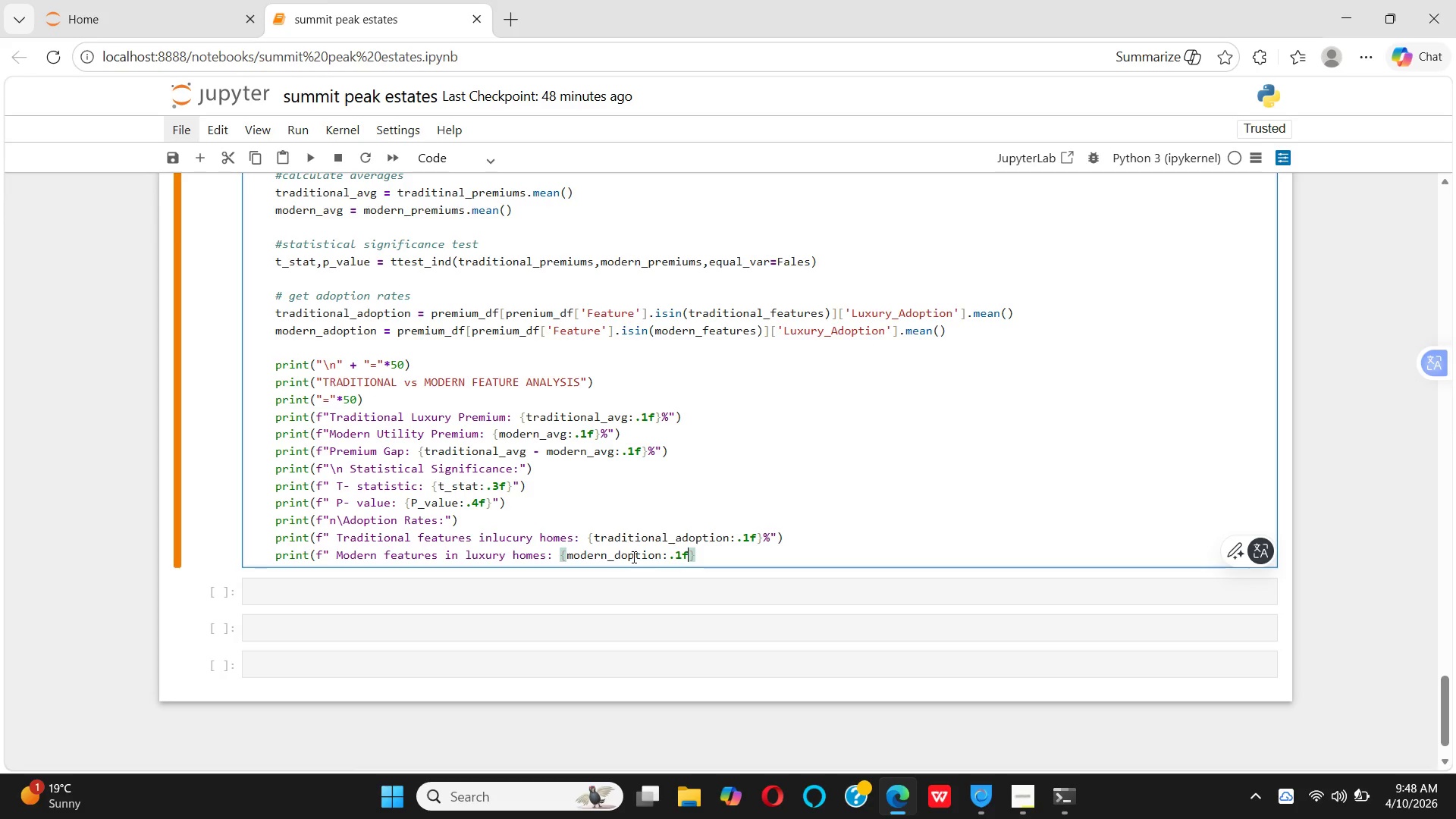 
key(ArrowRight)
 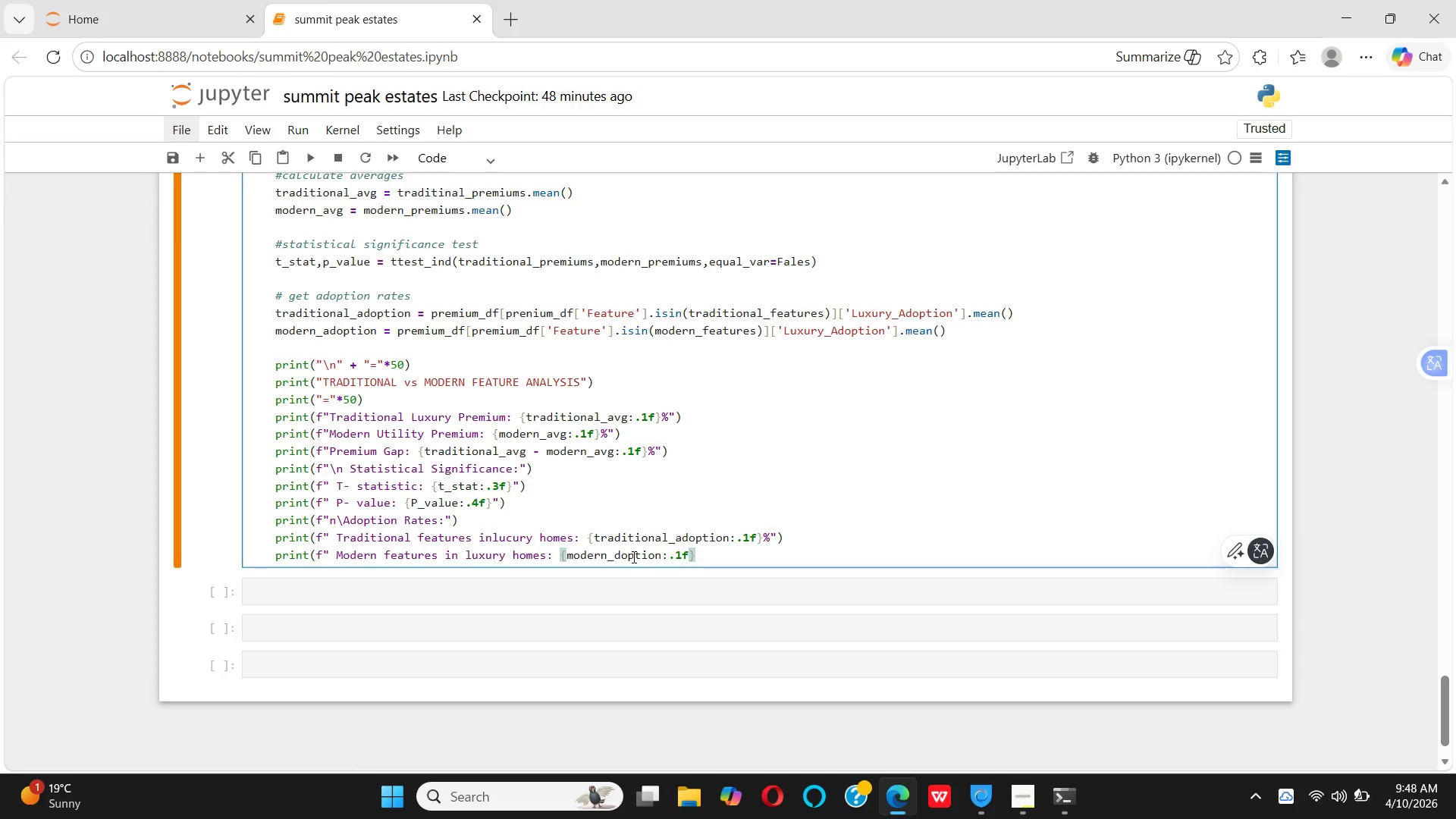 
key(Shift+5)
 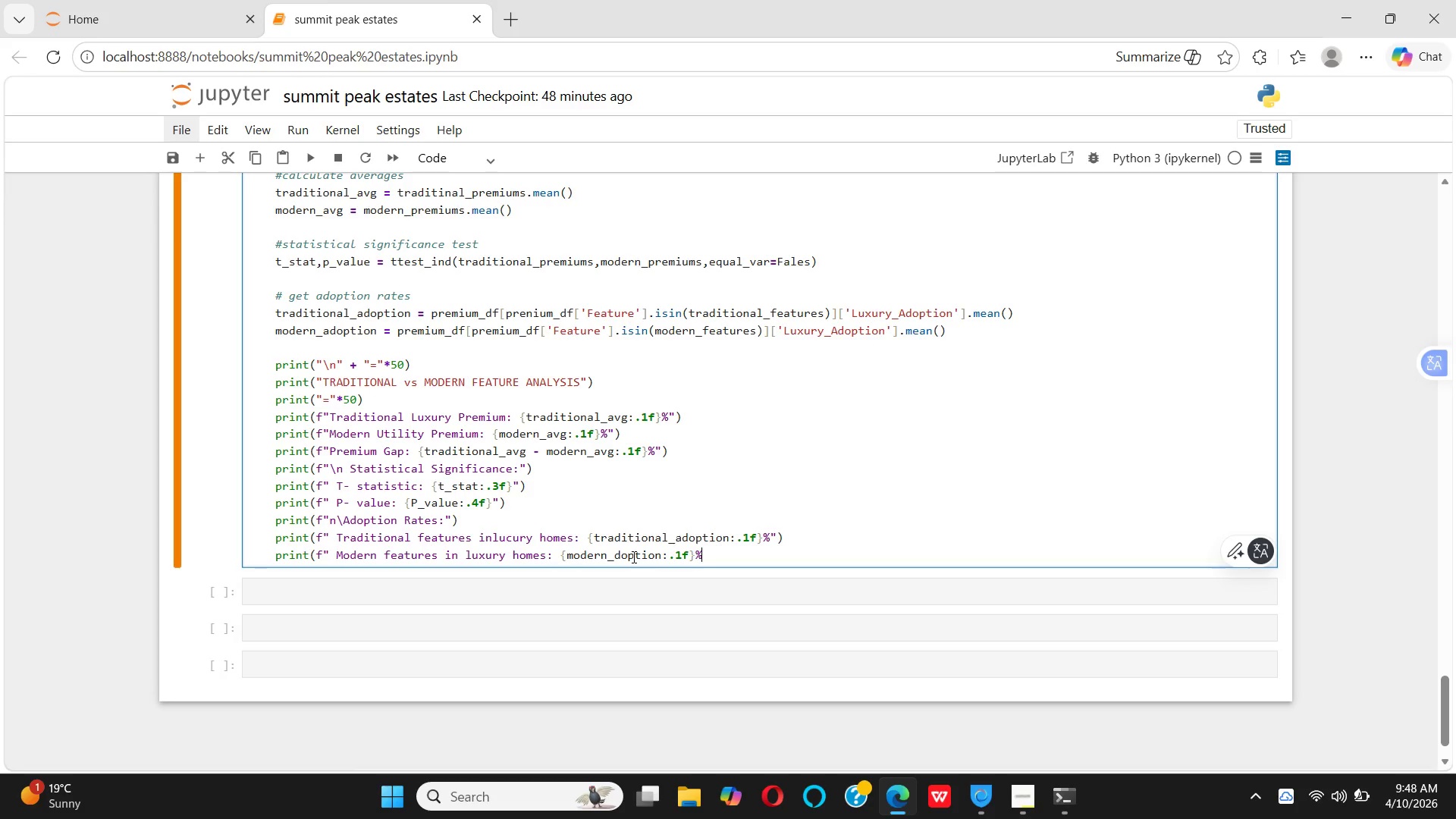 
key(Shift+Quote)
 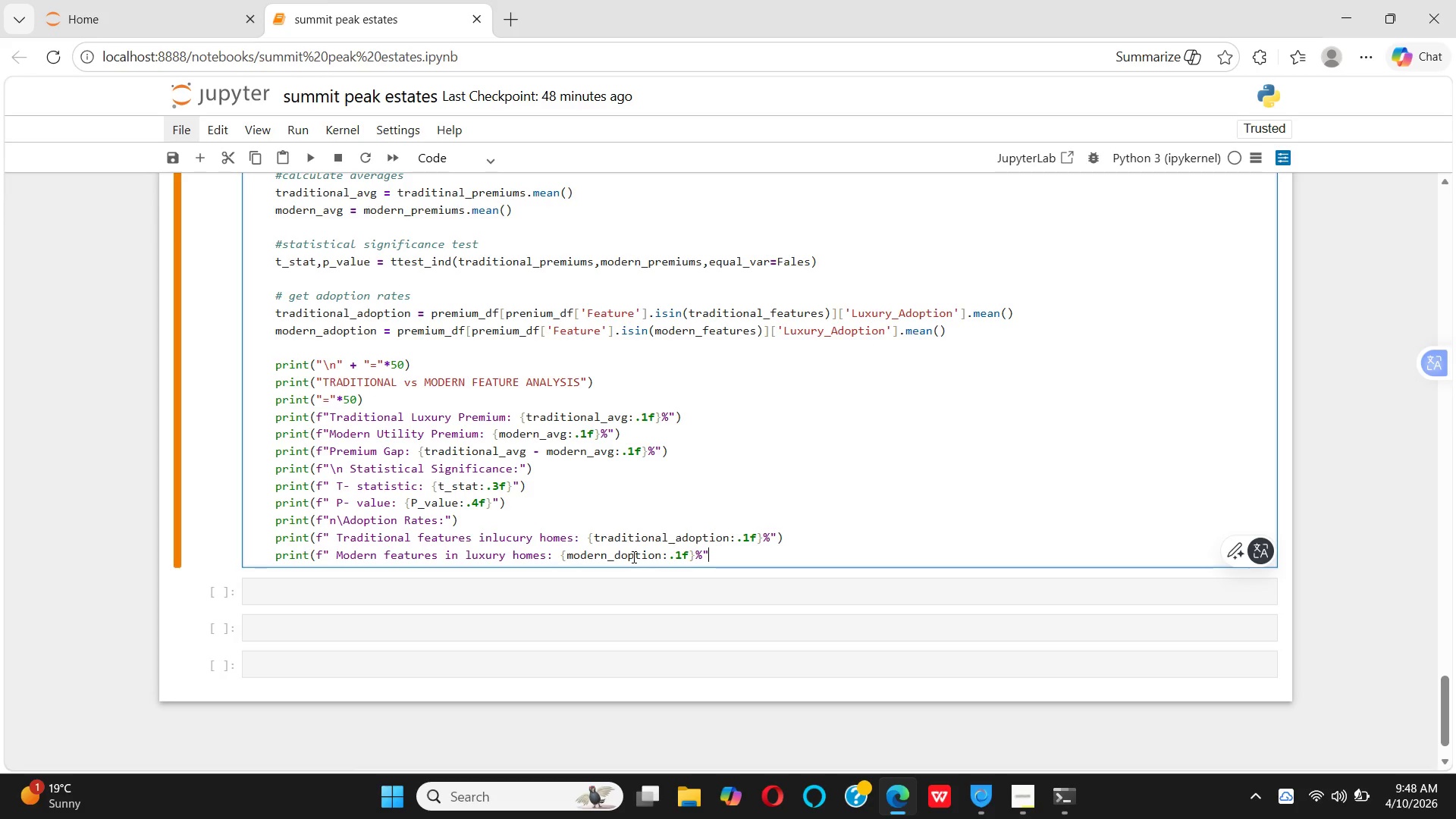 
key(Shift+0)
 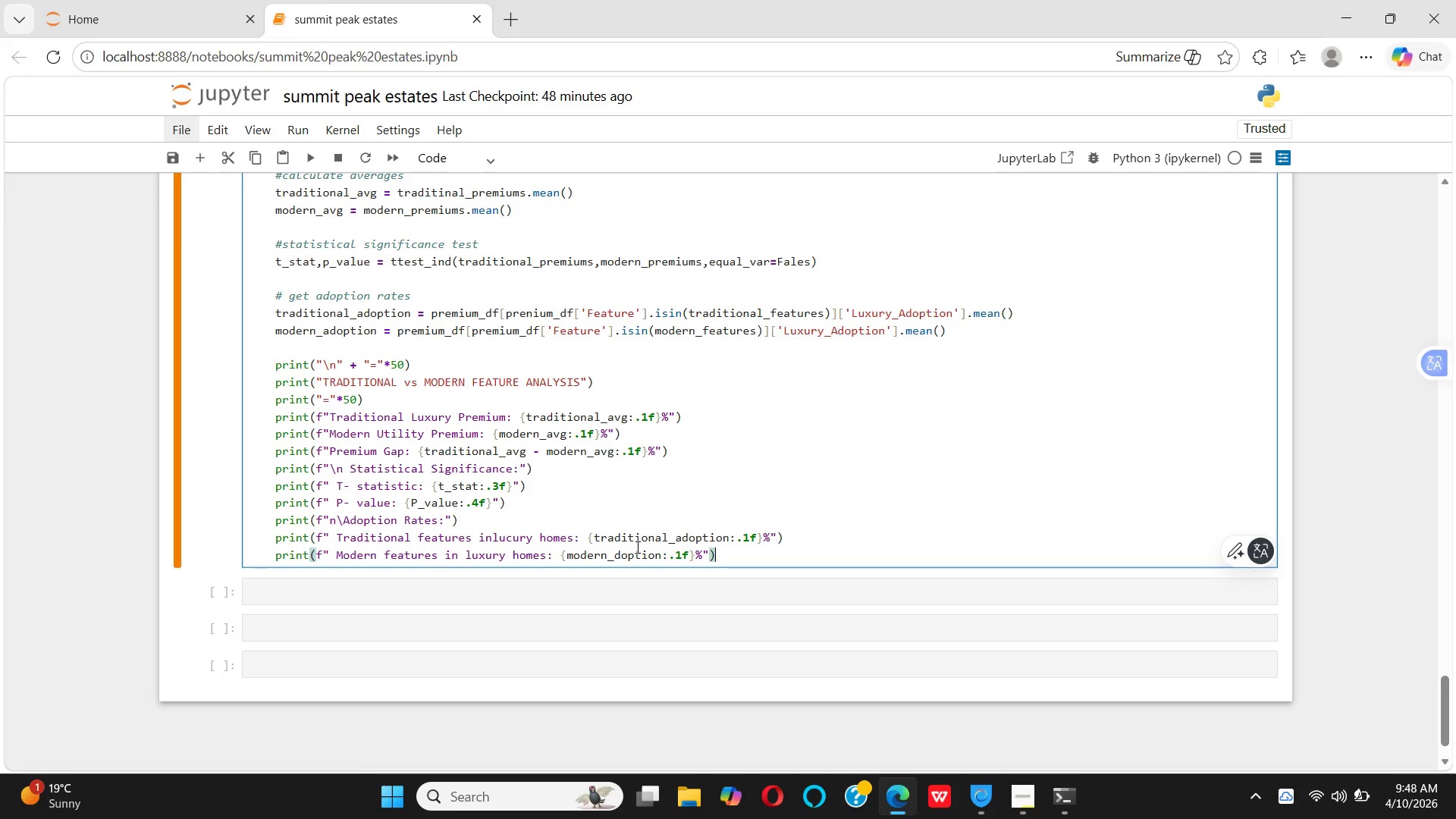 
wait(8.78)
 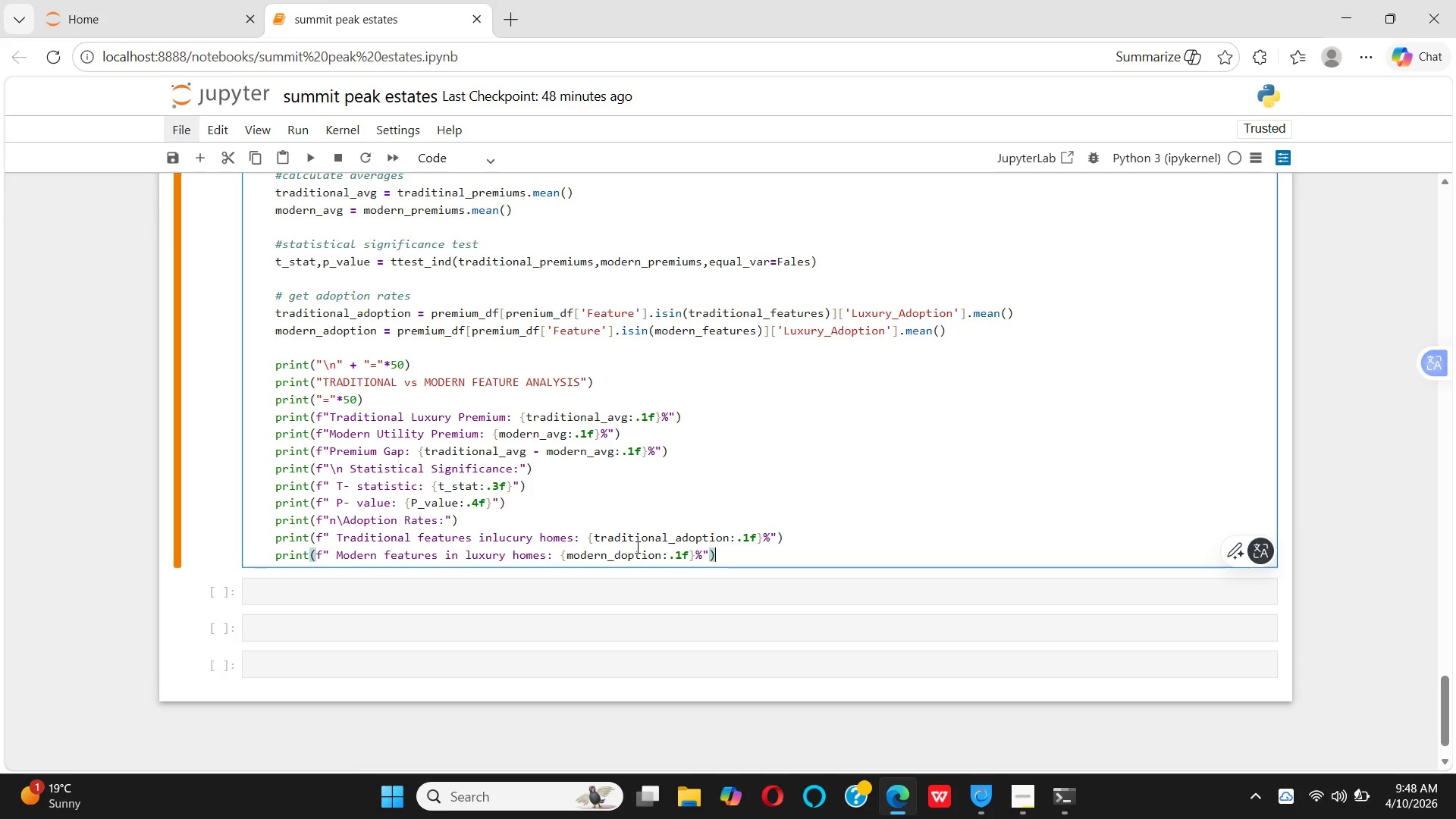 
key(Enter)
 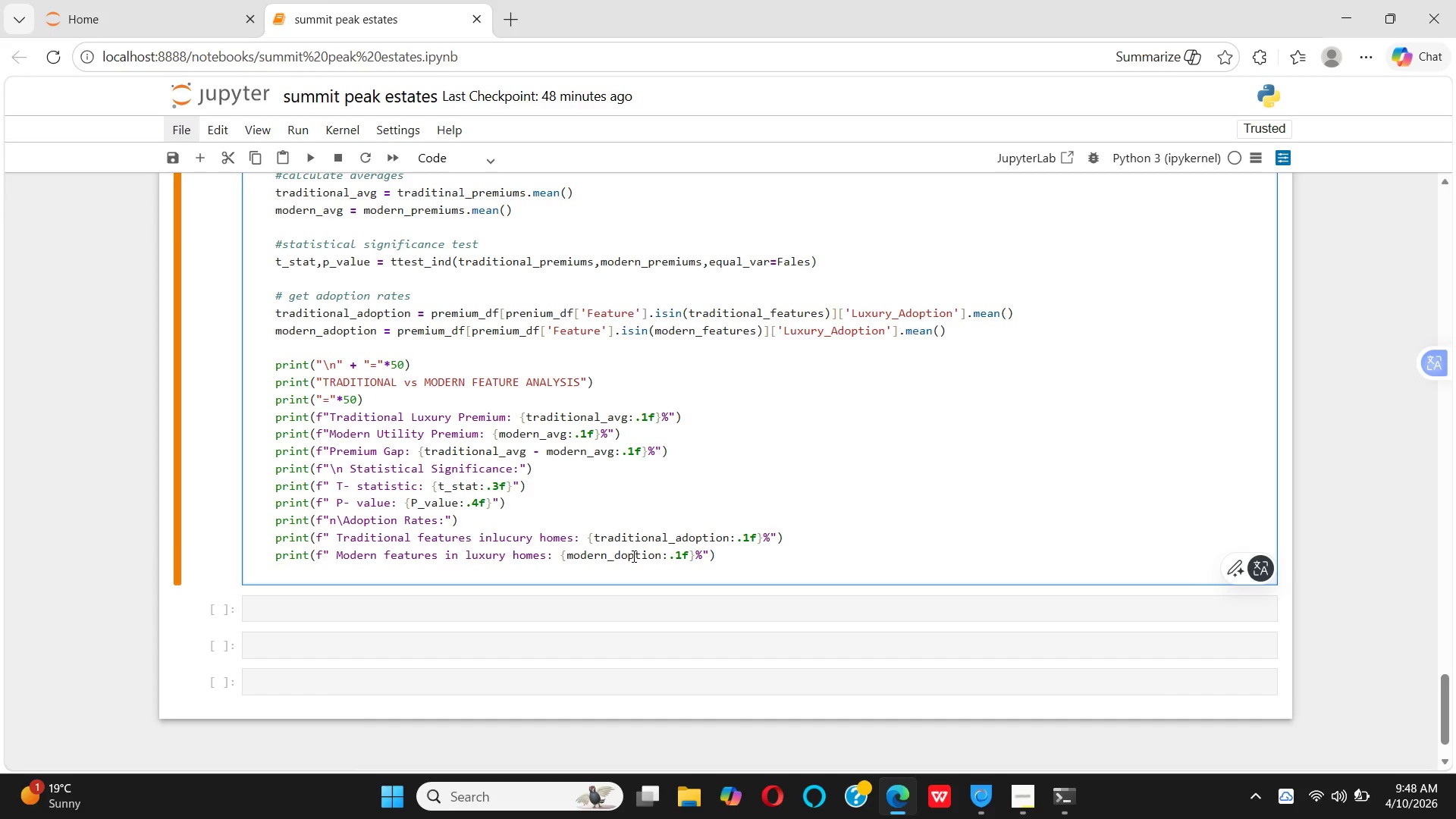 
type(print())
 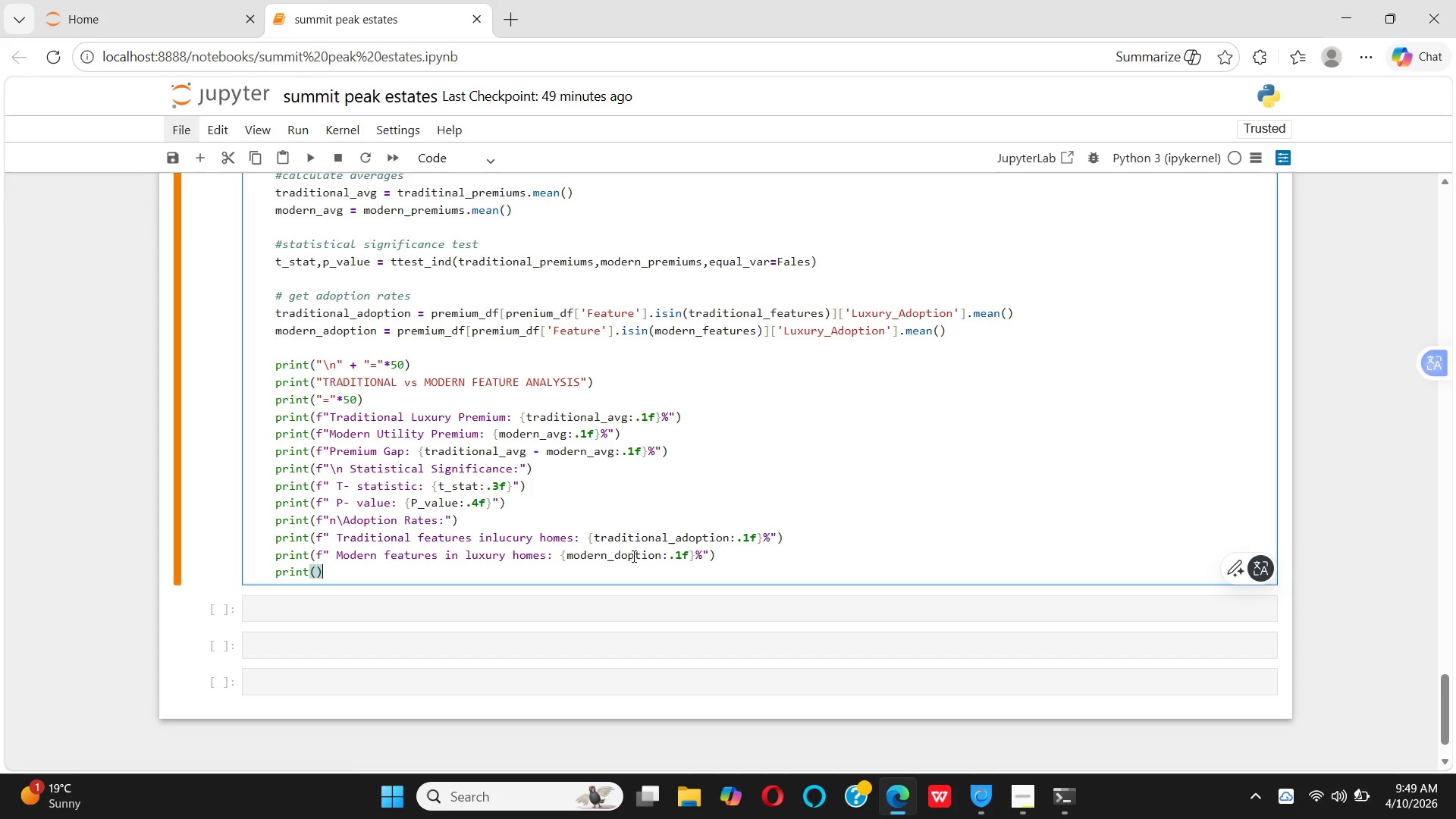 
key(ArrowLeft)
 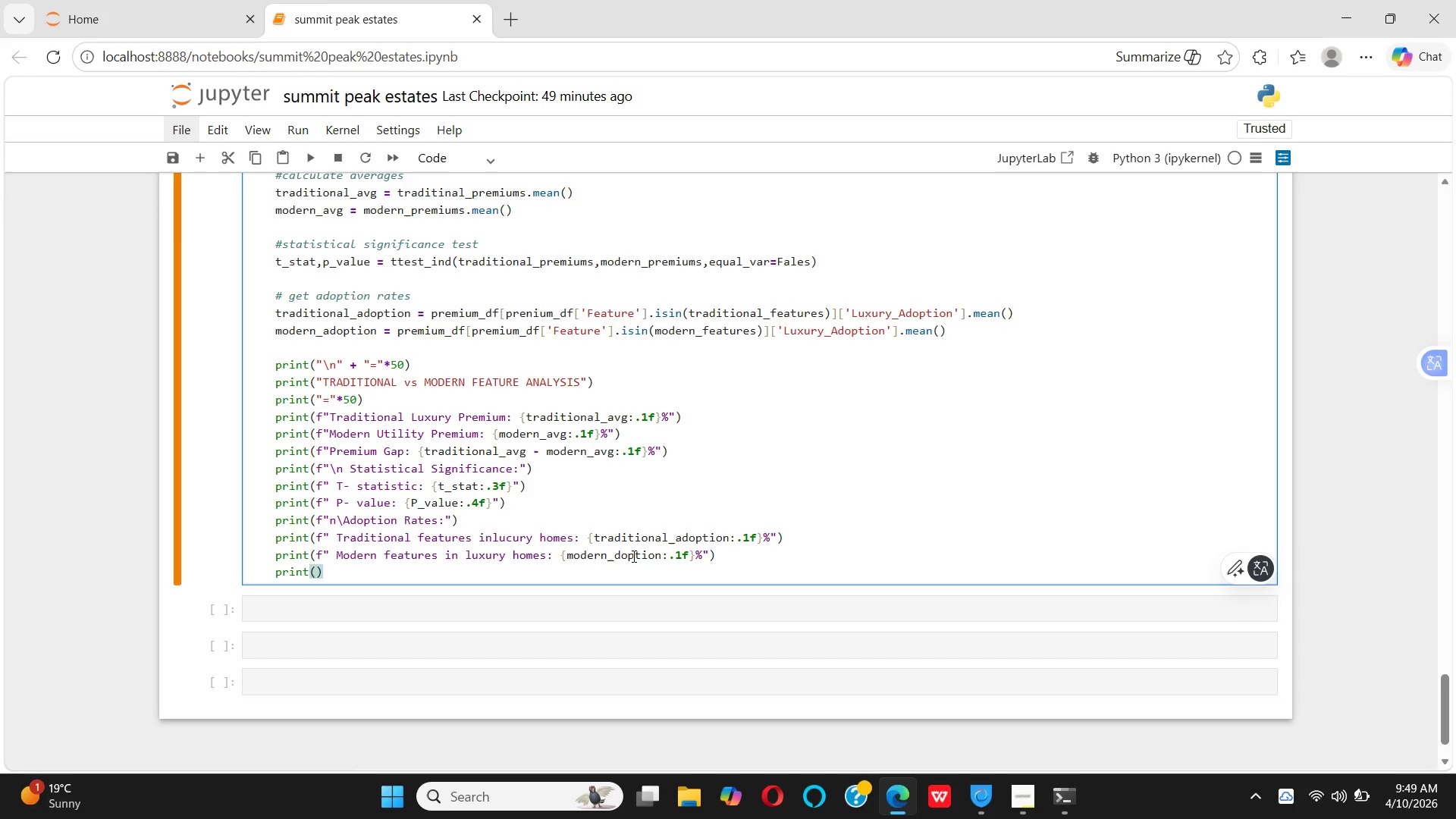 
type(f" Growth opportunity())
 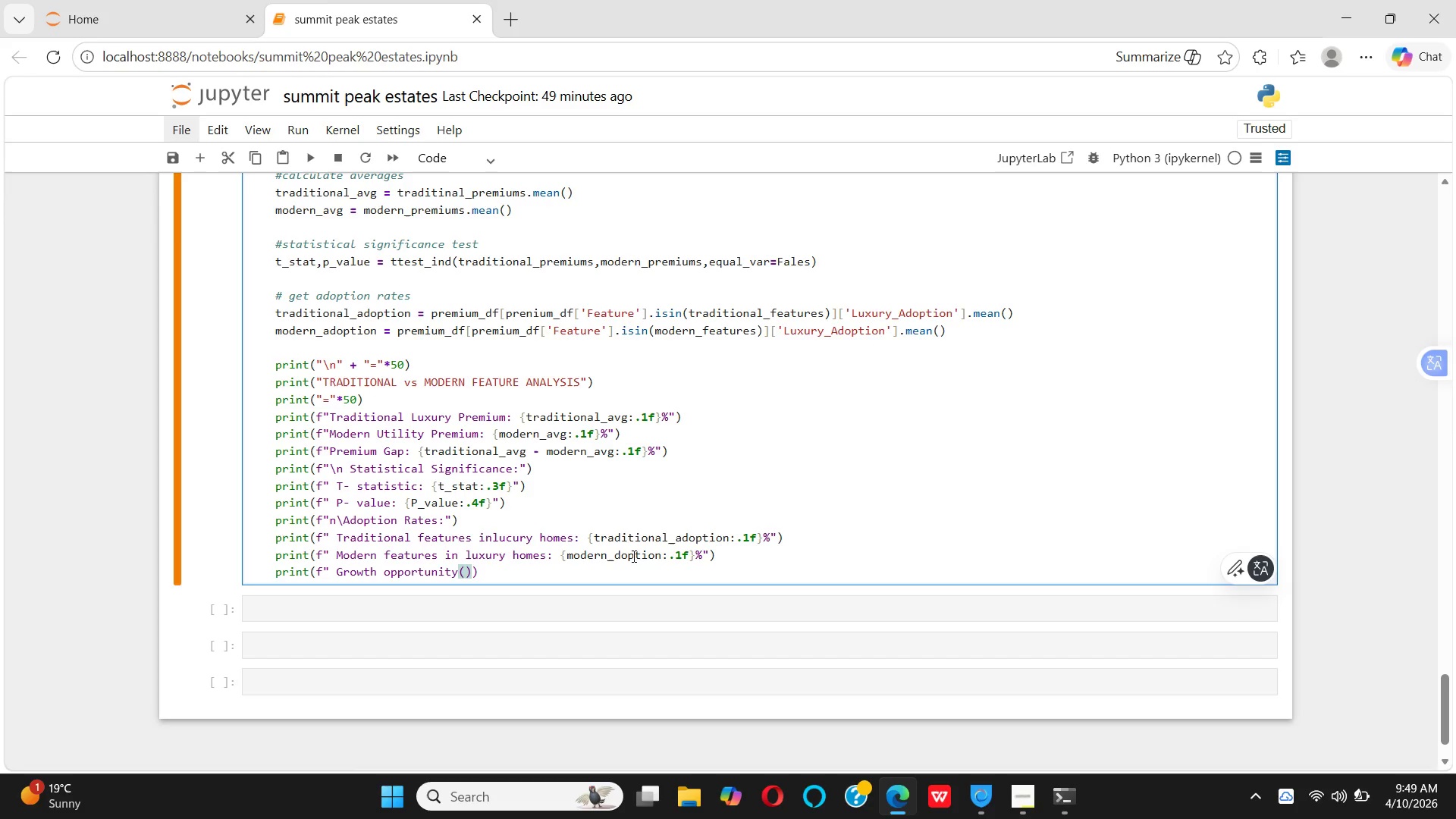 
key(ArrowLeft)
 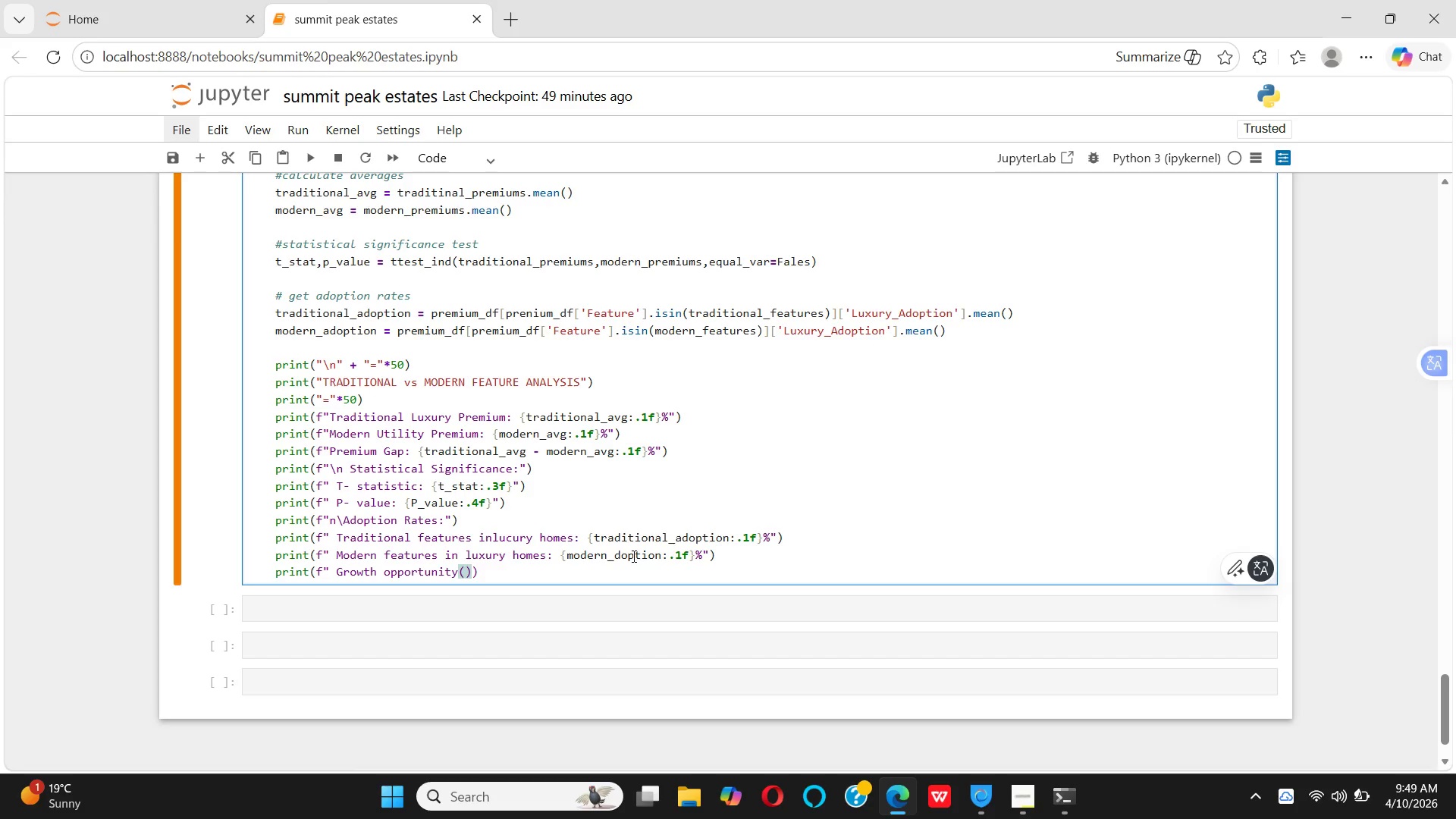 
type(modern:)
 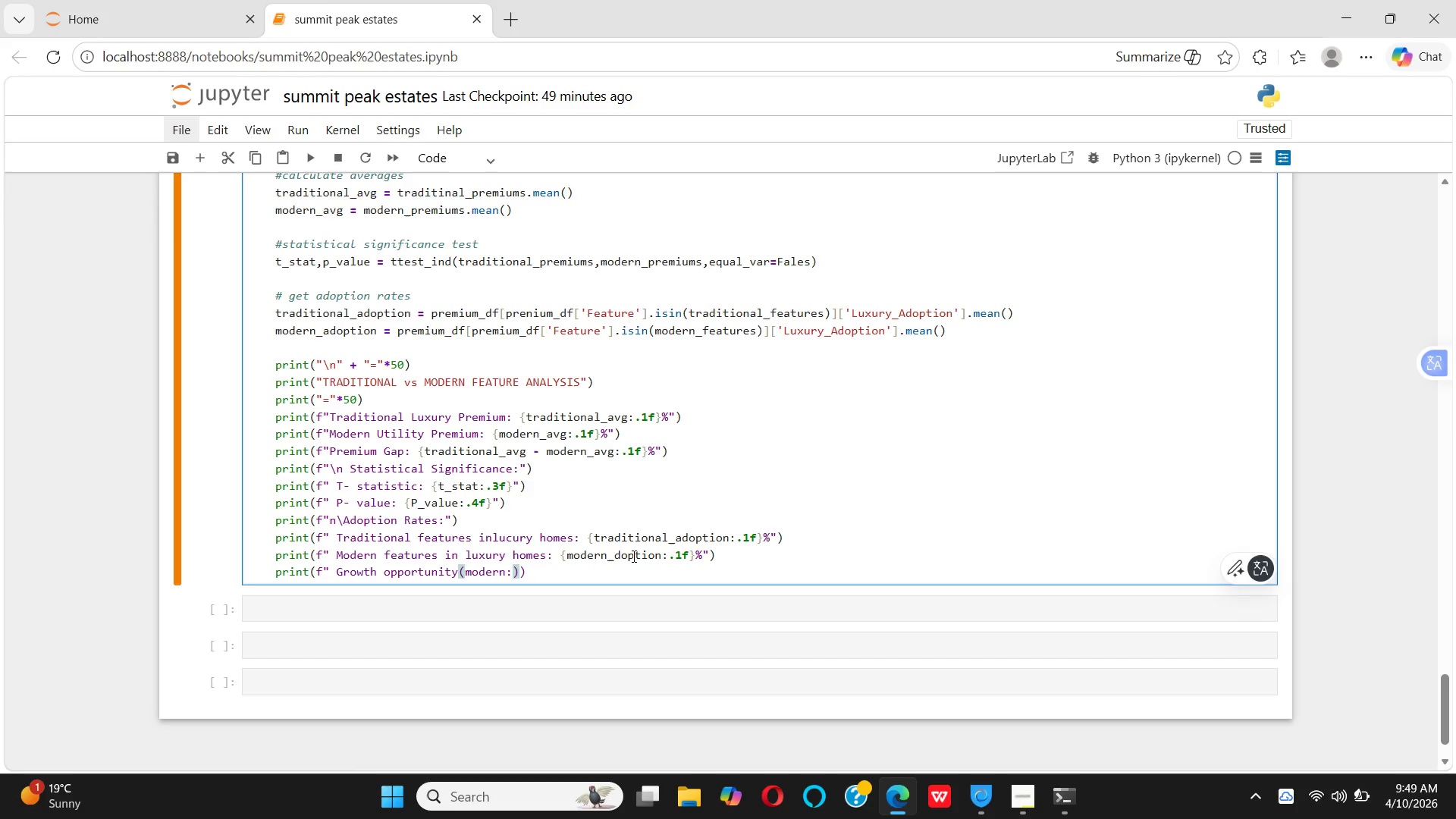 
key(Shift+BracketLeft)
 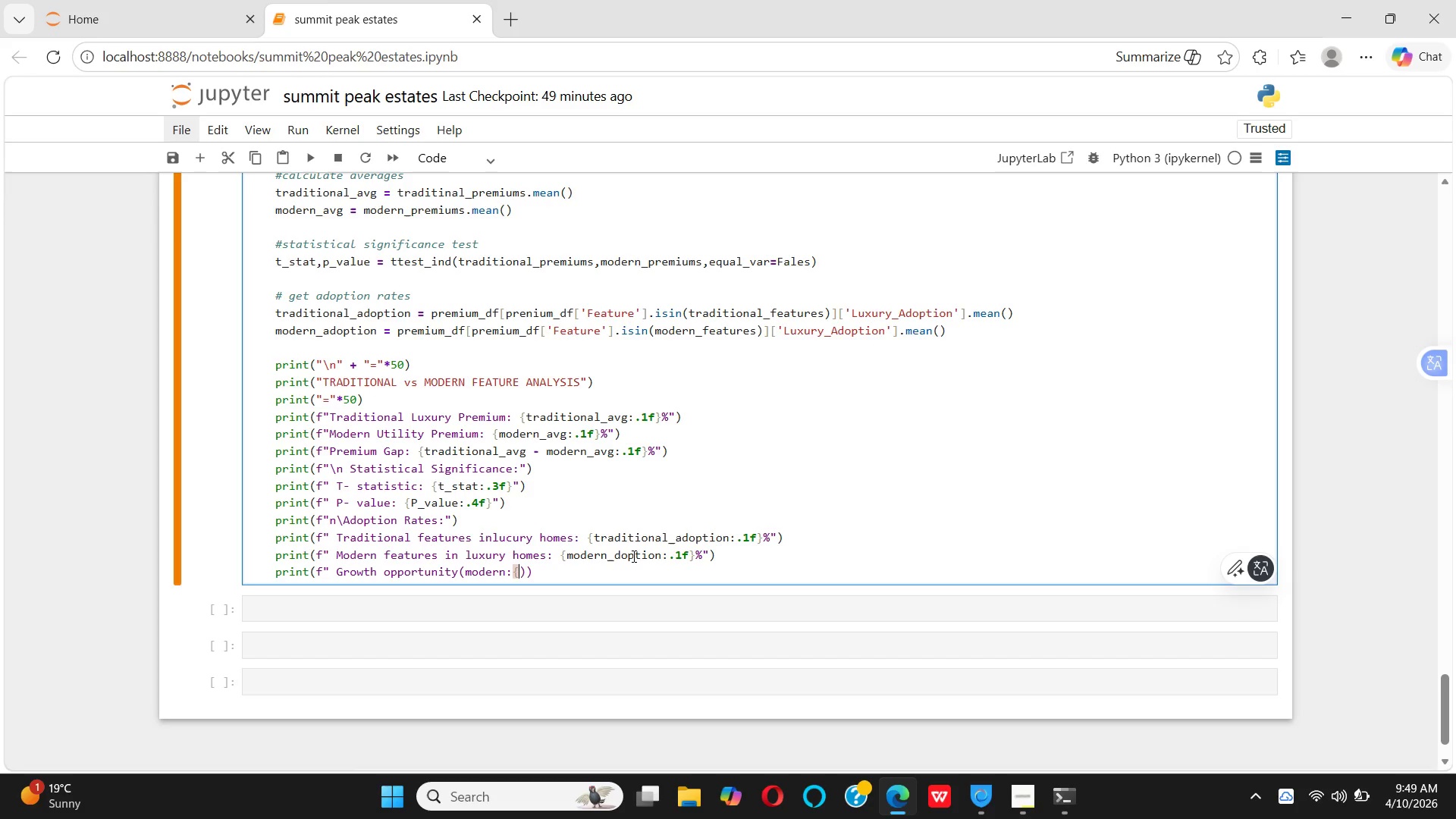 
type(100 - modern_adopt)
 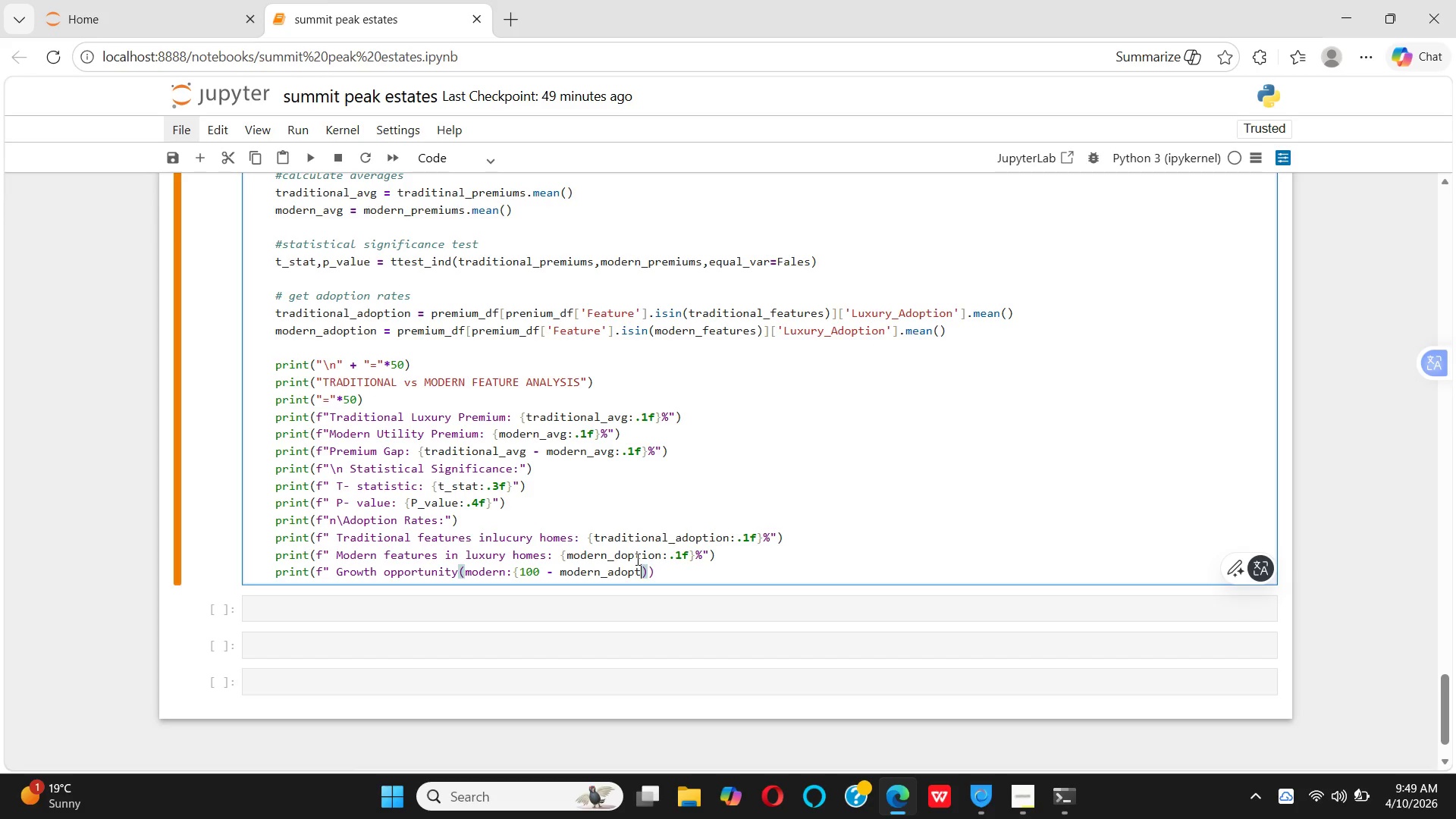 
wait(5.67)
 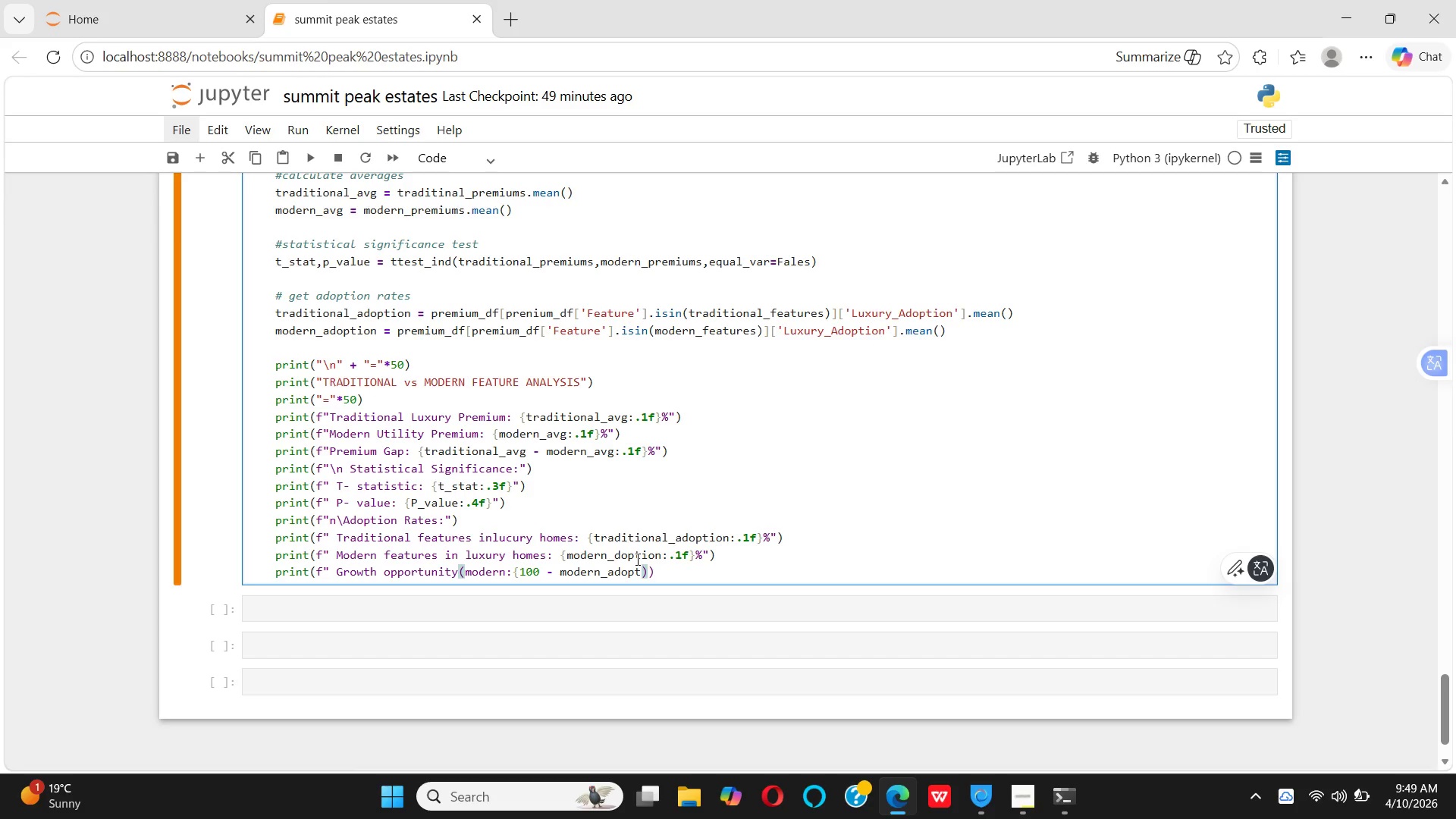 
key(T)
 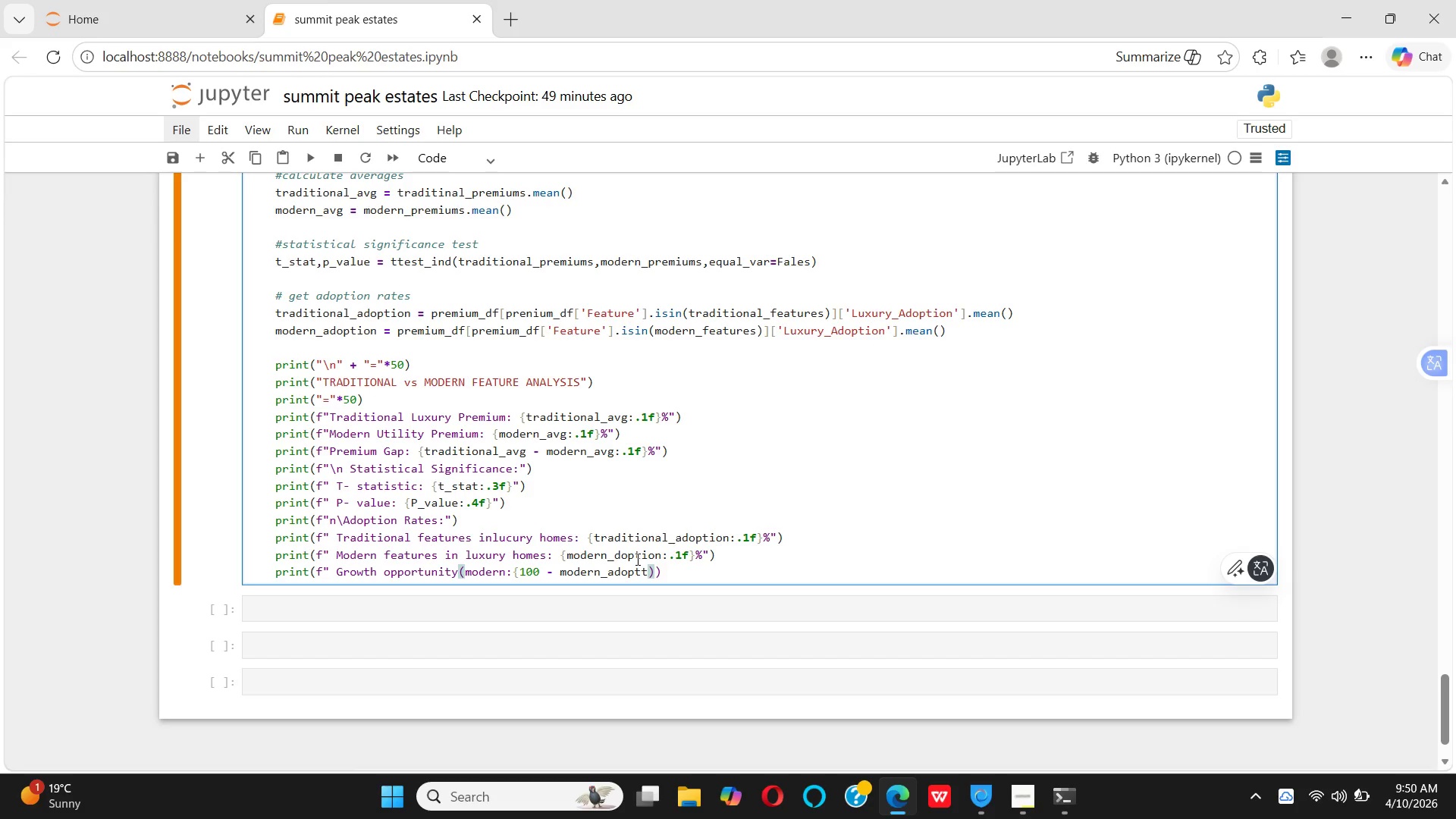 
key(Backspace)
 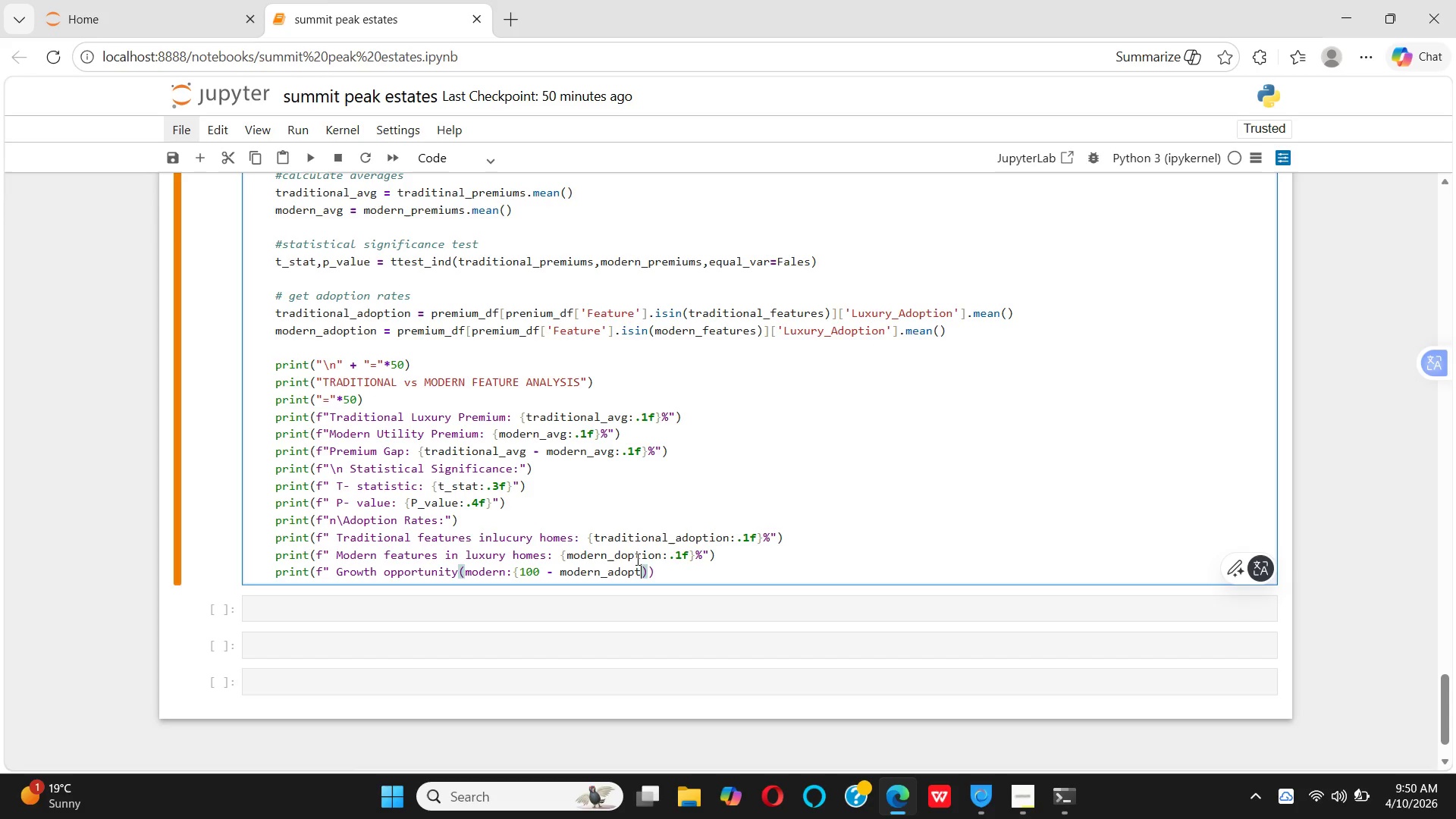 
type(ion:.1f})
 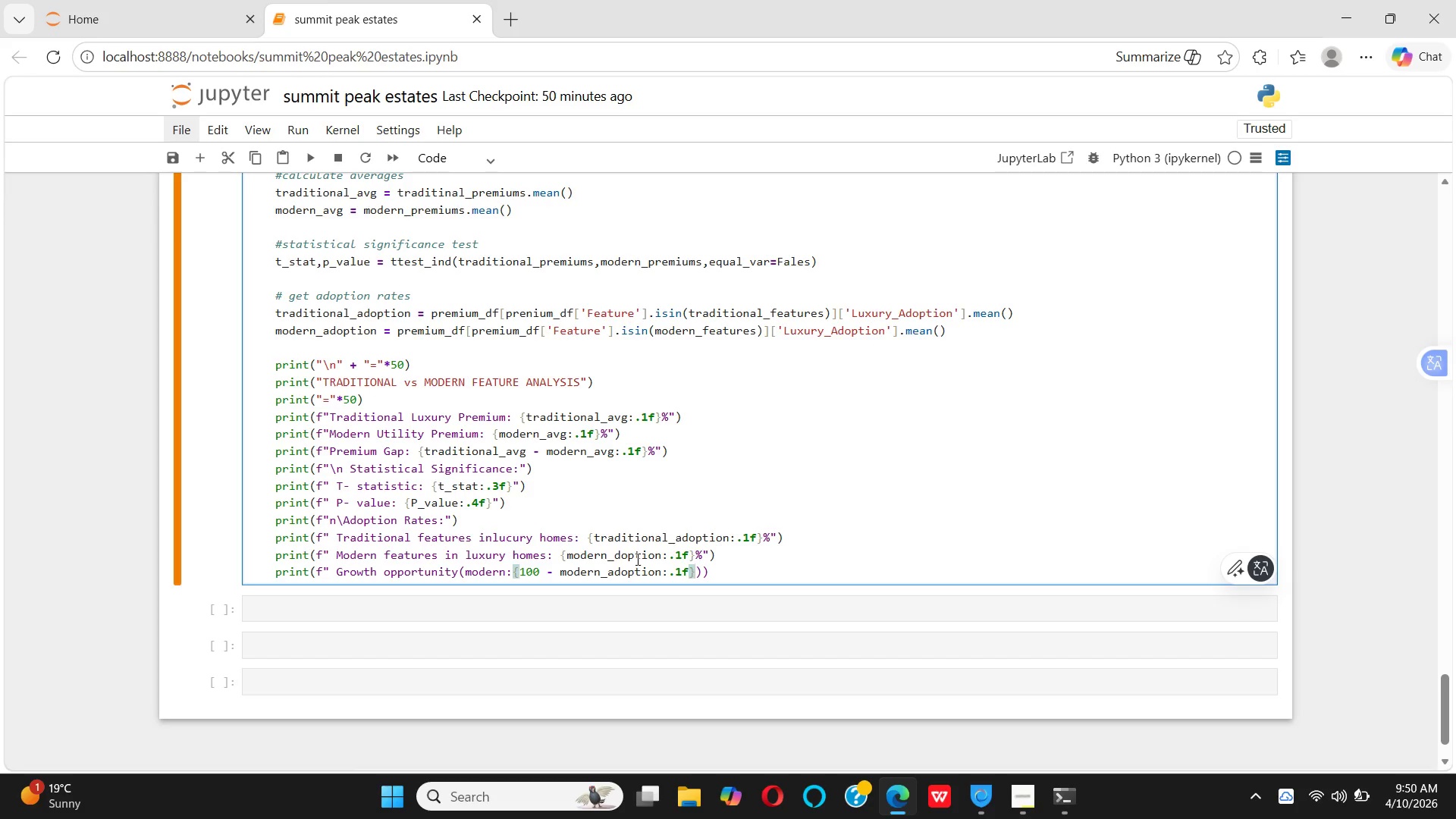 
key(Shift+5)
 